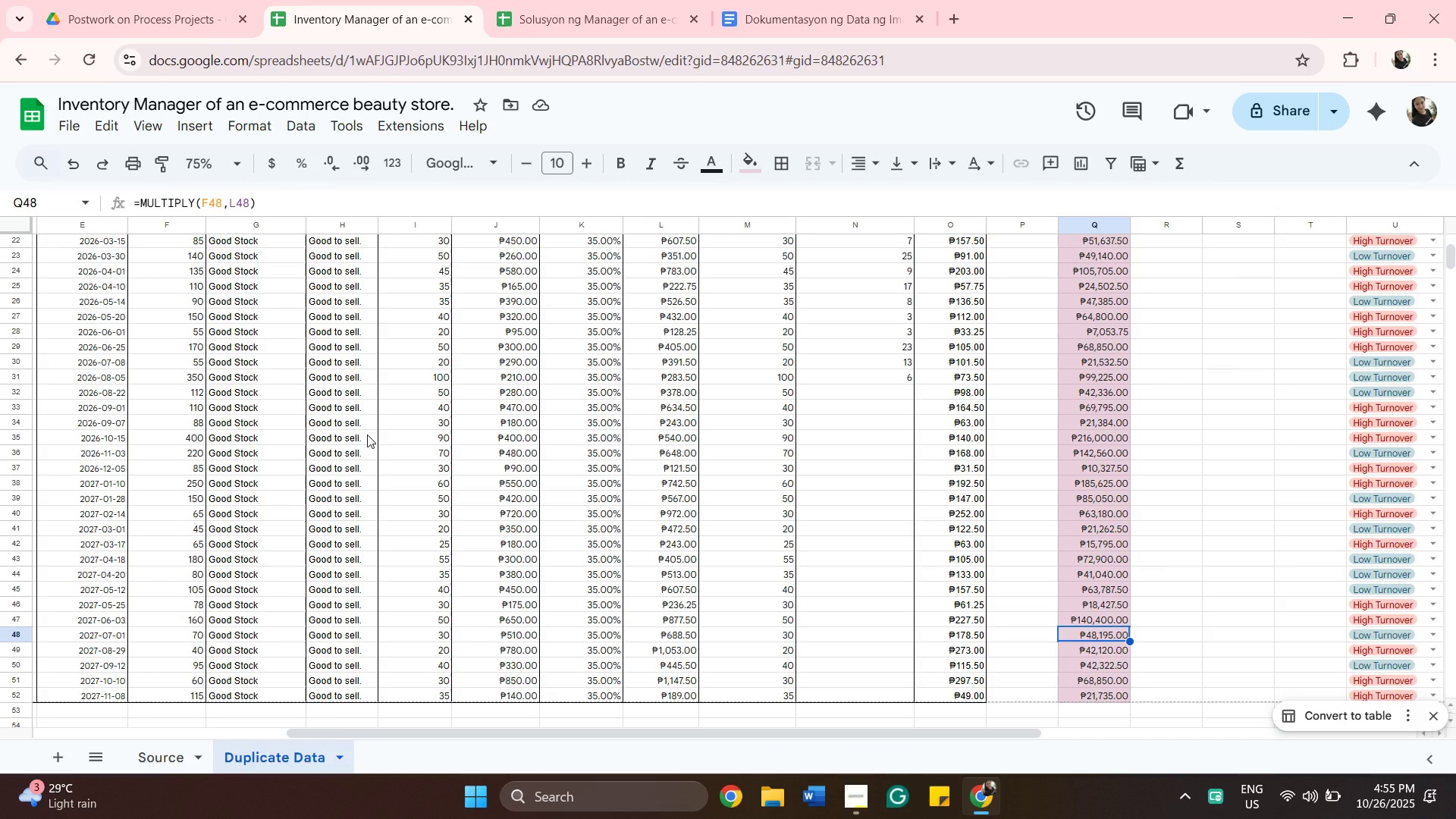 
scroll: coordinate [637, 460], scroll_direction: up, amount: 5.0
 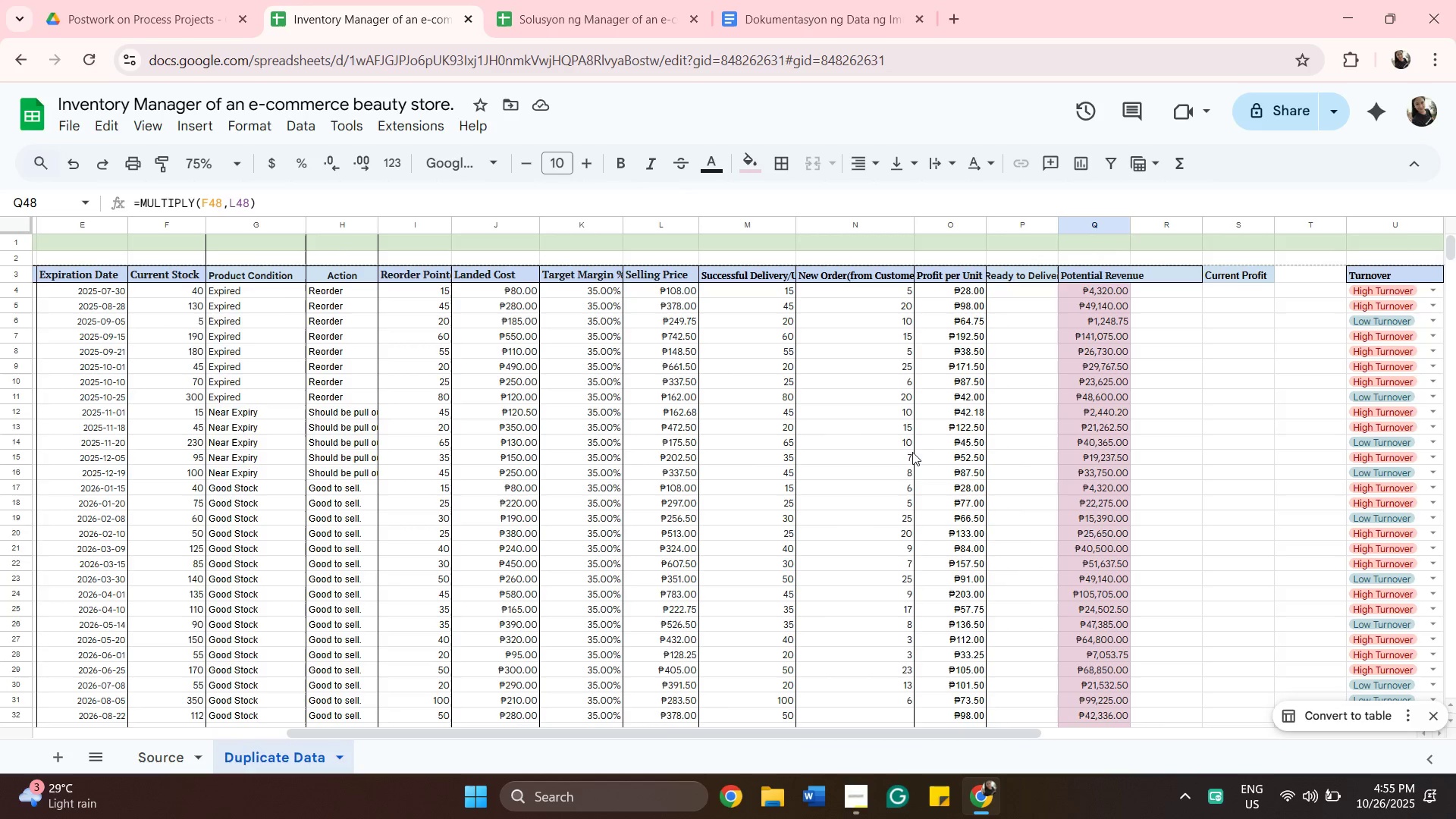 
left_click([841, 422])
 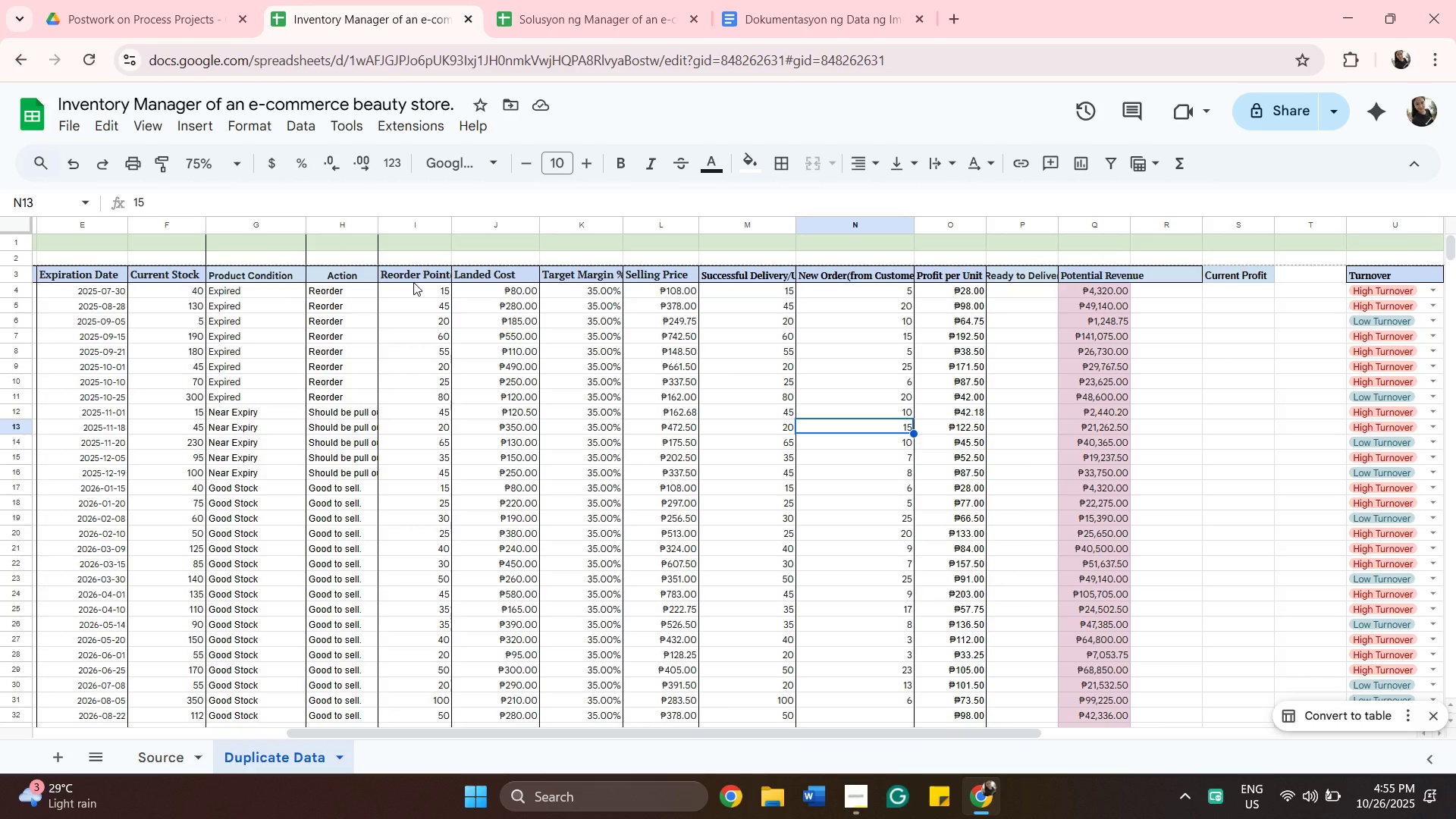 
wait(10.9)
 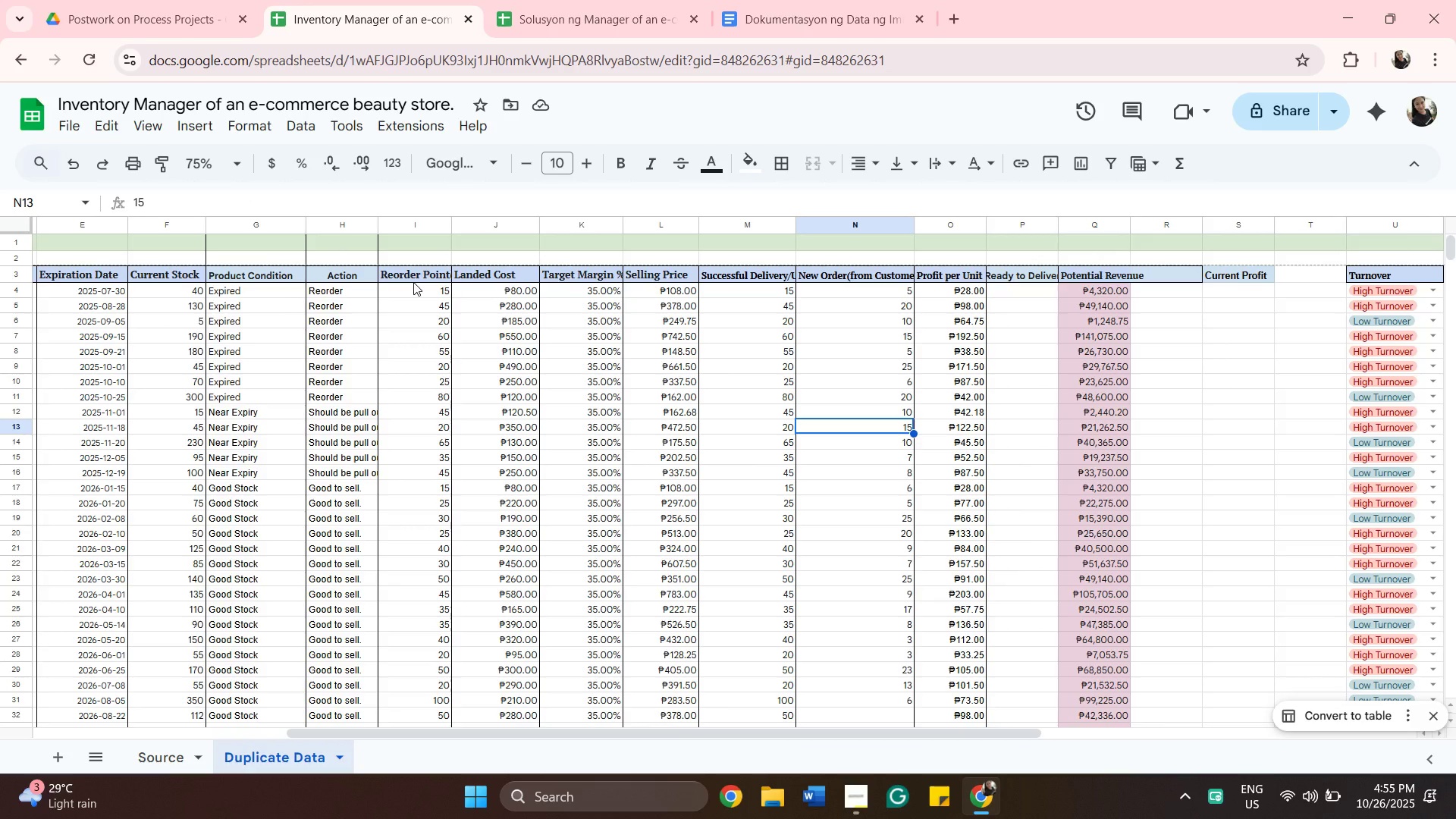 
scroll: coordinate [838, 445], scroll_direction: down, amount: 3.0
 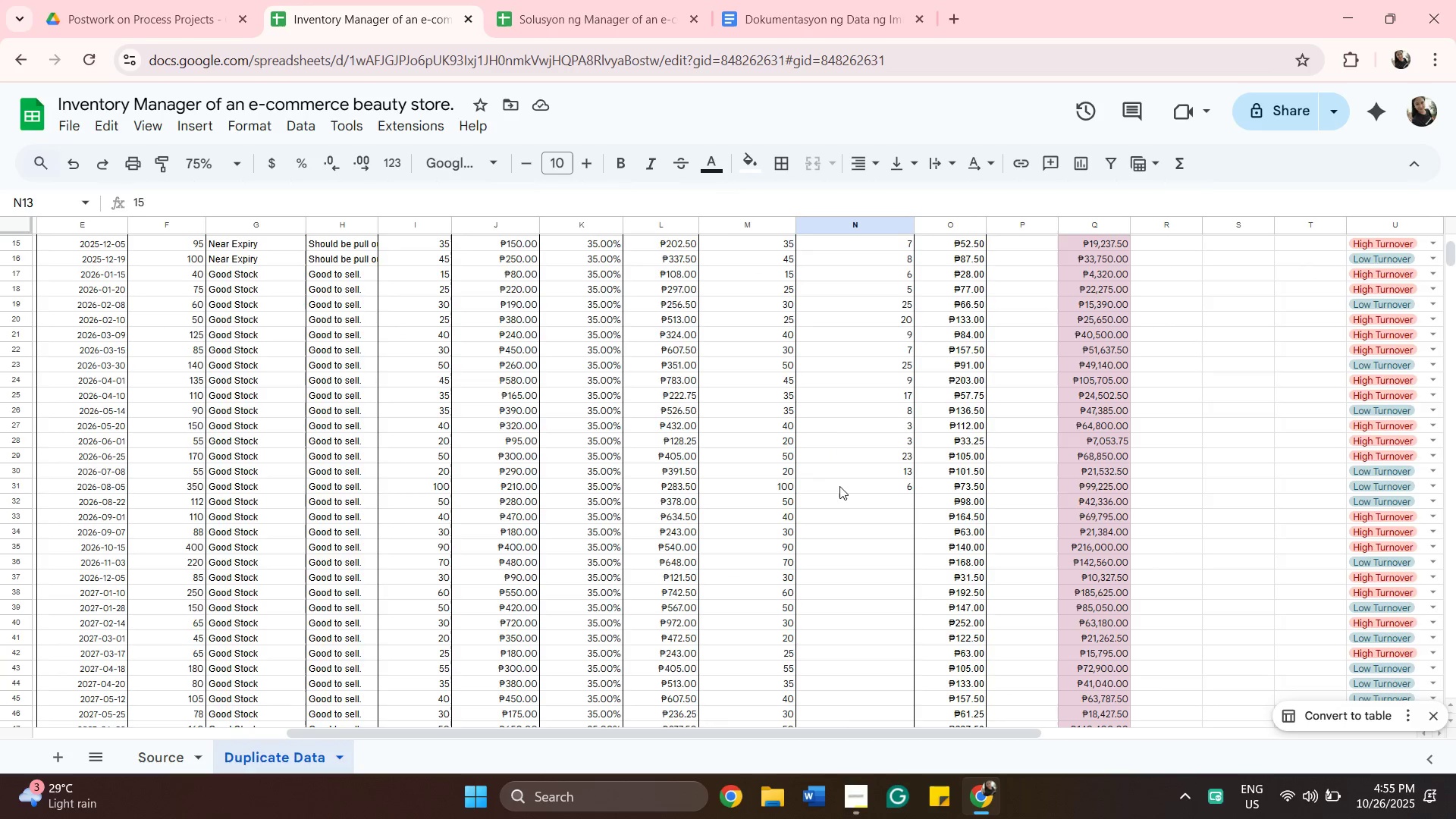 
left_click([839, 486])
 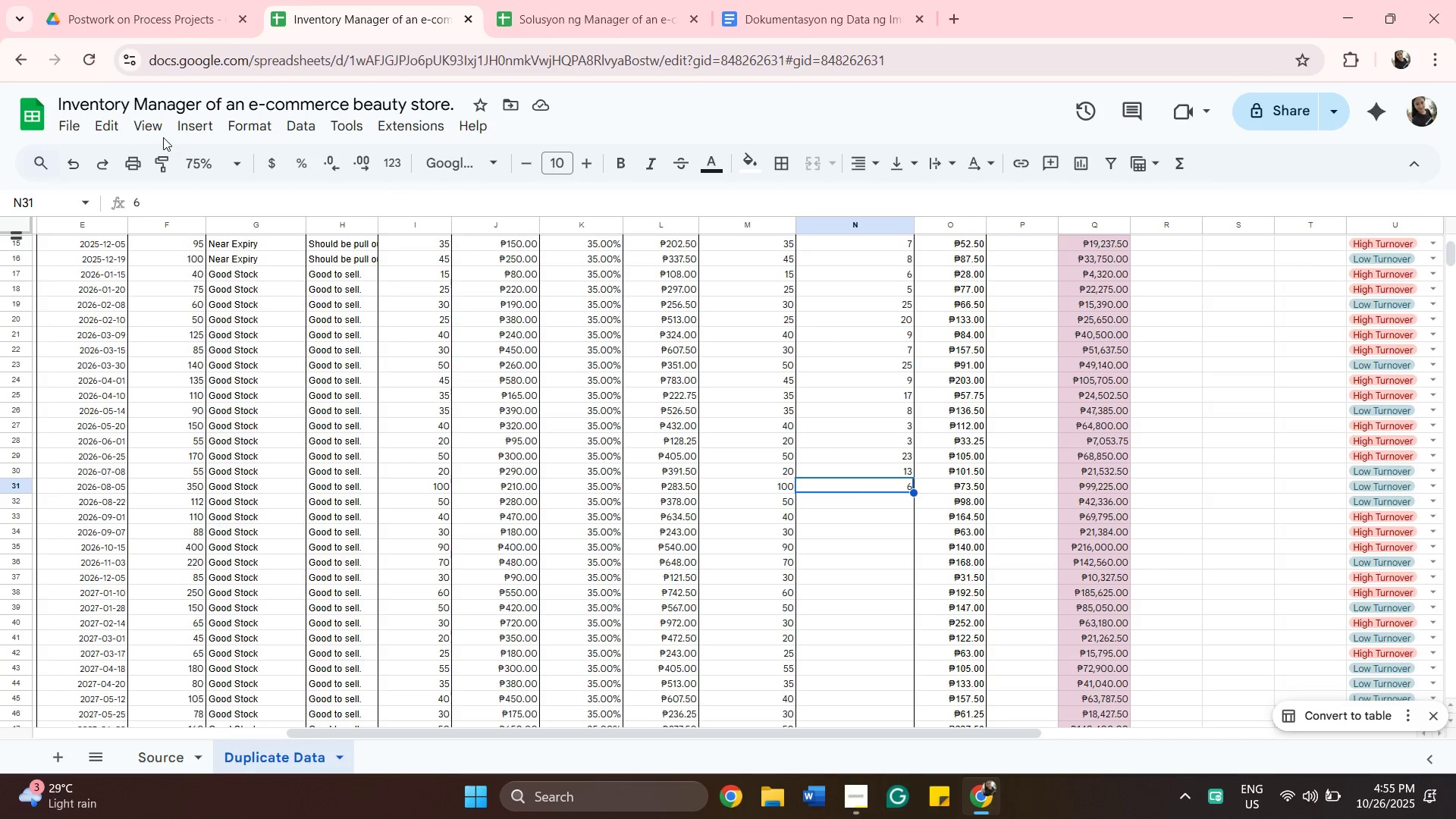 
left_click([150, 127])
 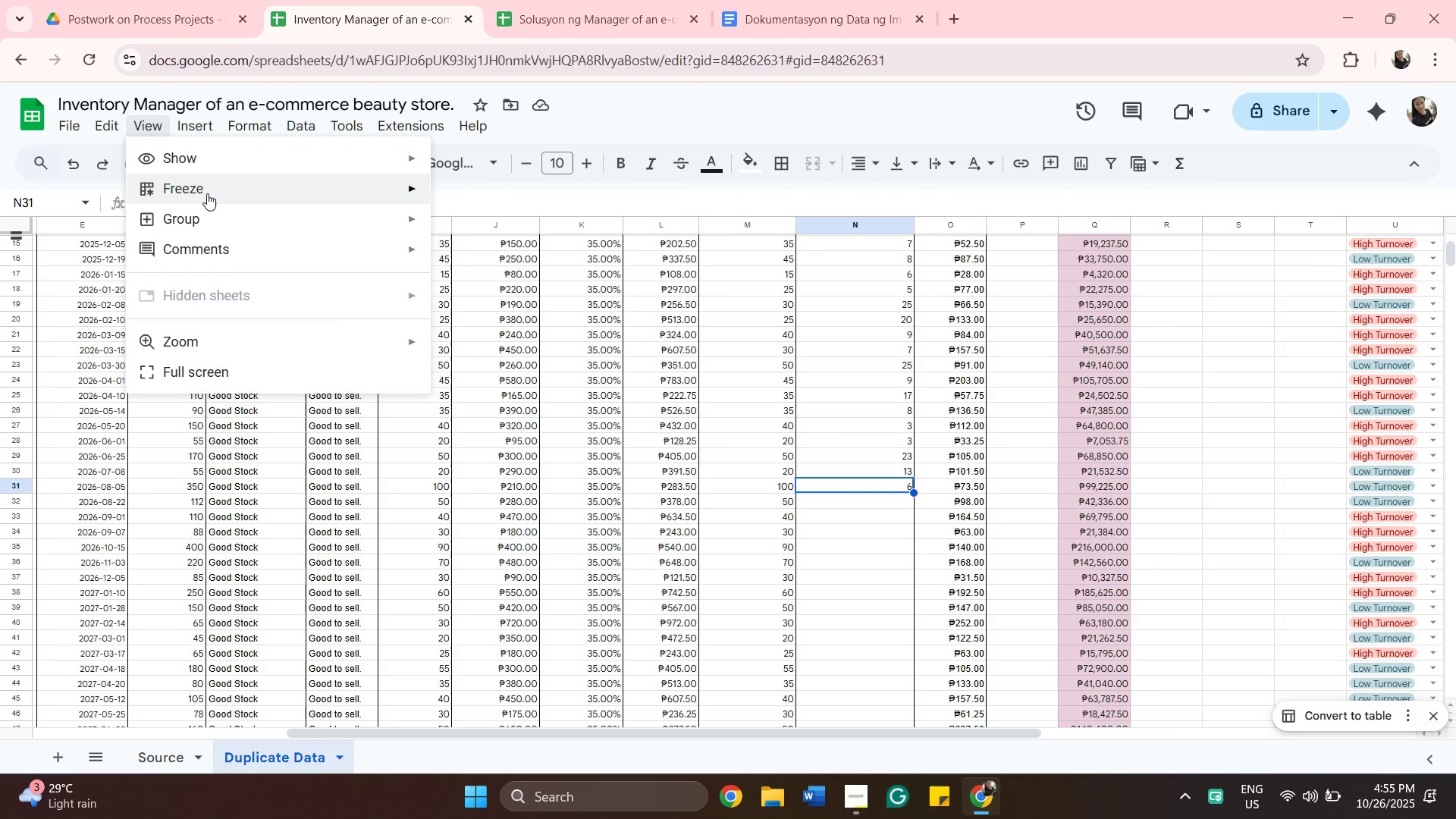 
left_click([207, 193])
 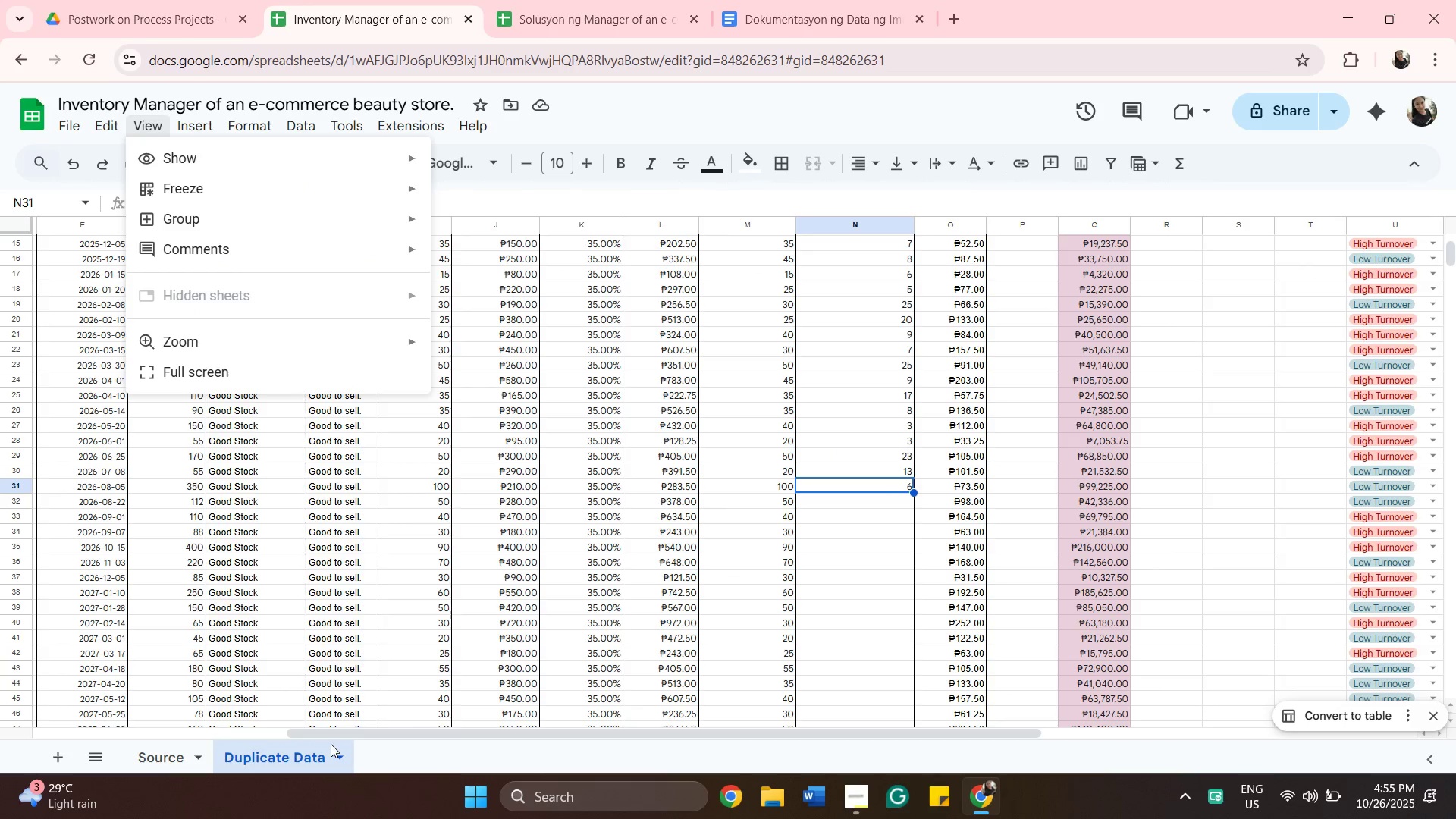 
left_click_drag(start_coordinate=[340, 730], to_coordinate=[235, 689])
 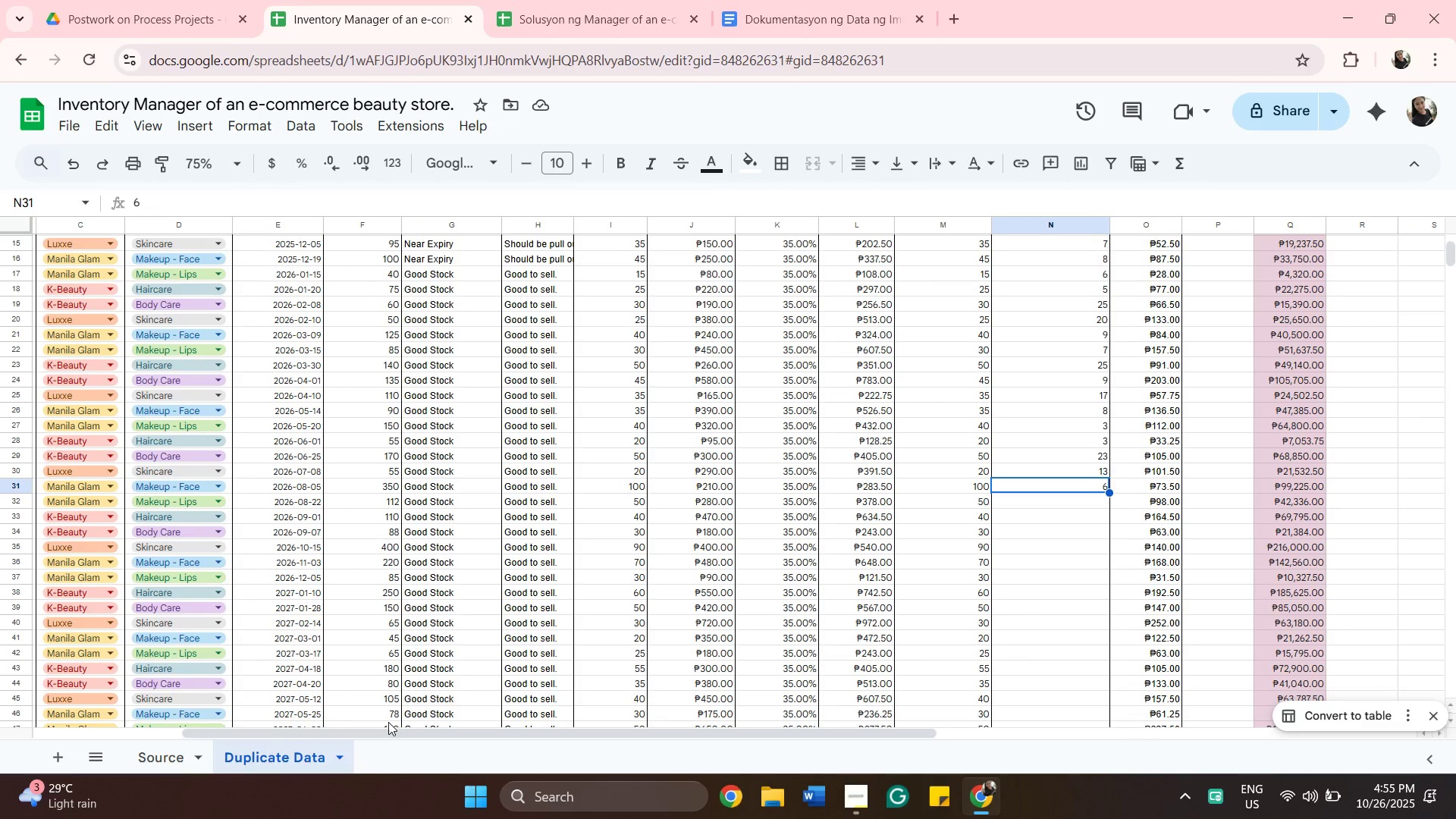 
left_click_drag(start_coordinate=[392, 730], to_coordinate=[284, 735])
 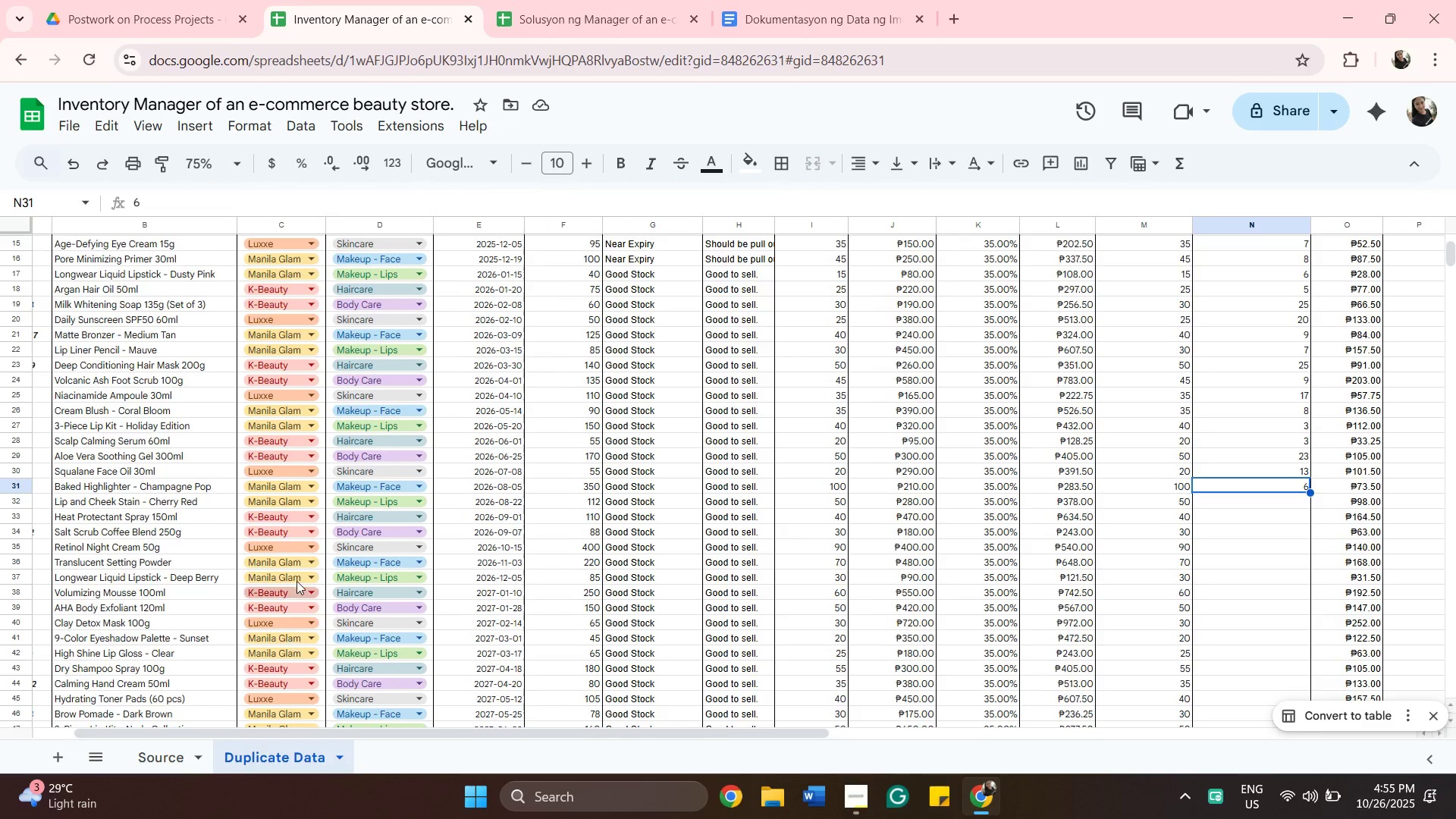 
scroll: coordinate [301, 576], scroll_direction: up, amount: 3.0
 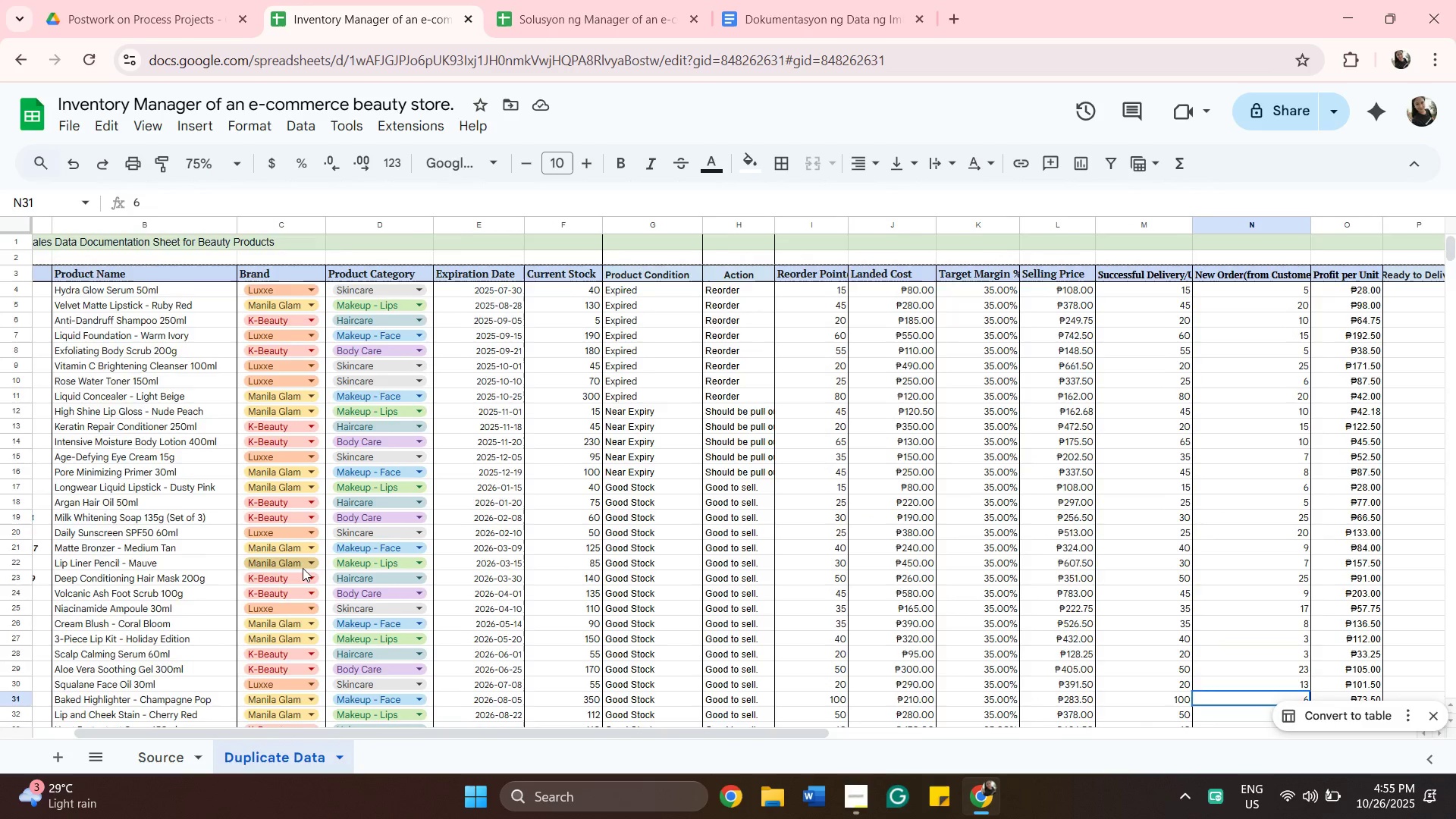 
scroll: coordinate [303, 568], scroll_direction: down, amount: 2.0
 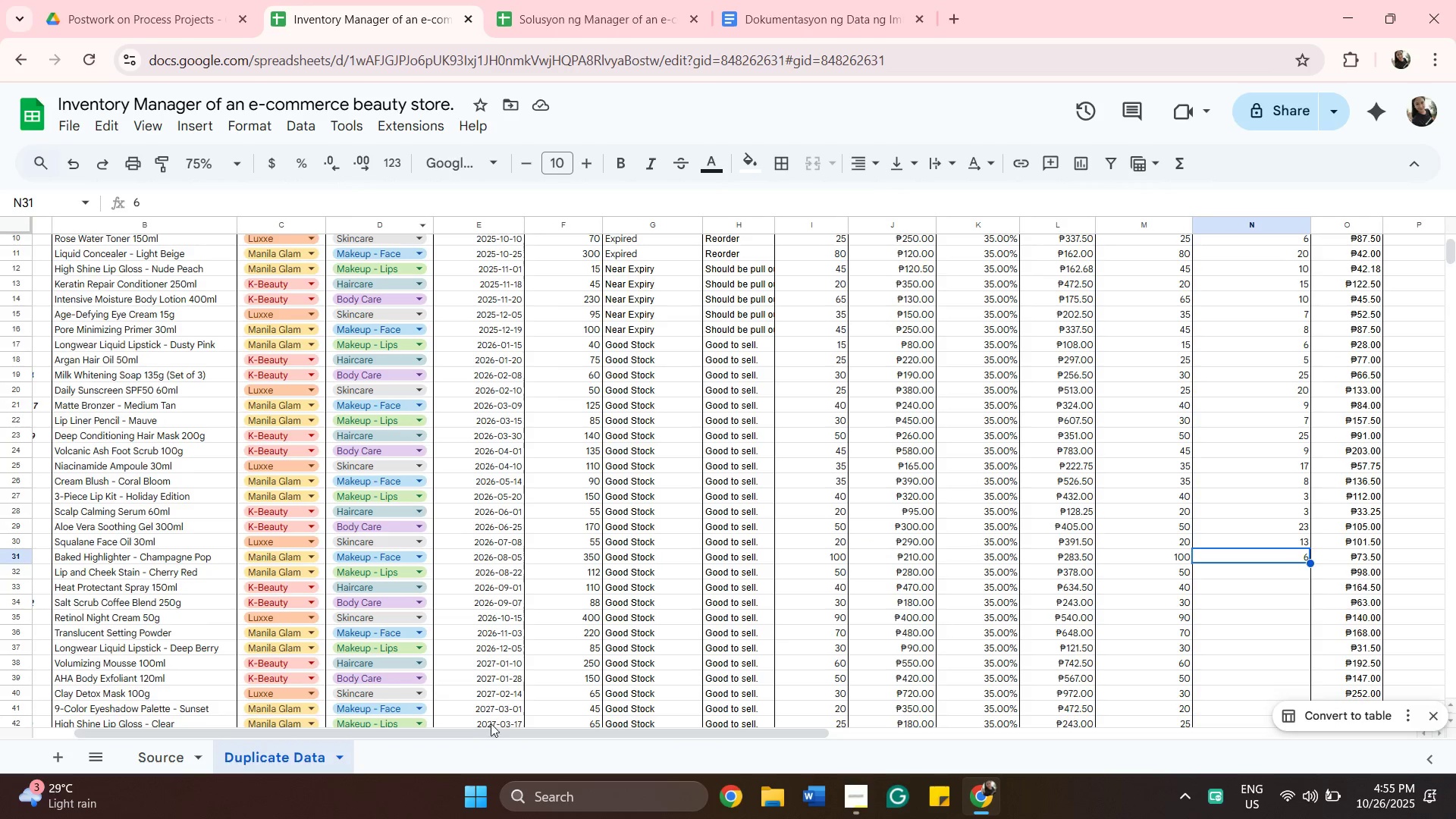 
left_click_drag(start_coordinate=[491, 730], to_coordinate=[638, 720])
 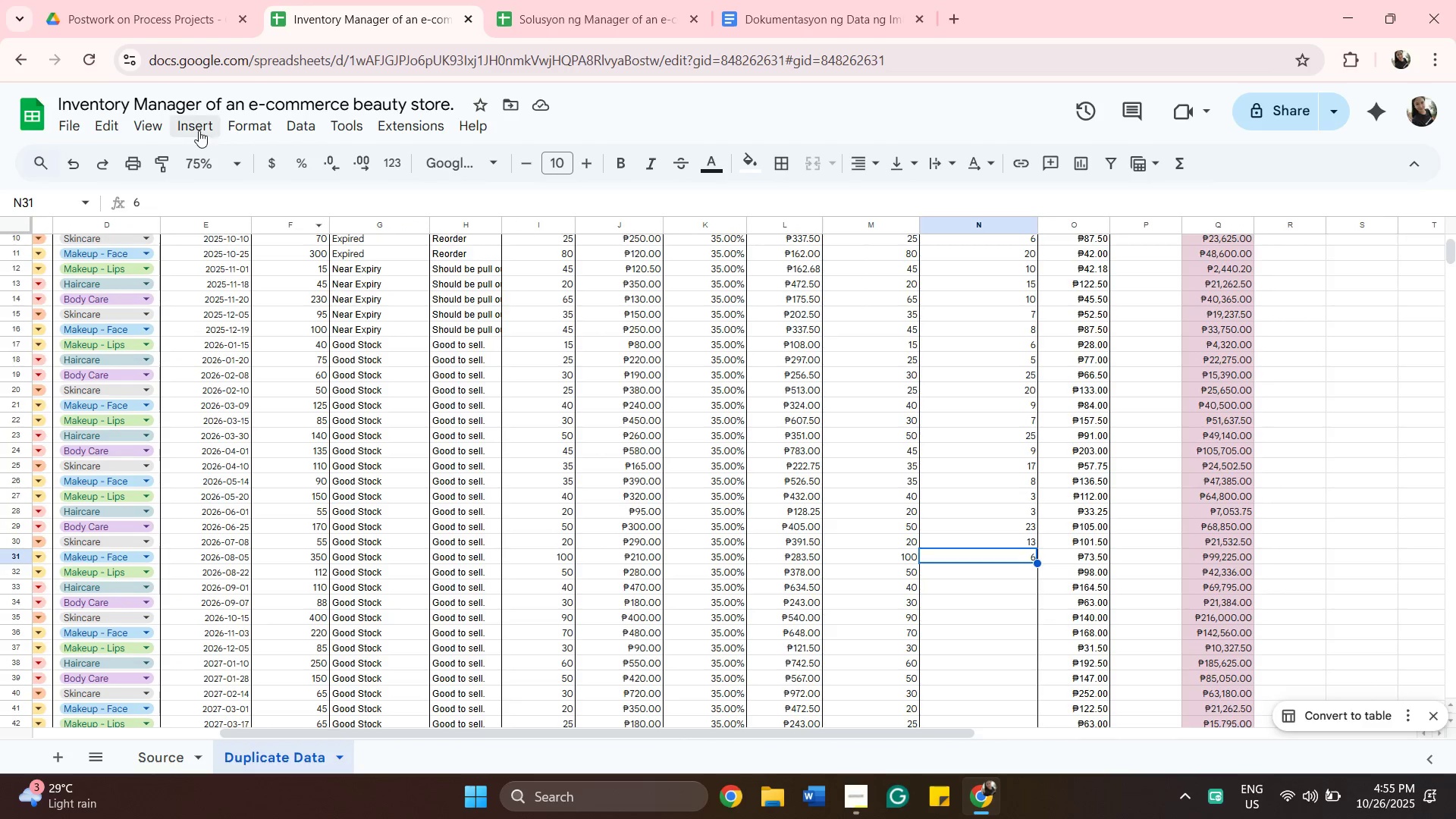 
left_click([199, 130])
 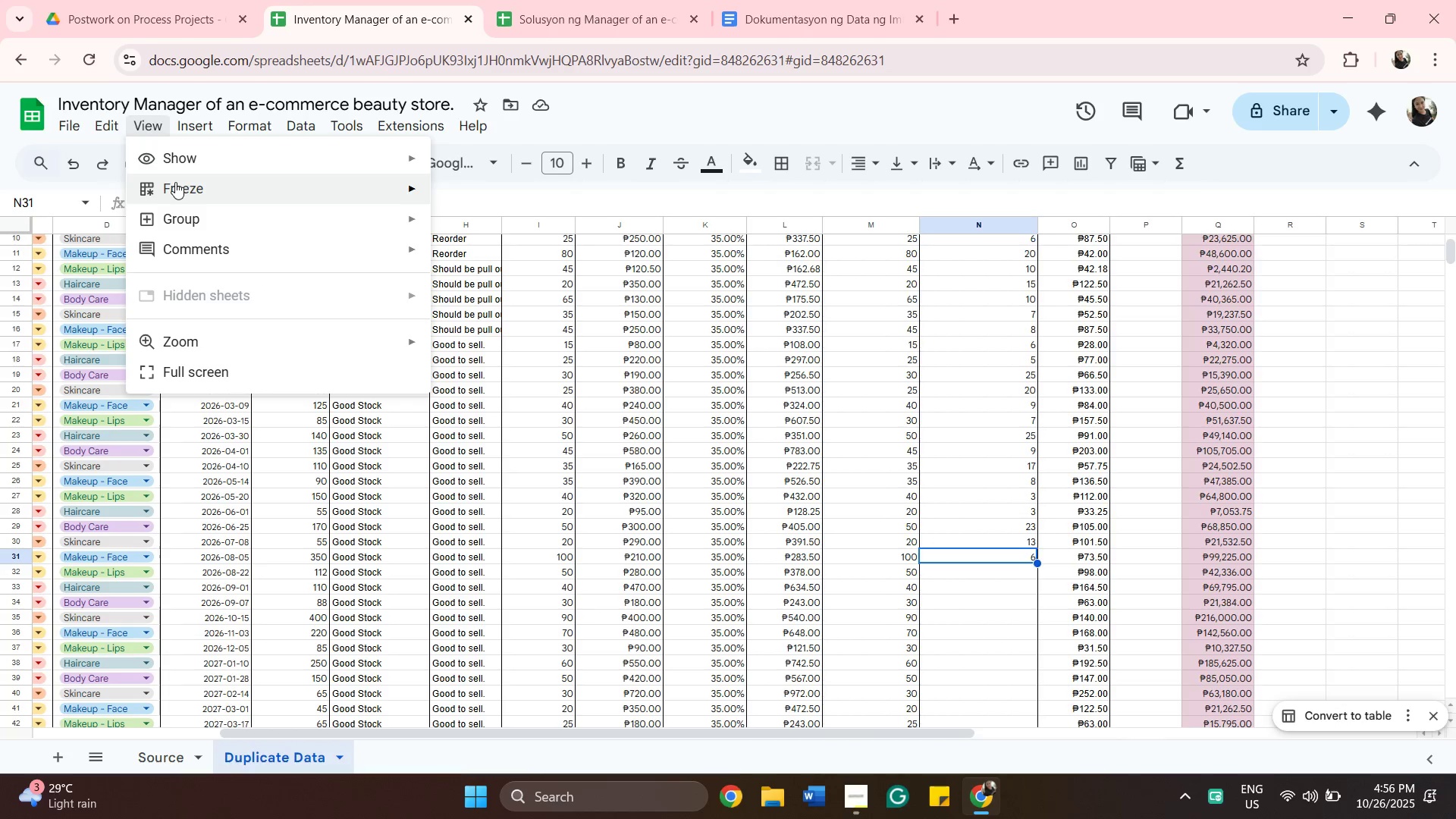 
wait(18.54)
 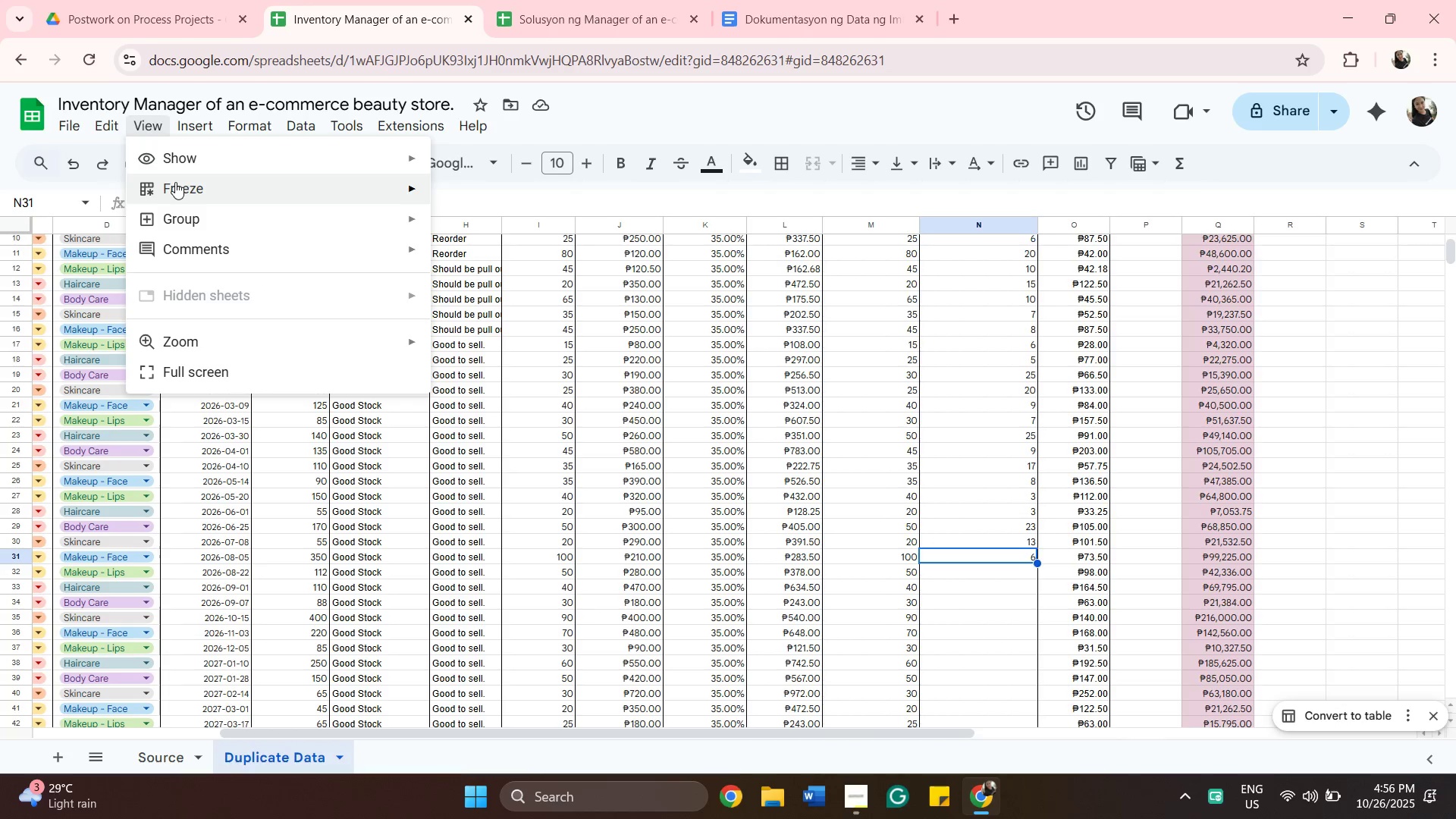 
scroll: coordinate [133, 311], scroll_direction: up, amount: 2.0
 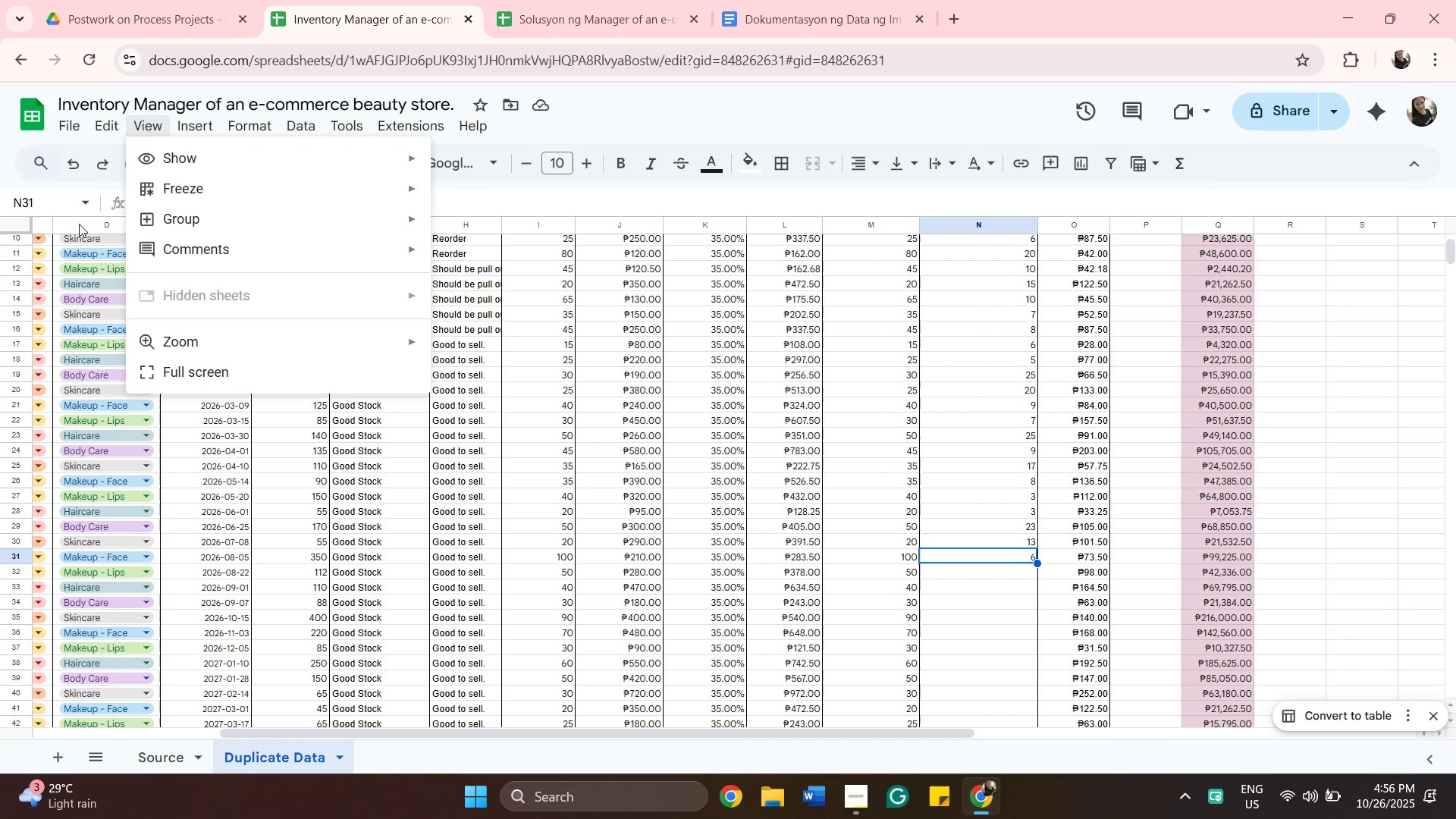 
left_click([79, 224])
 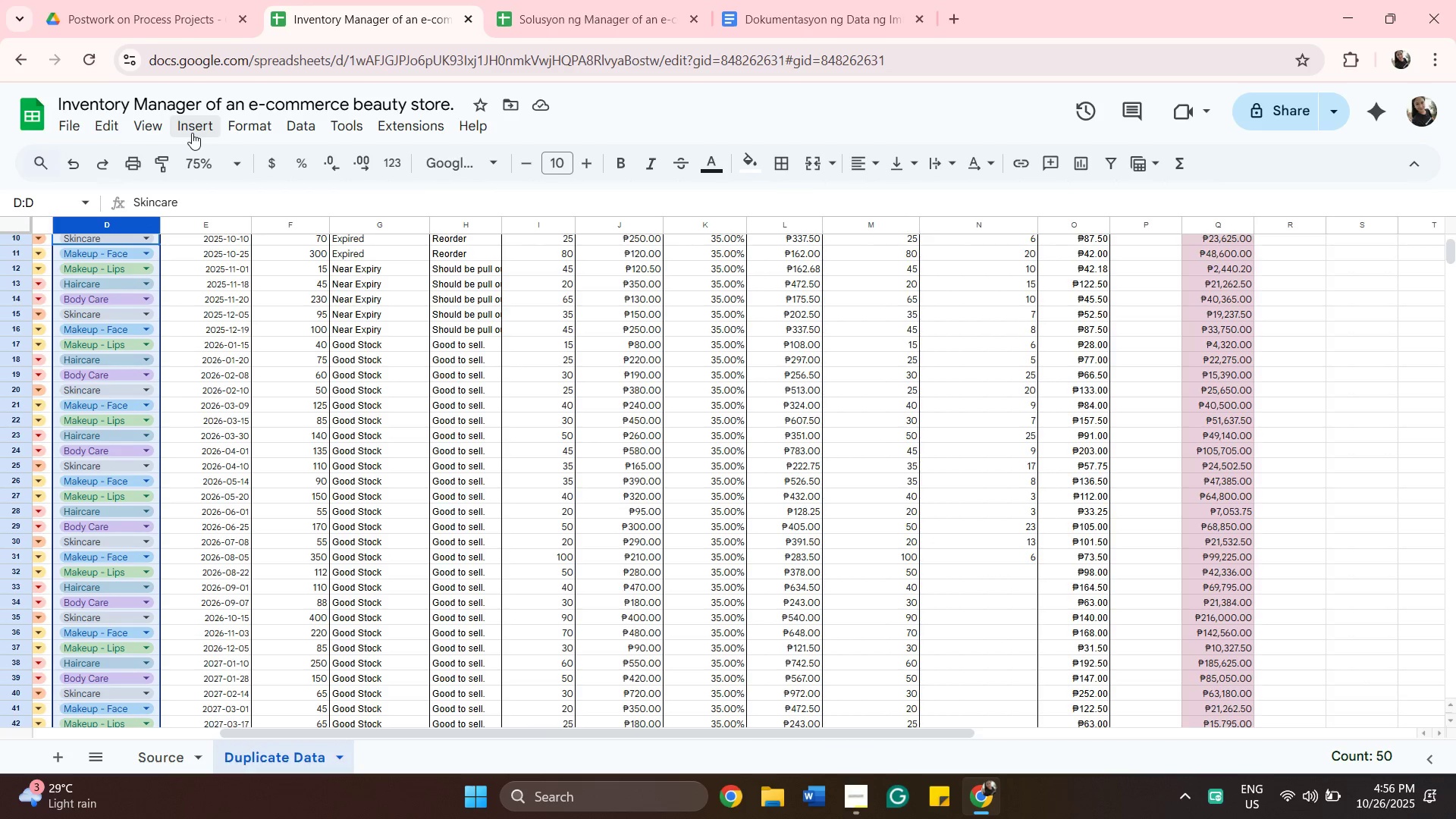 
left_click([192, 133])
 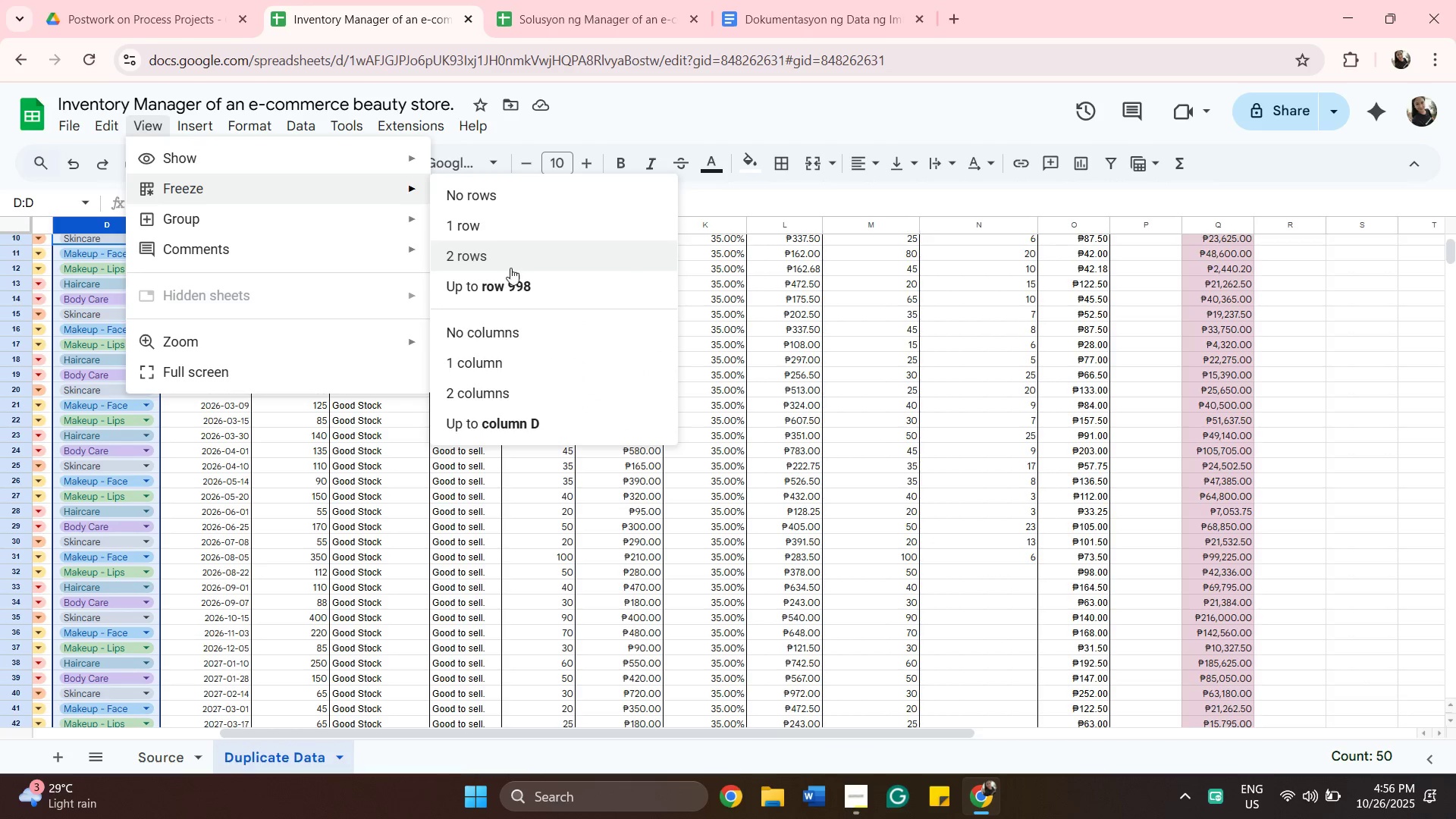 
left_click([511, 432])
 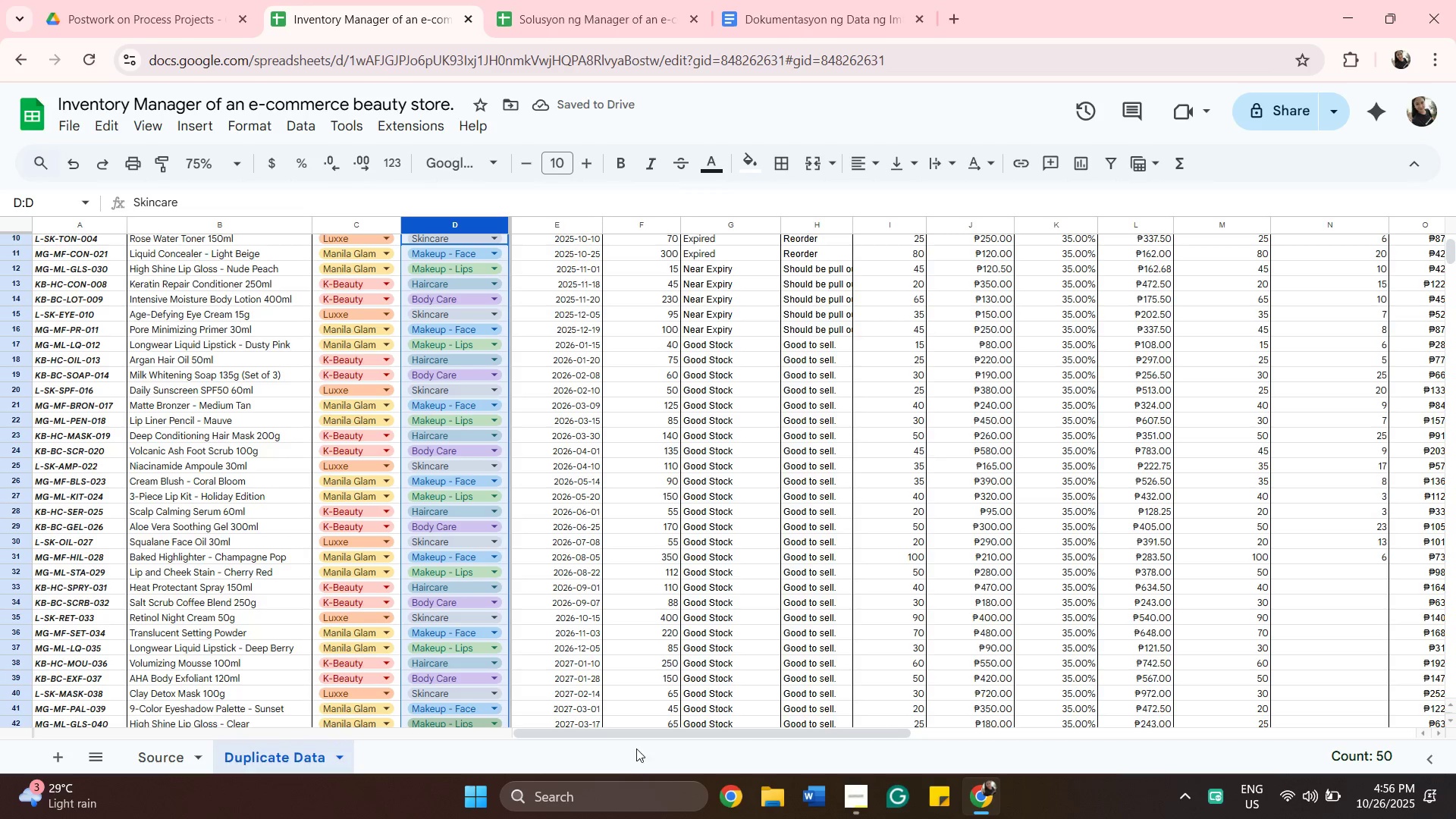 
left_click_drag(start_coordinate=[648, 732], to_coordinate=[996, 780])
 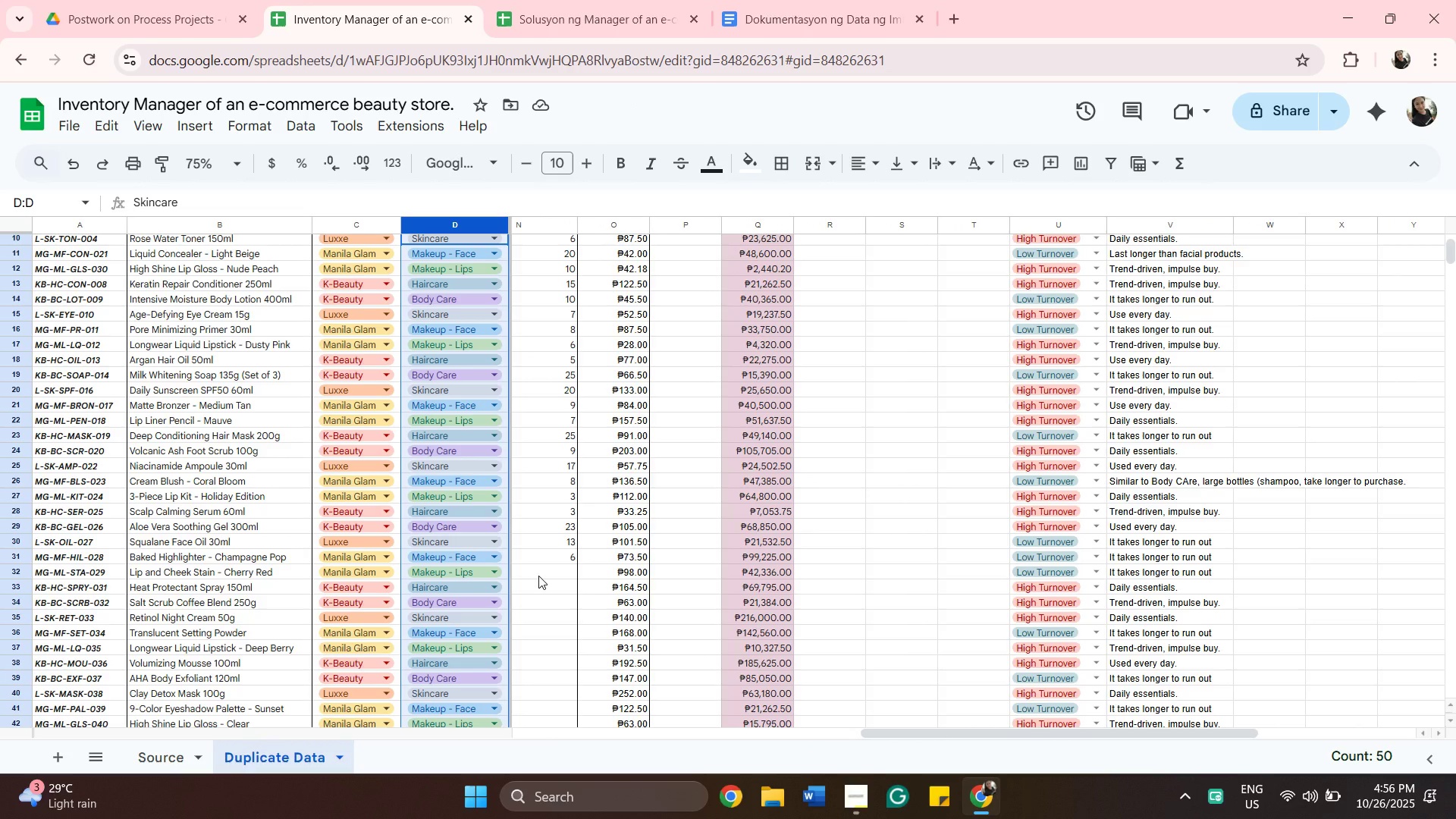 
left_click([538, 576])
 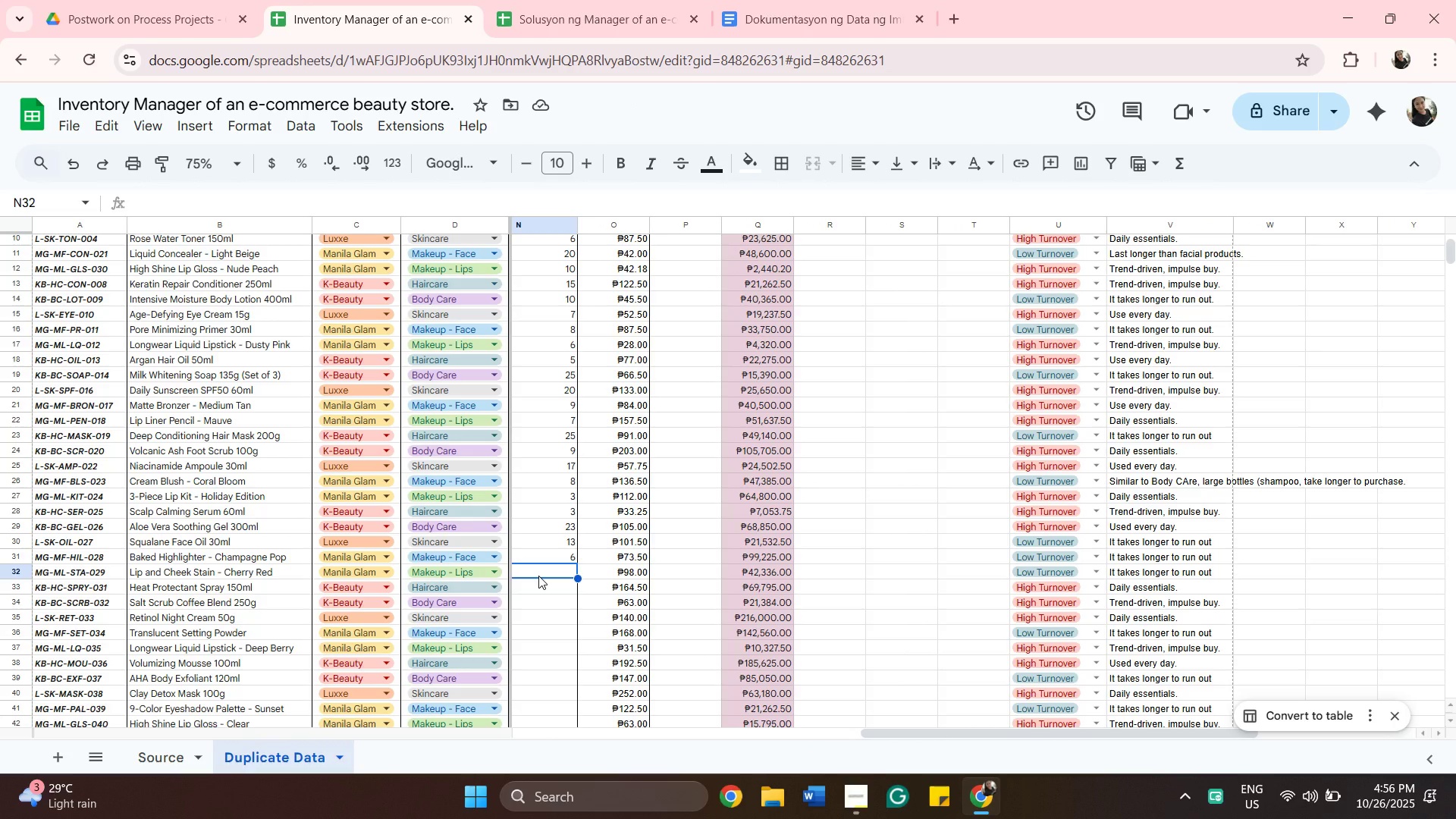 
wait(7.48)
 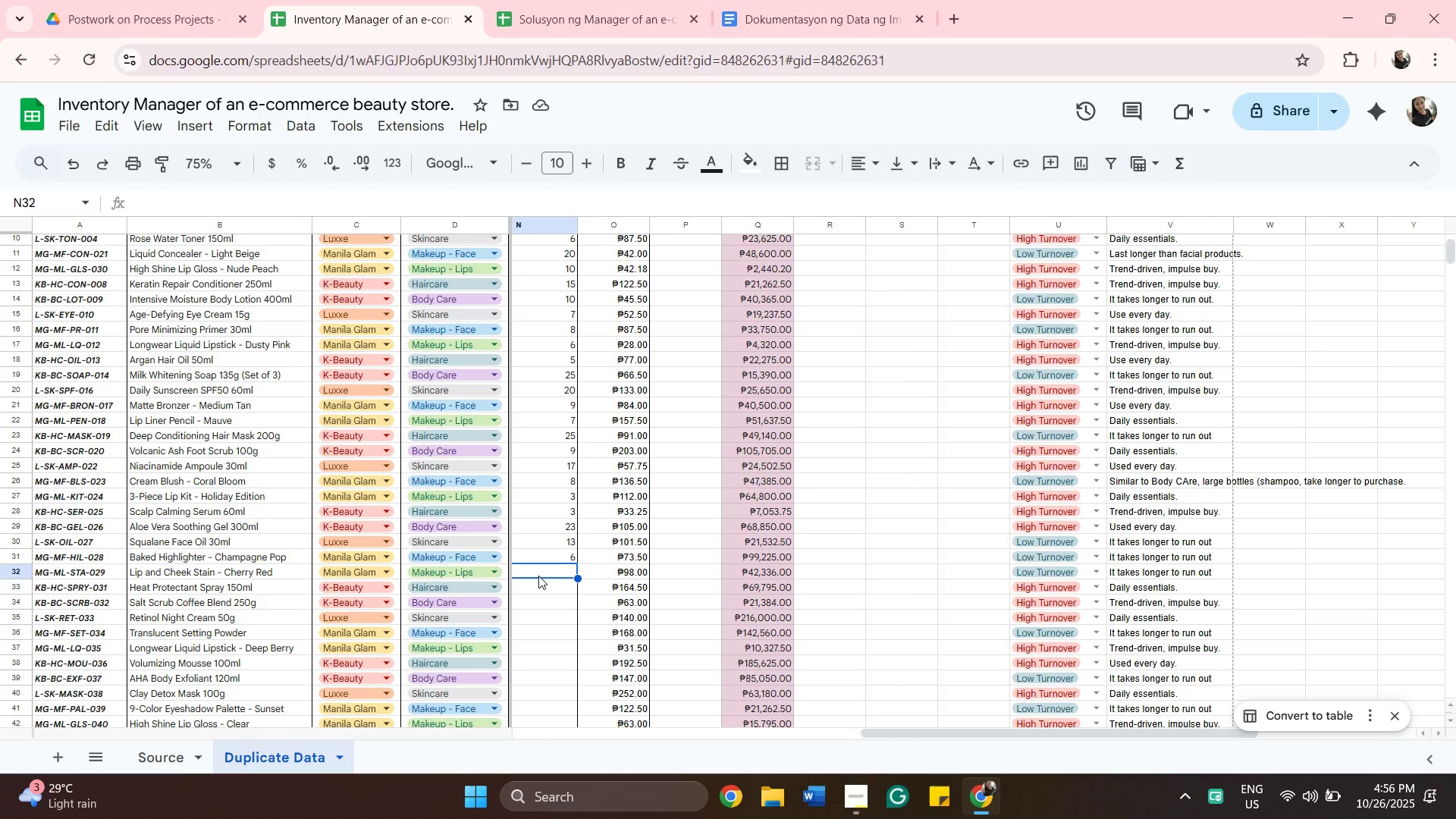 
key(6)
 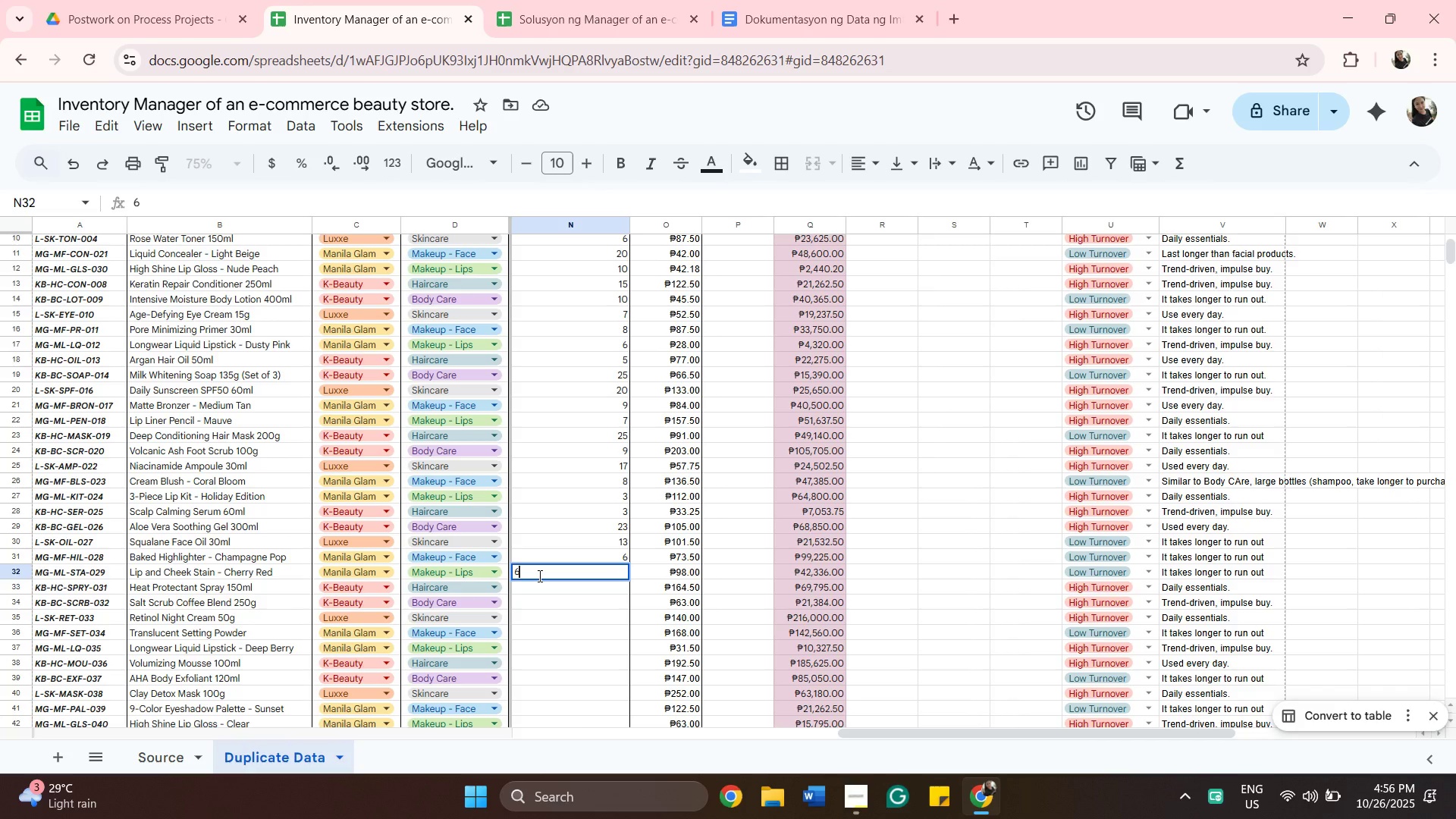 
key(Enter)
 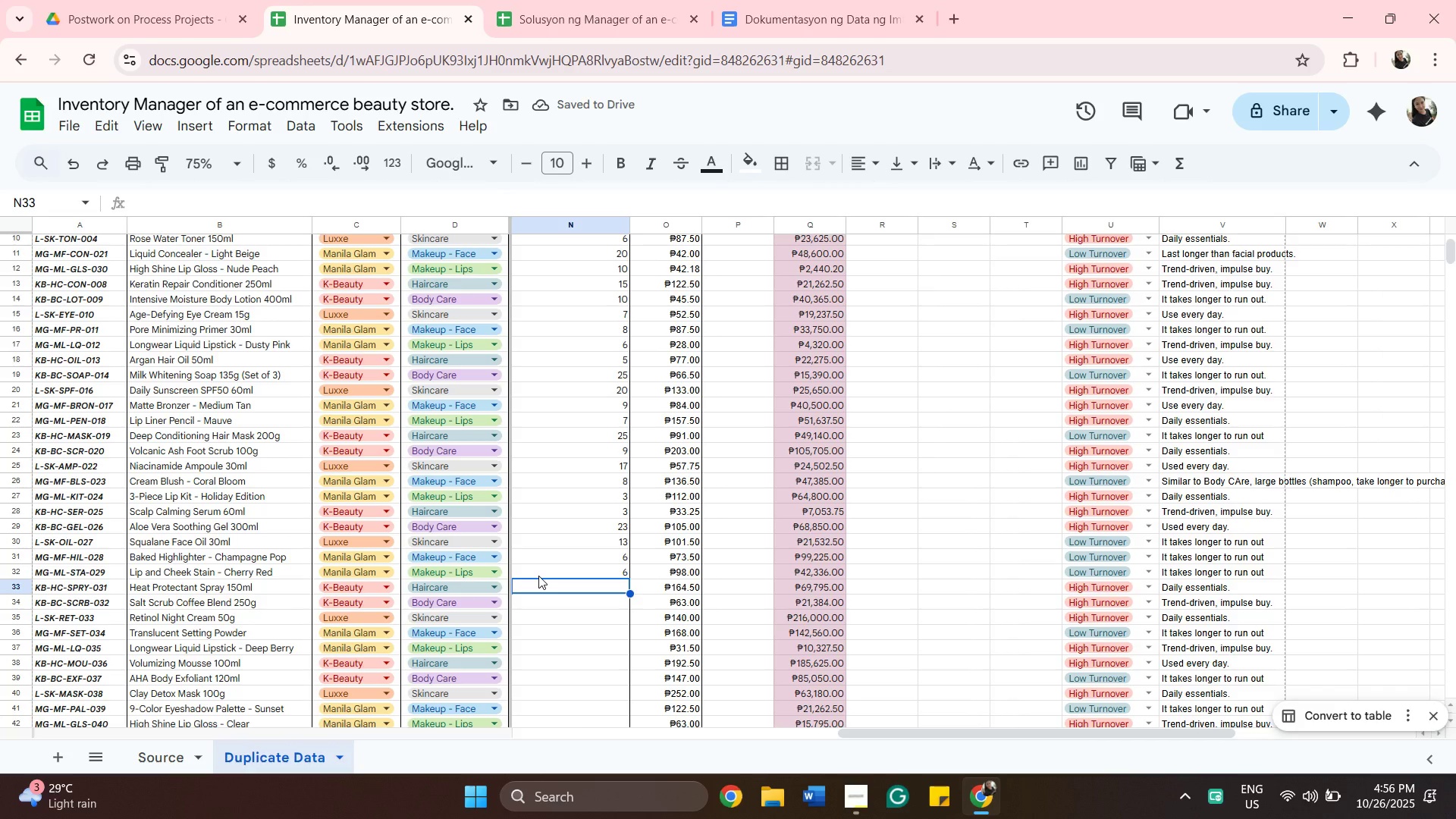 
wait(5.65)
 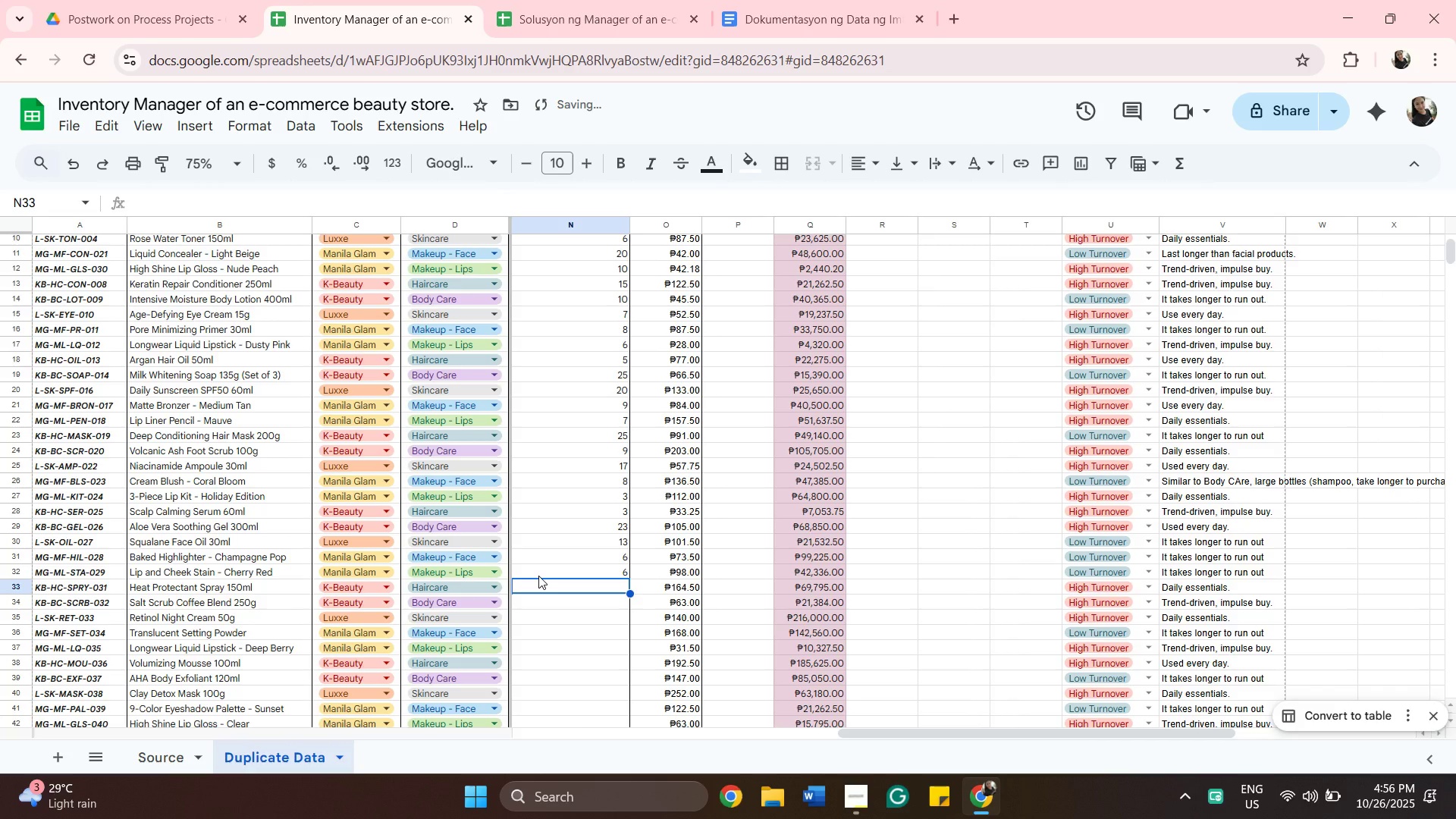 
key(7)
 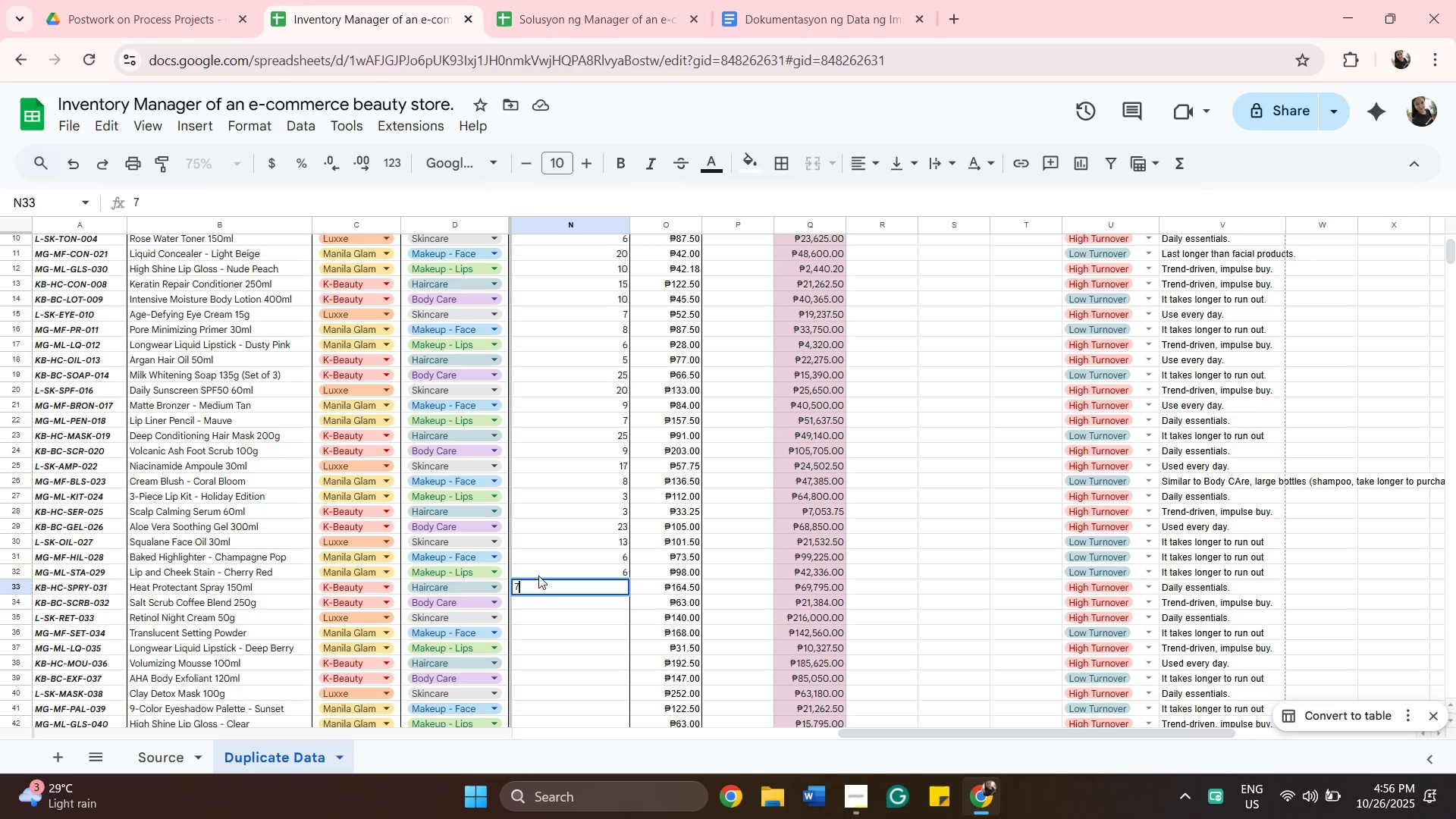 
key(Shift+ShiftRight)
 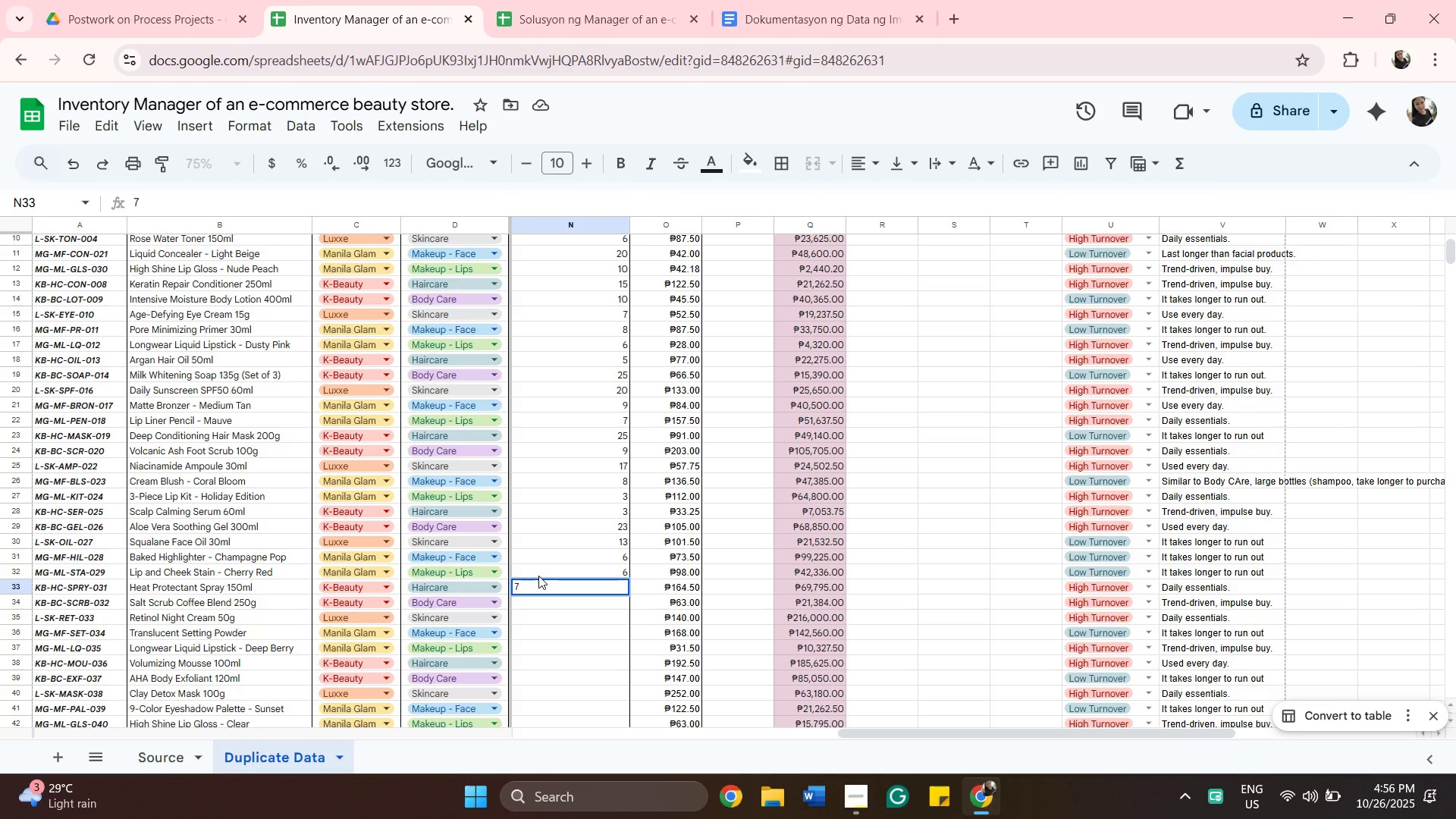 
key(Enter)
 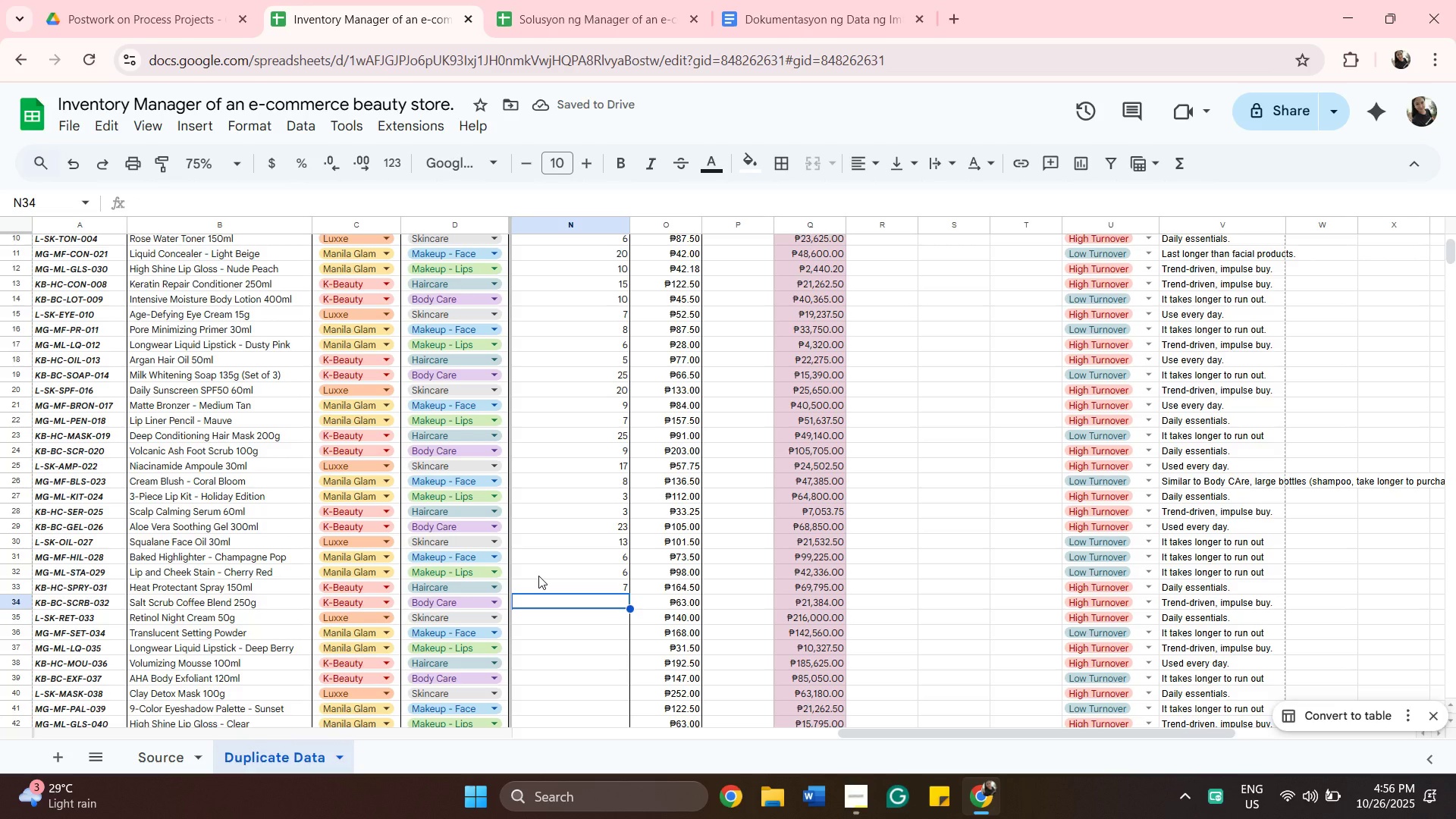 
type(10)
 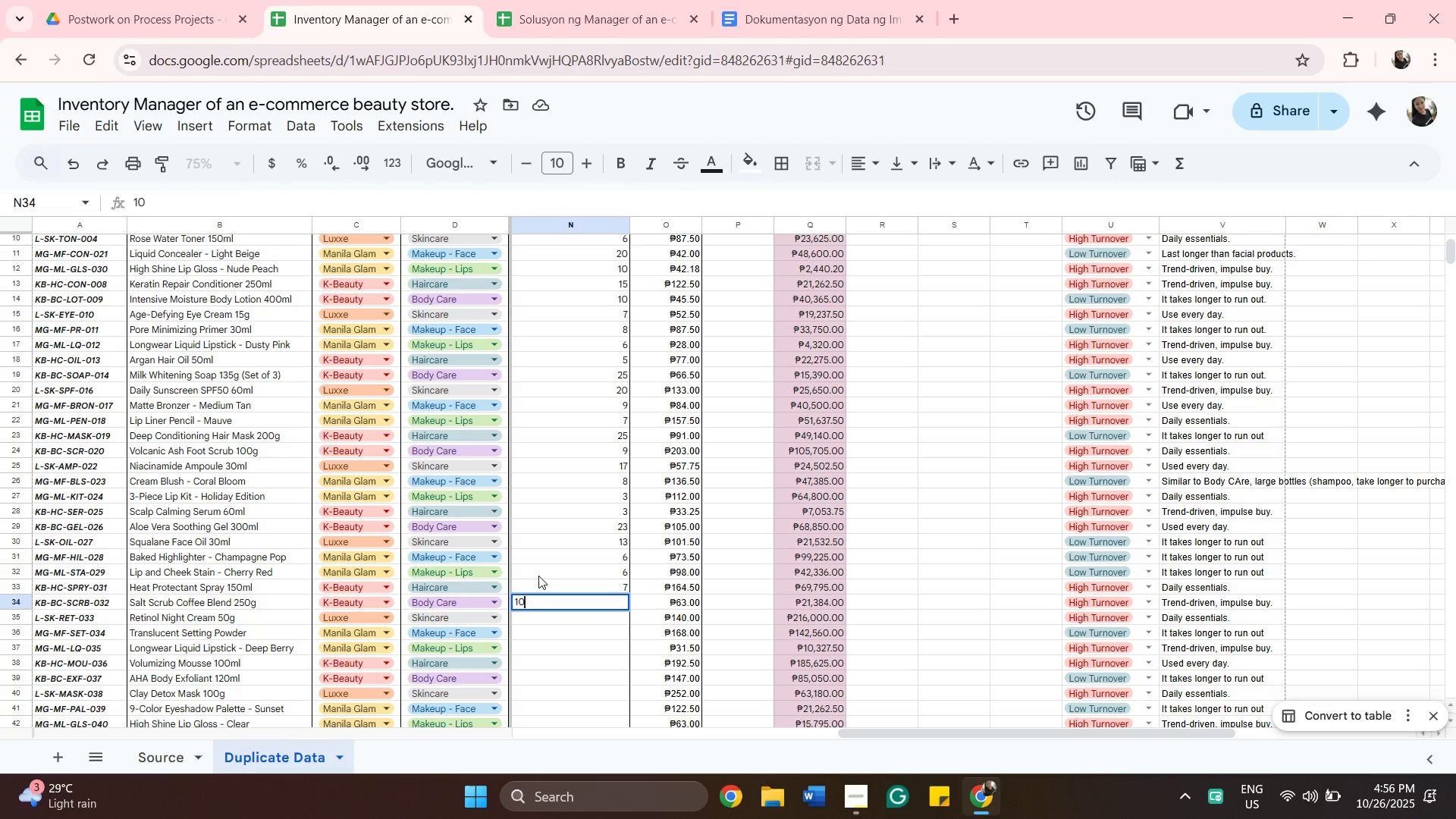 
key(Enter)
 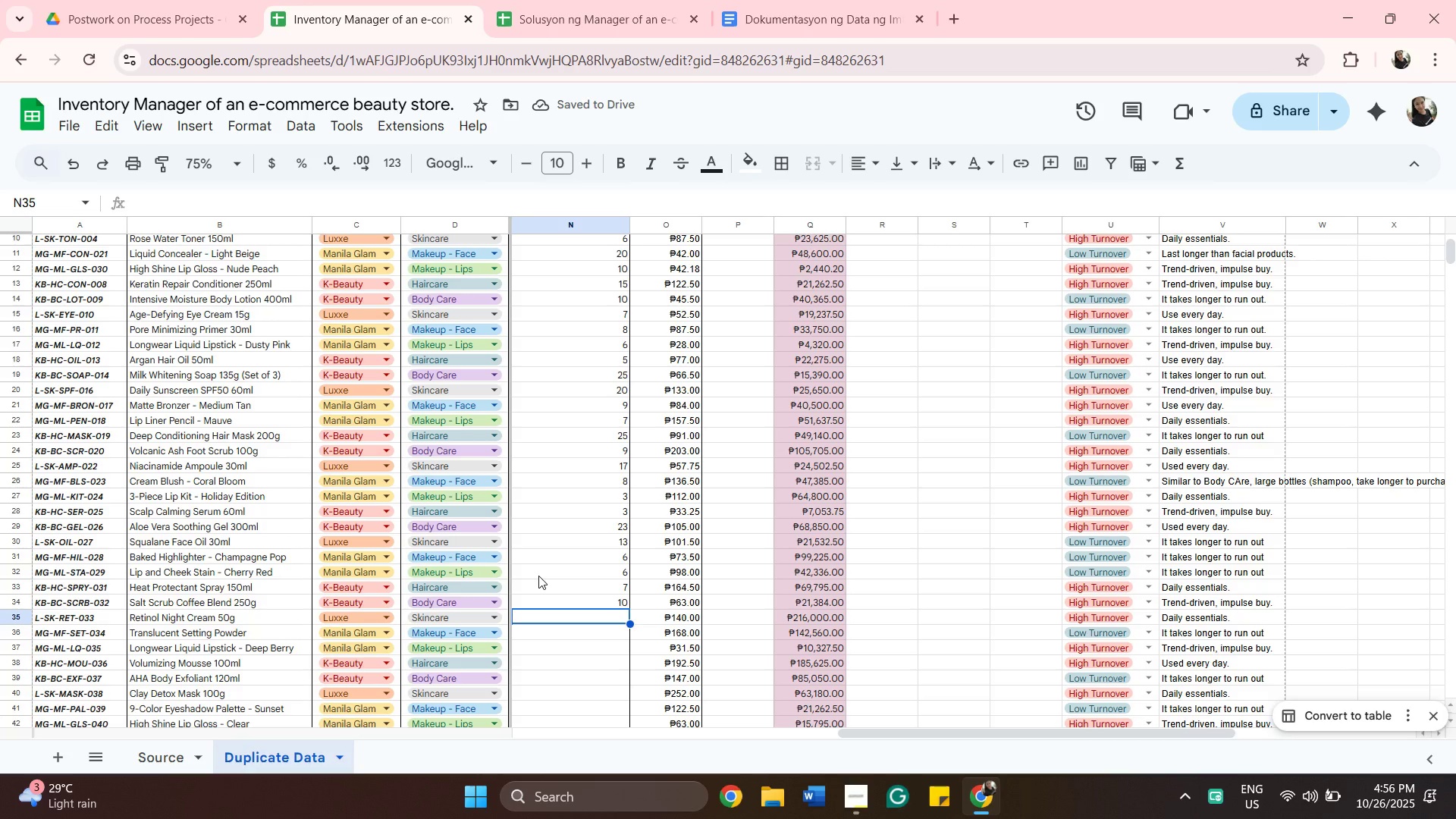 
wait(6.04)
 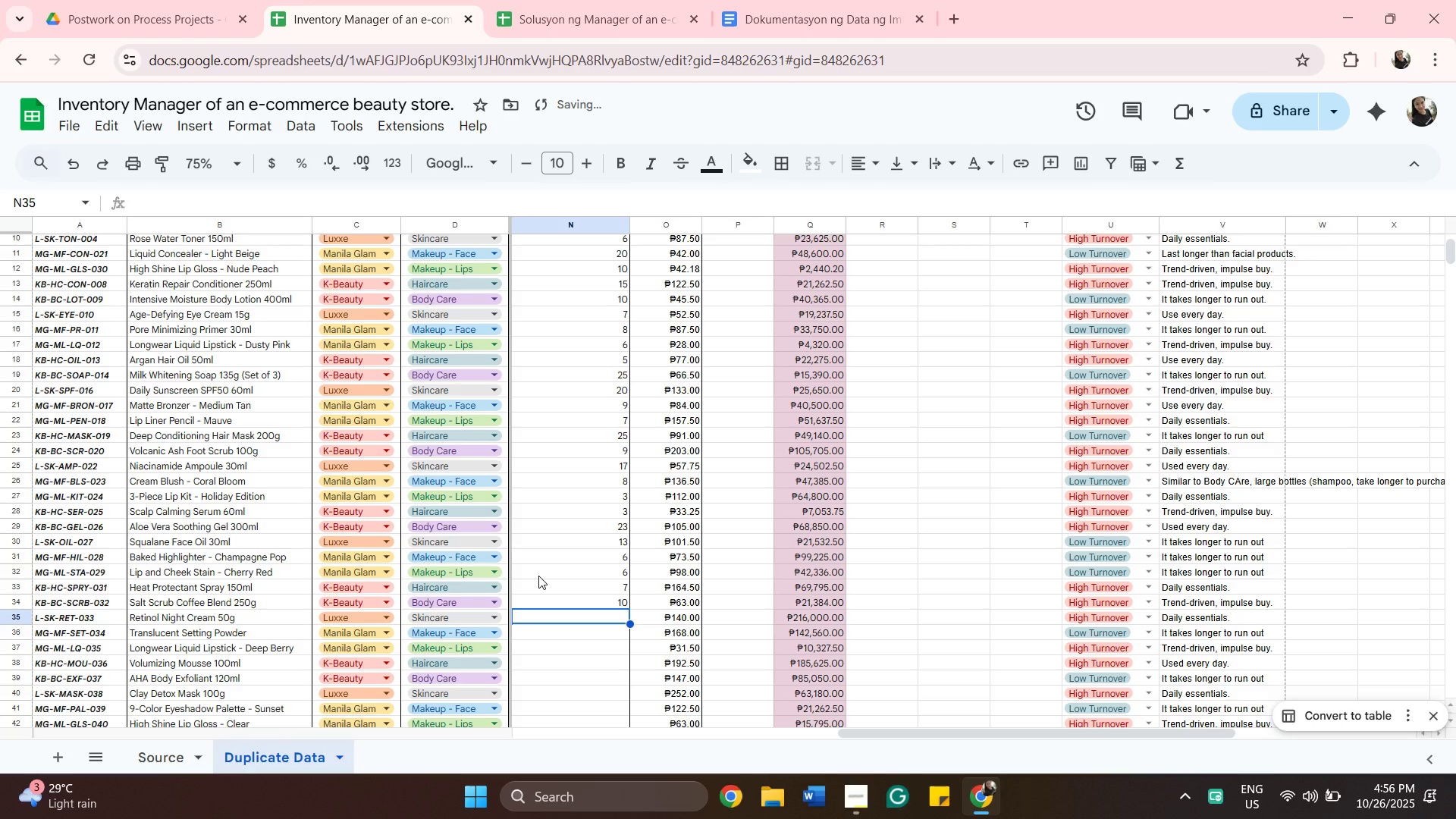 
hold_key(key=7, duration=0.38)
 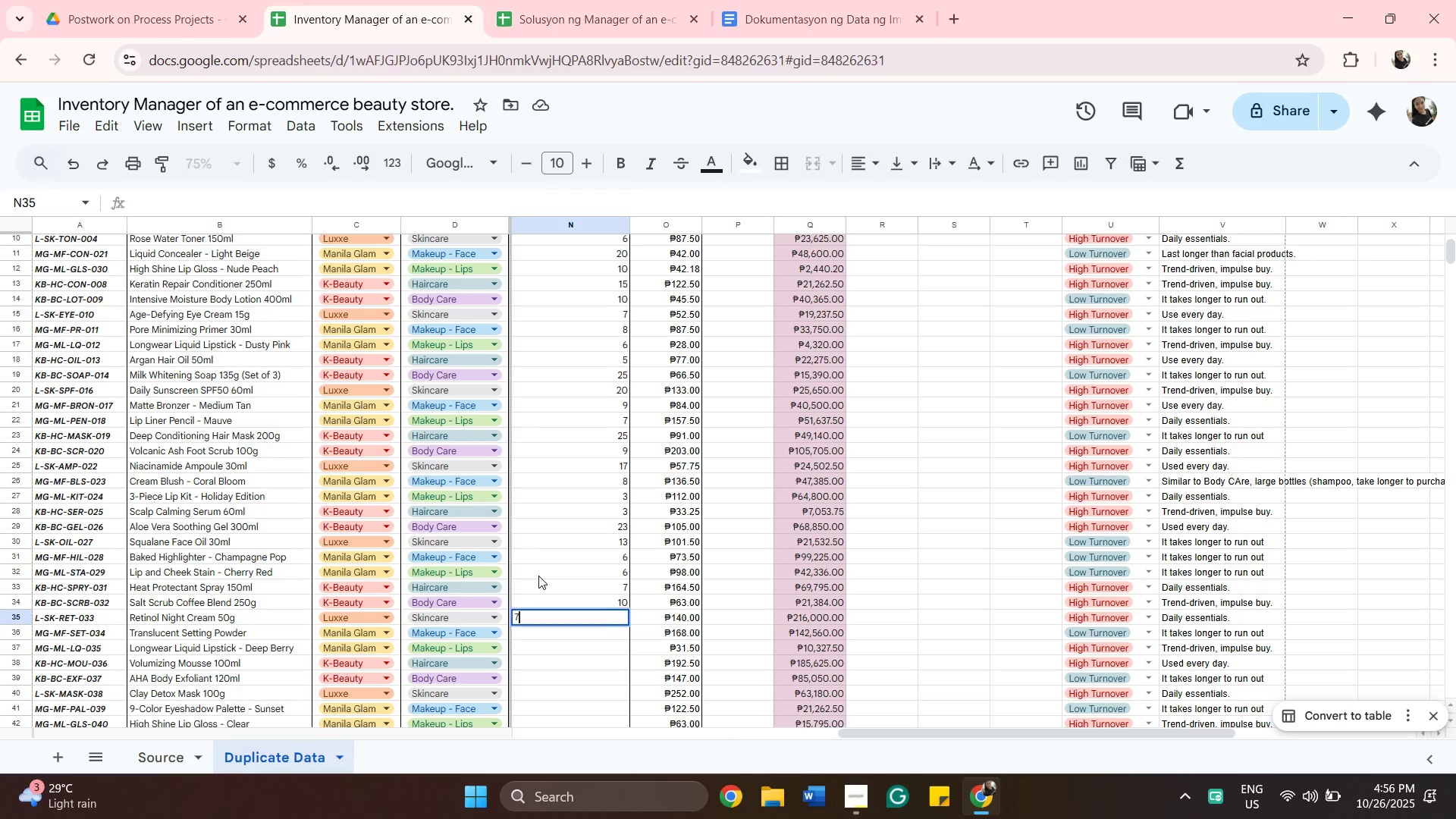 
key(Enter)
 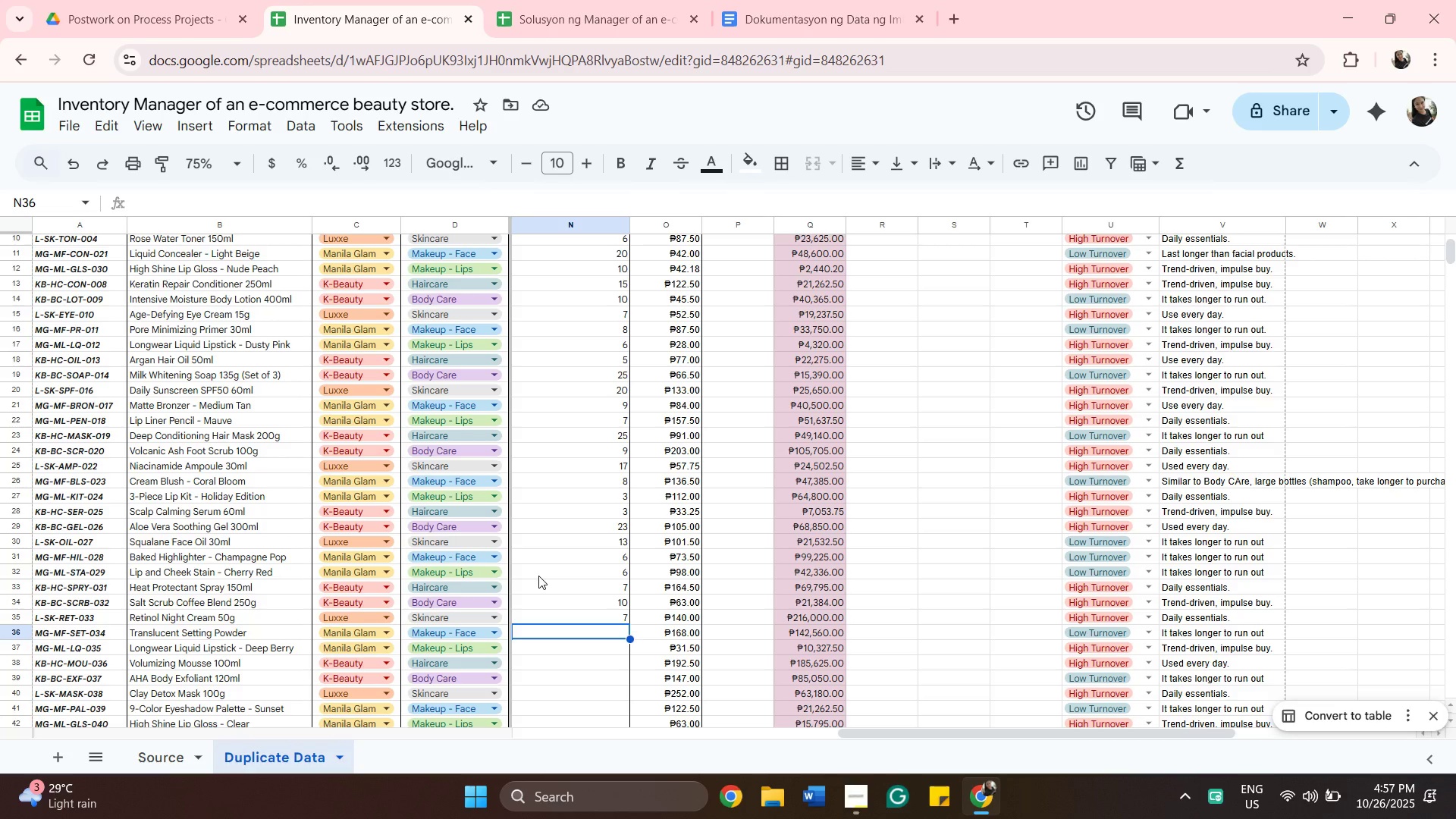 
wait(7.62)
 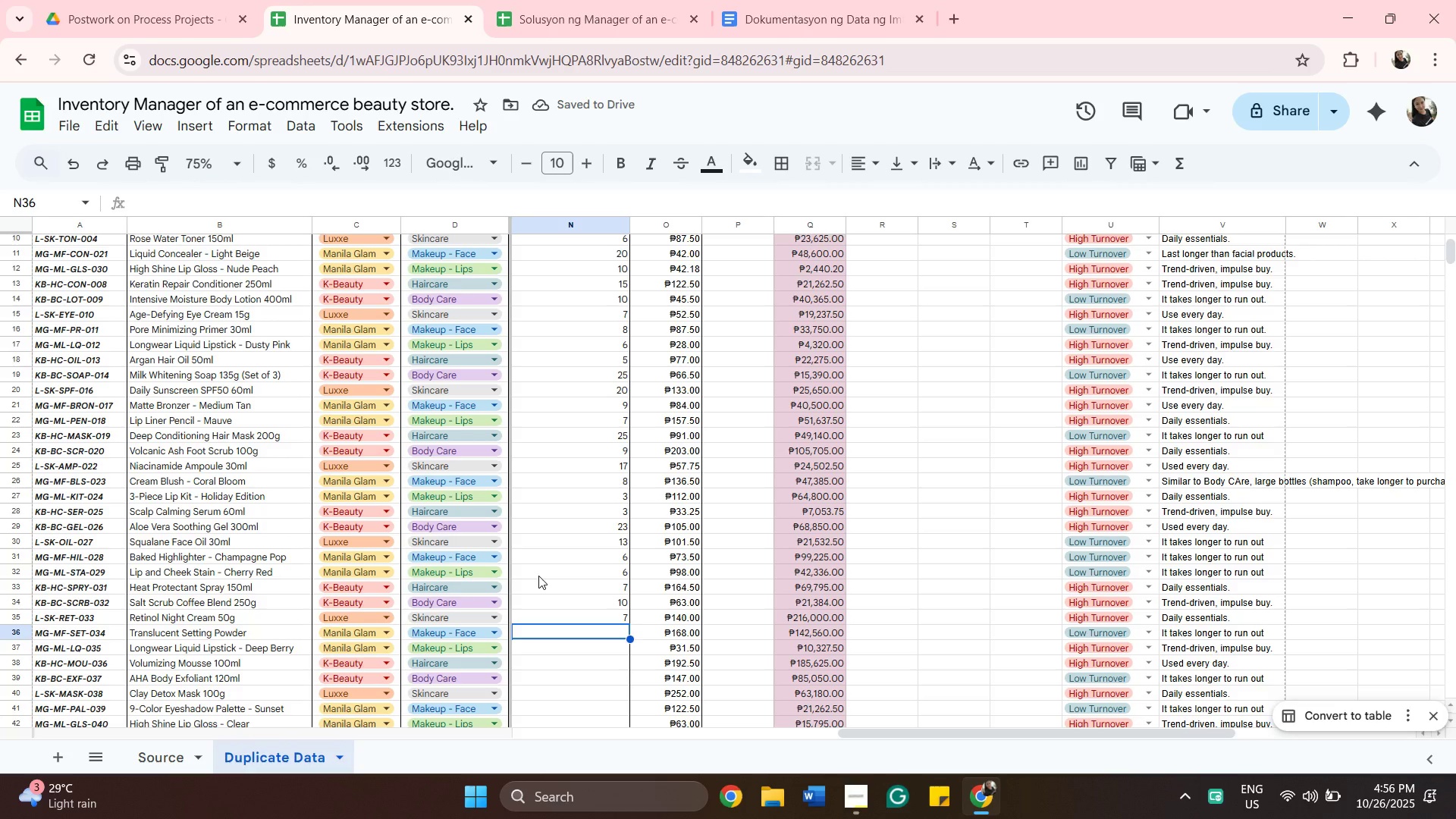 
left_click([560, 614])
 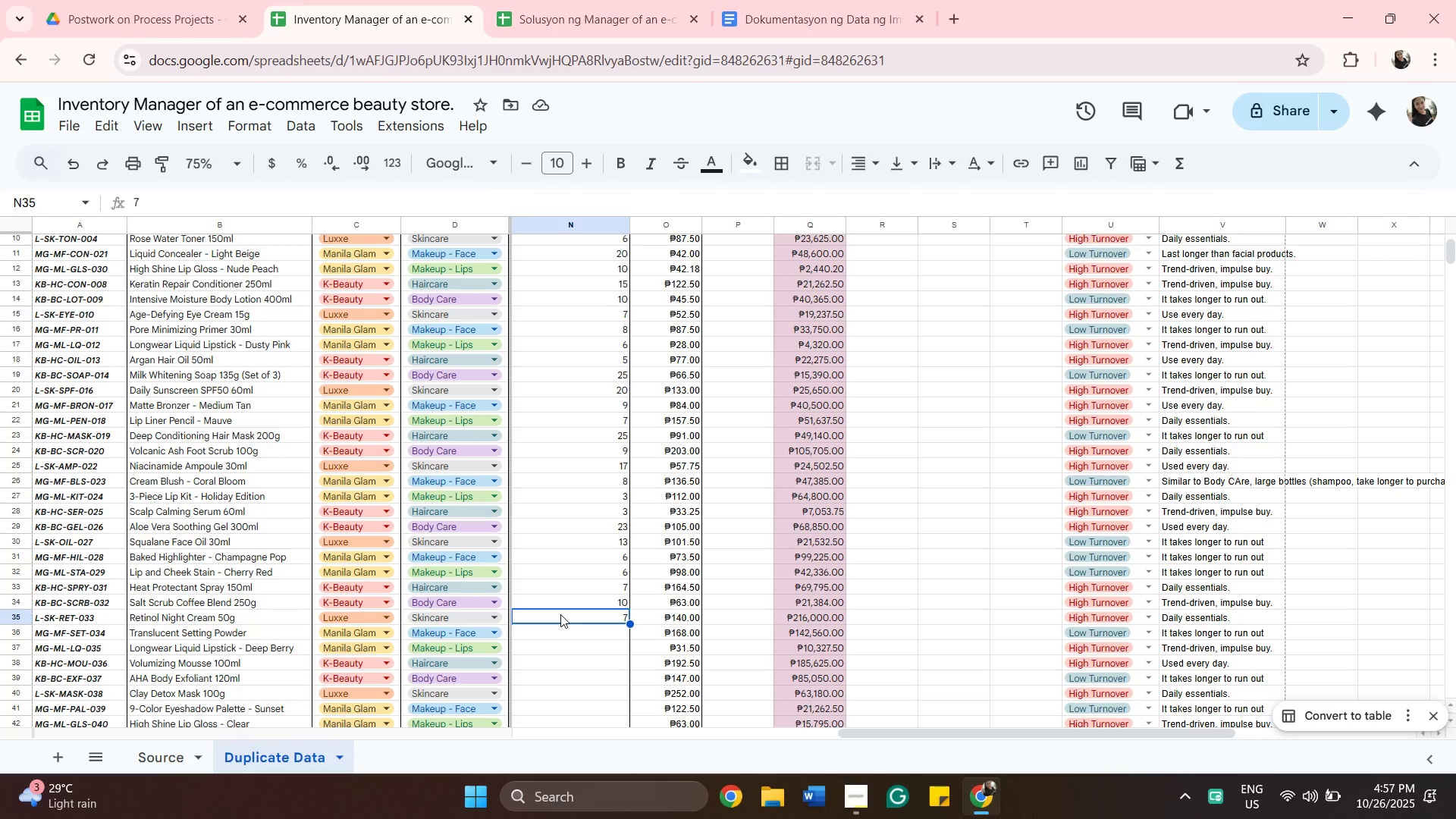 
type(15)
 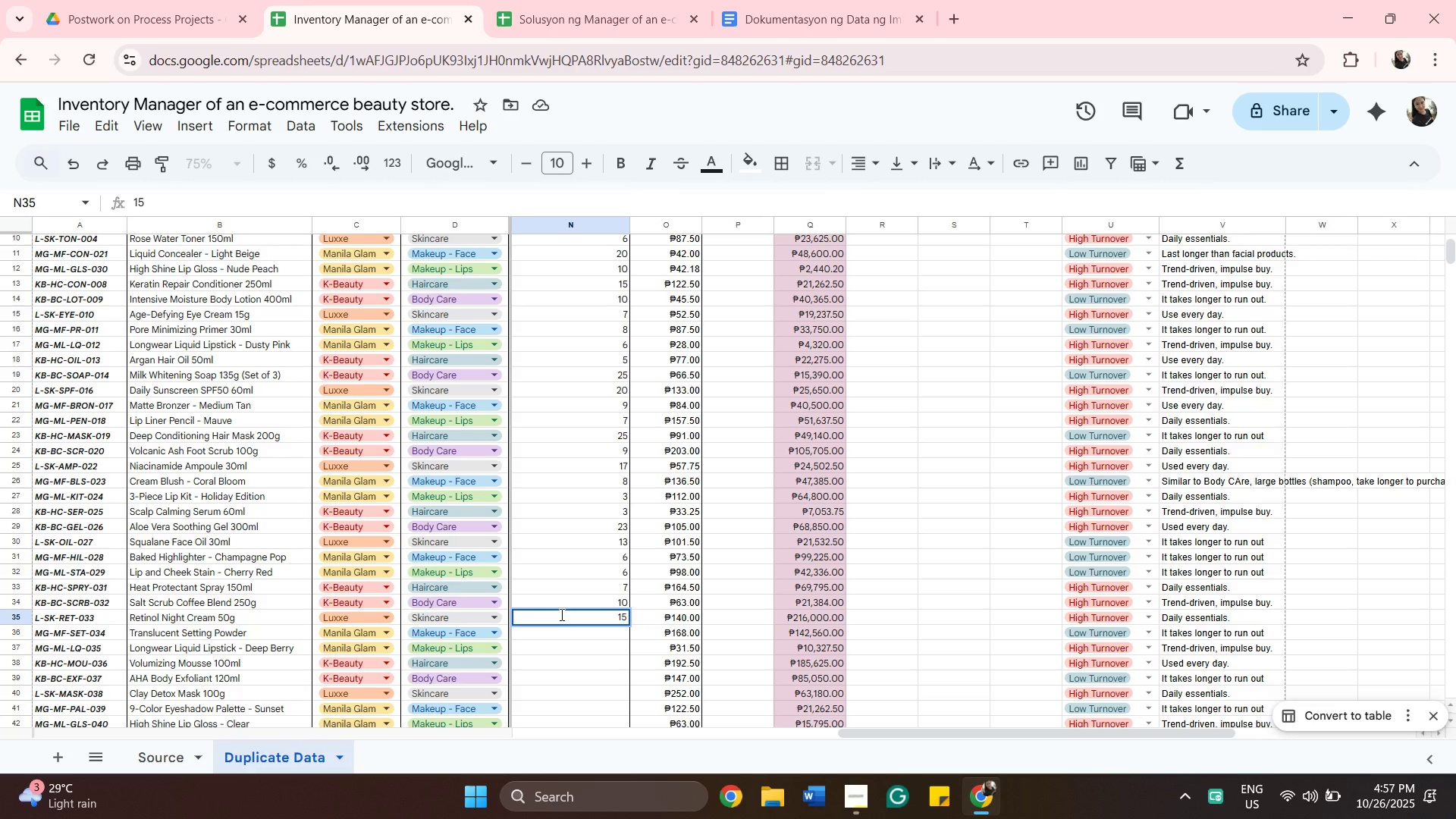 
key(Enter)
 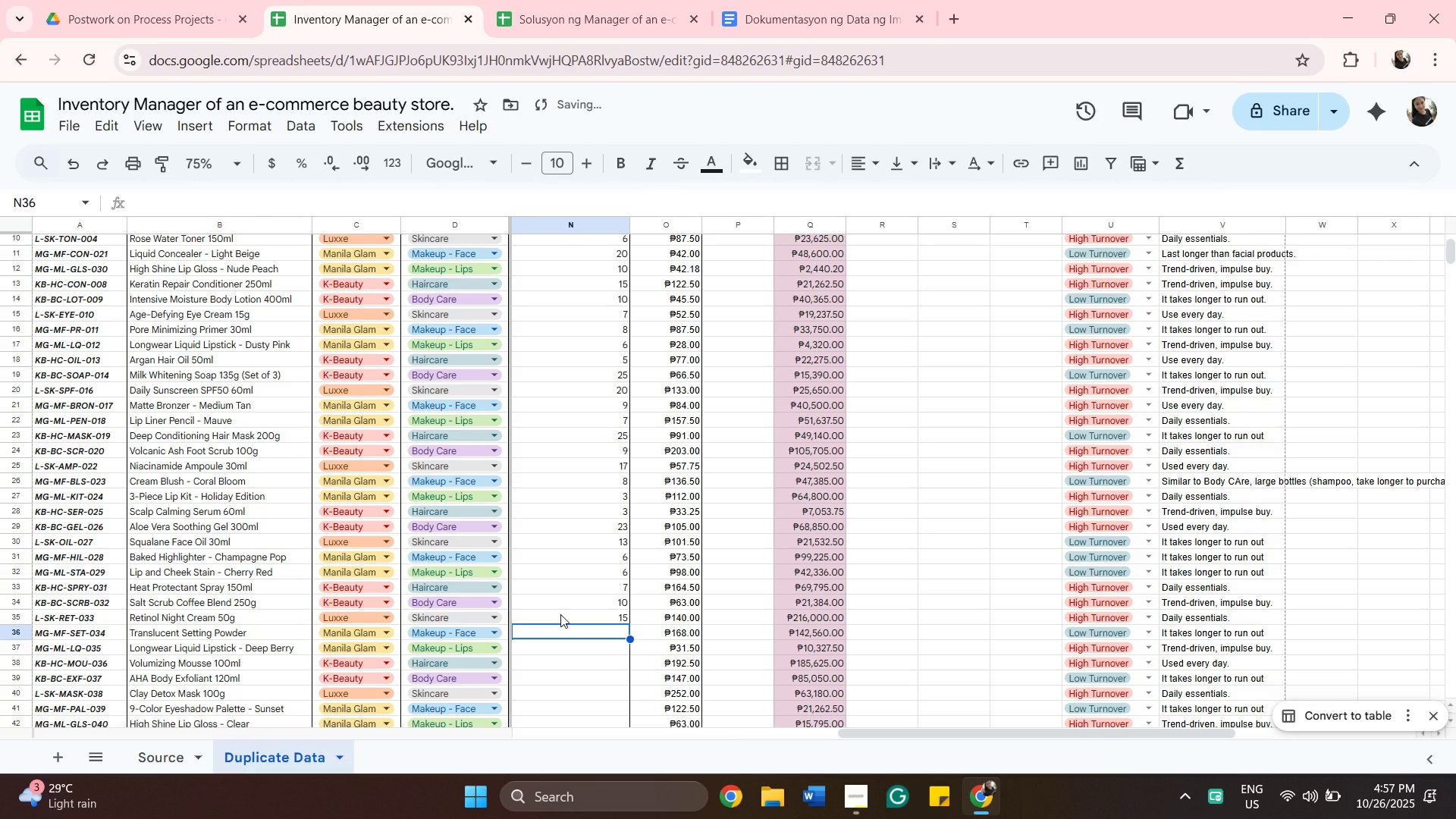 
key(7)
 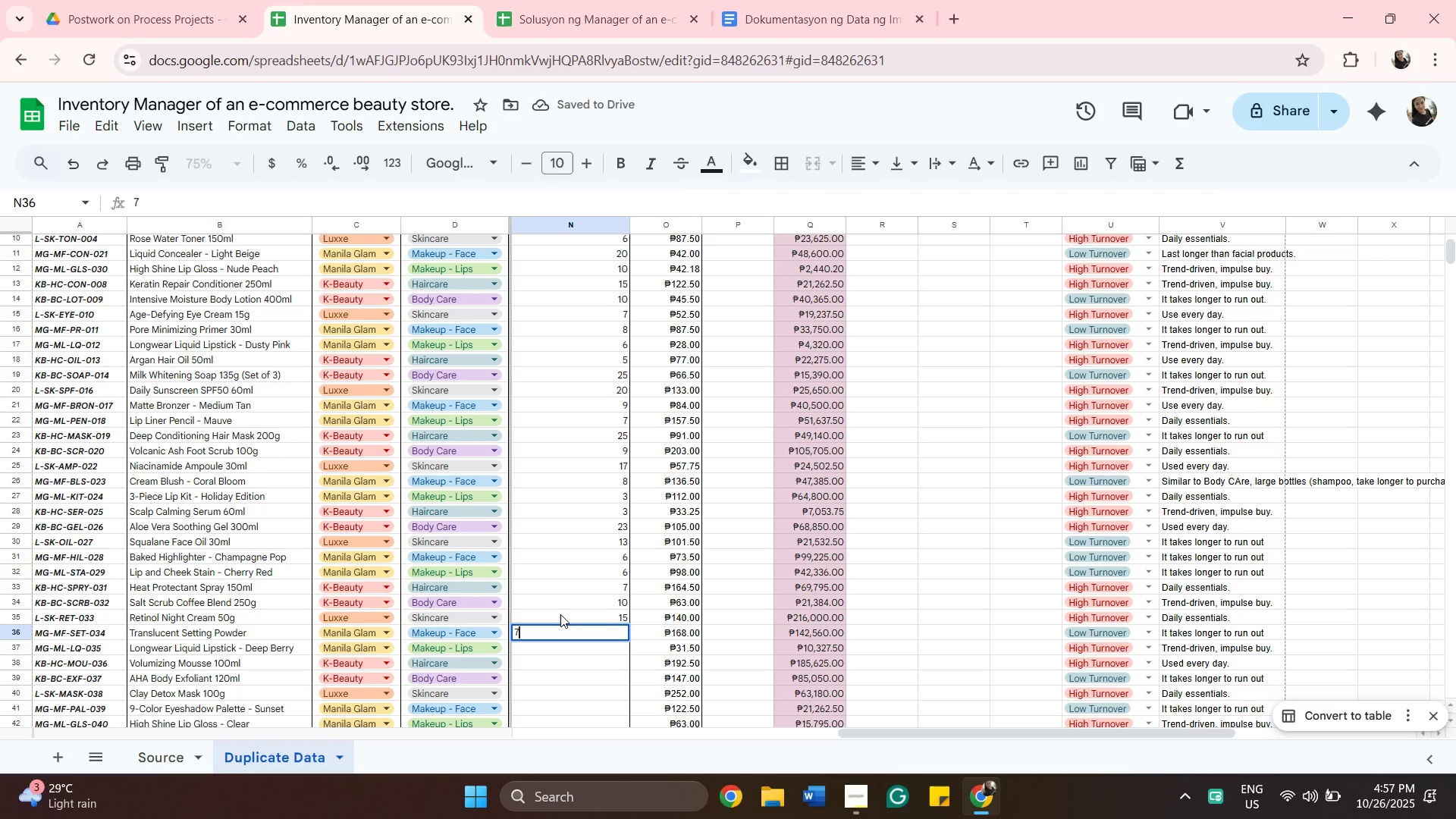 
key(Enter)
 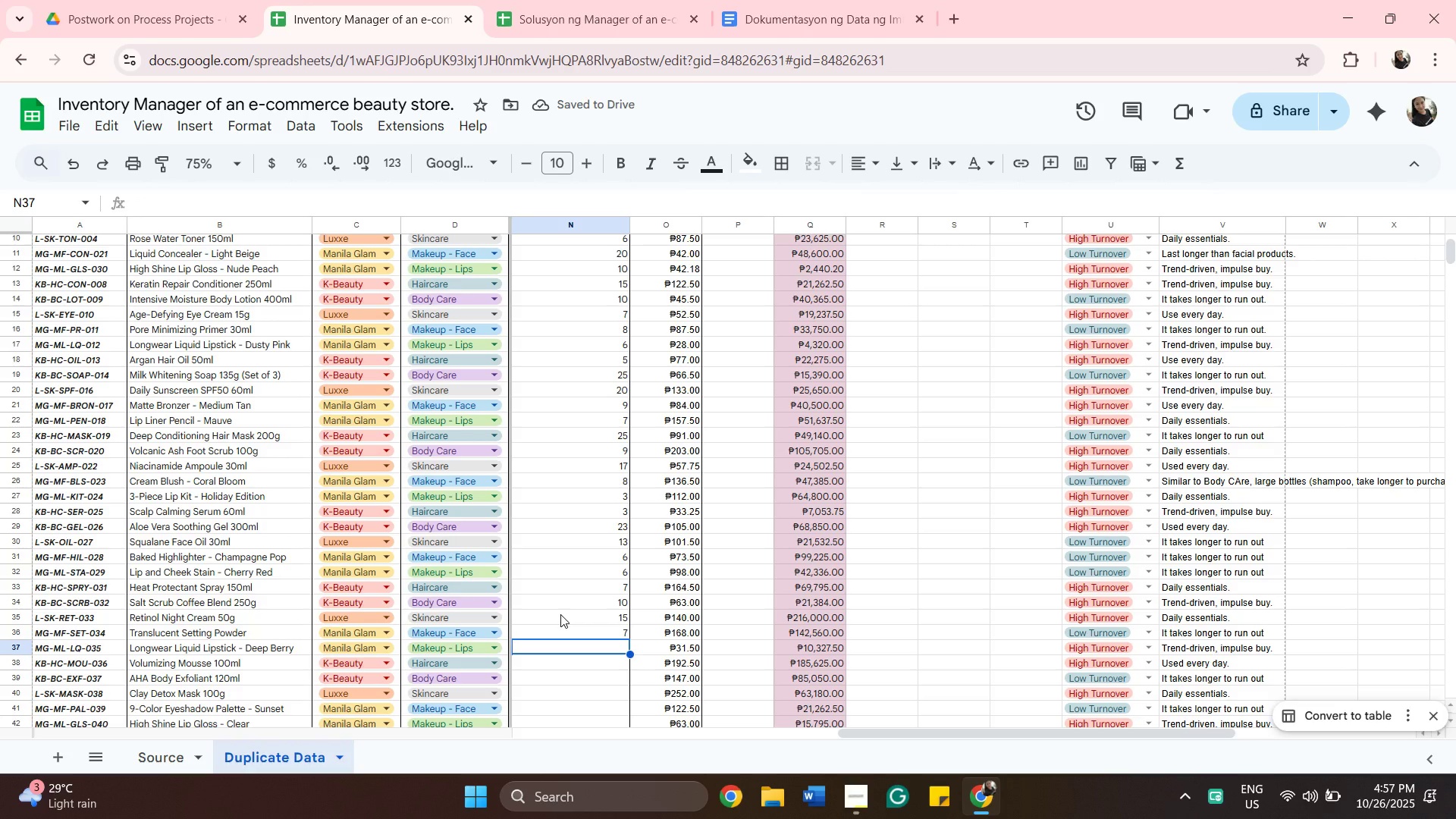 
wait(5.77)
 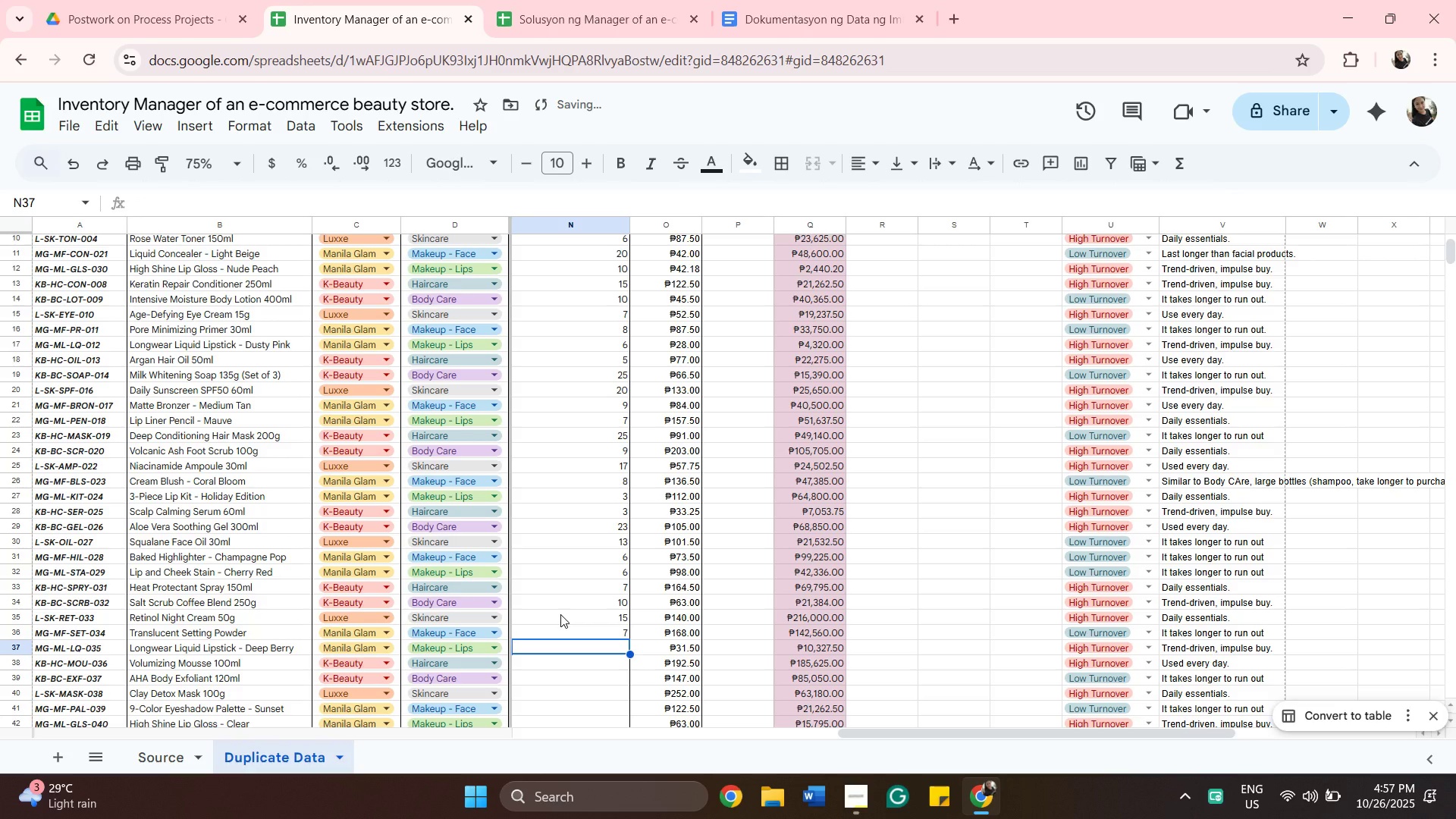 
key(8)
 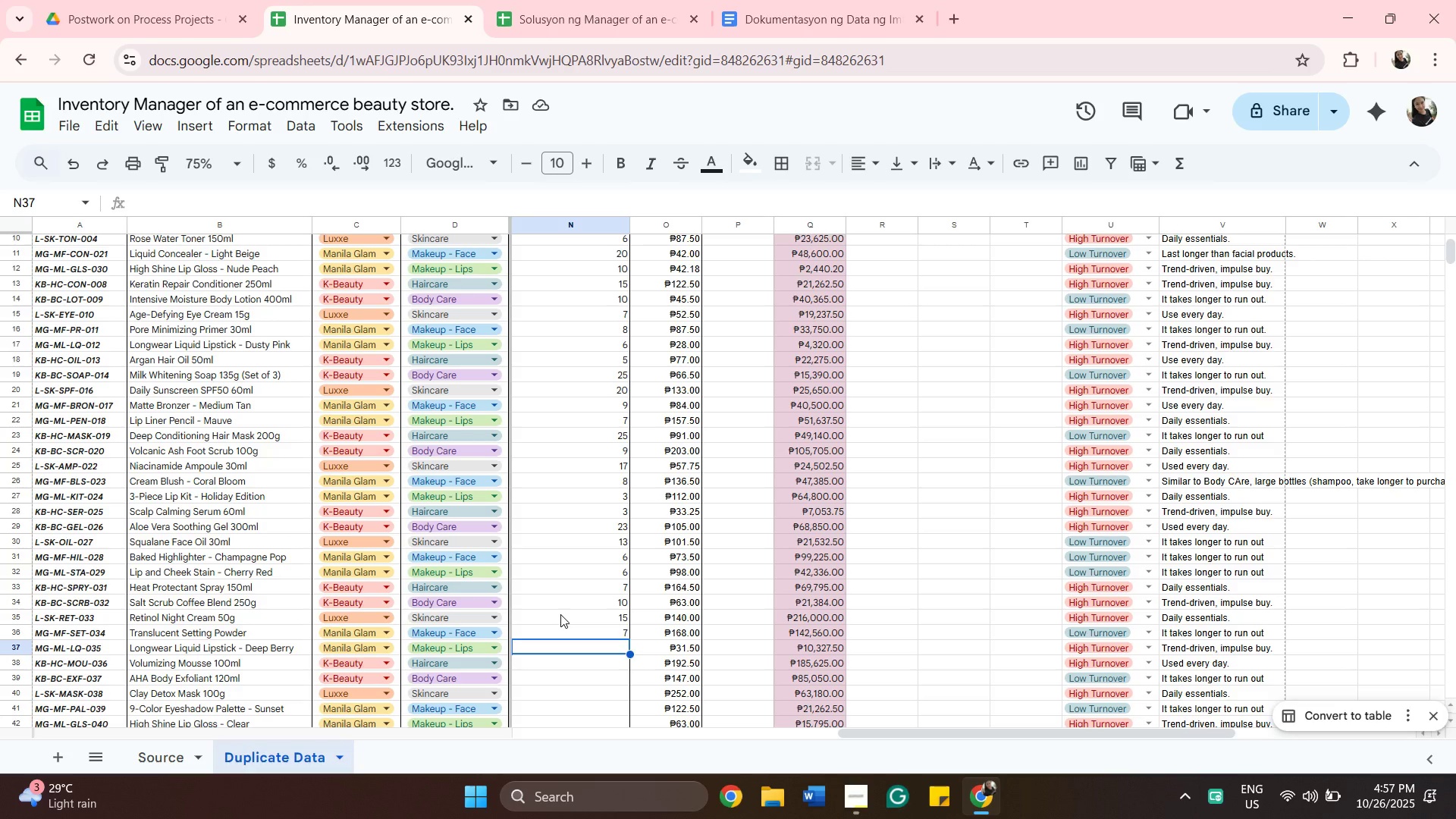 
key(Enter)
 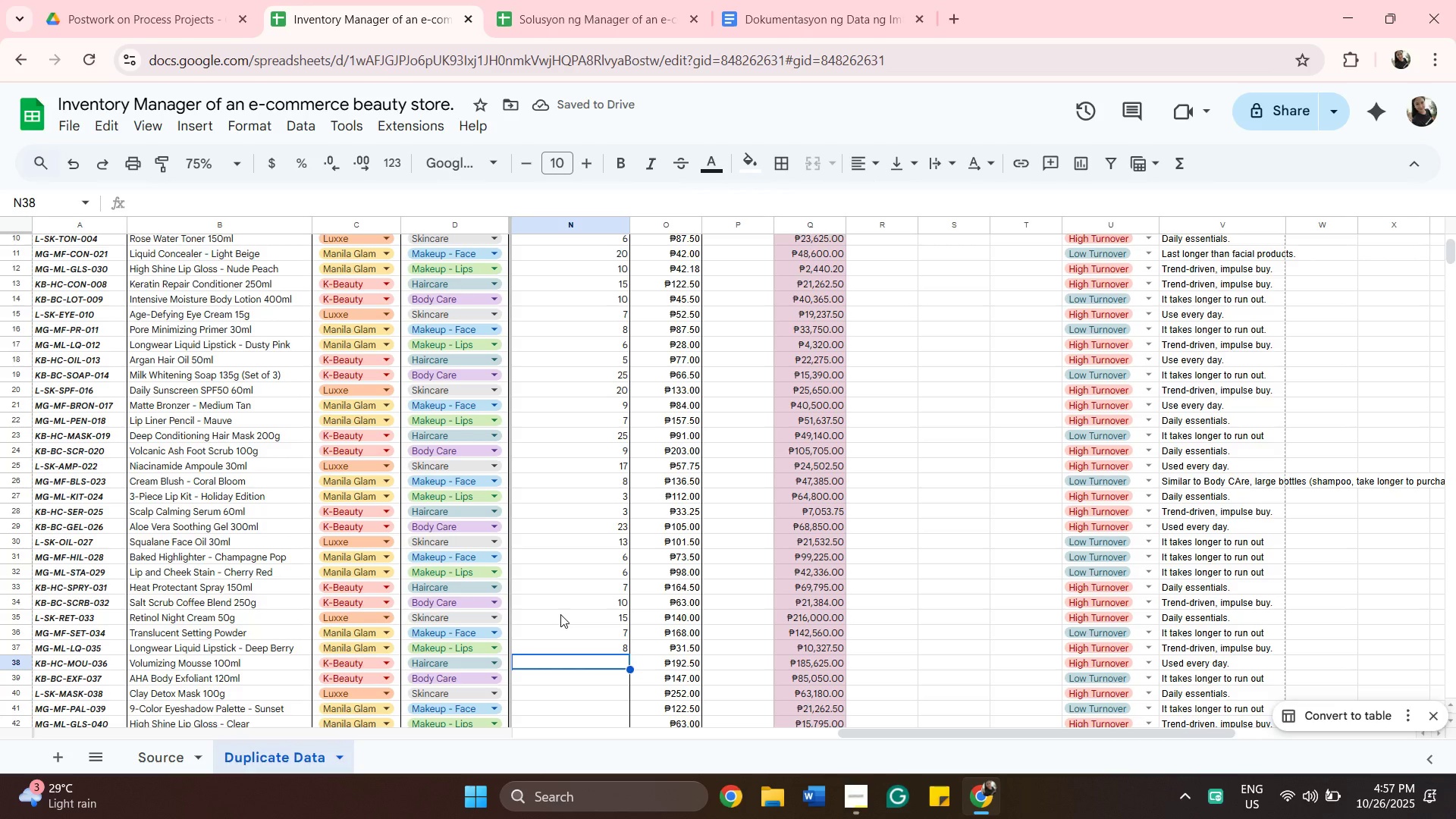 
wait(5.27)
 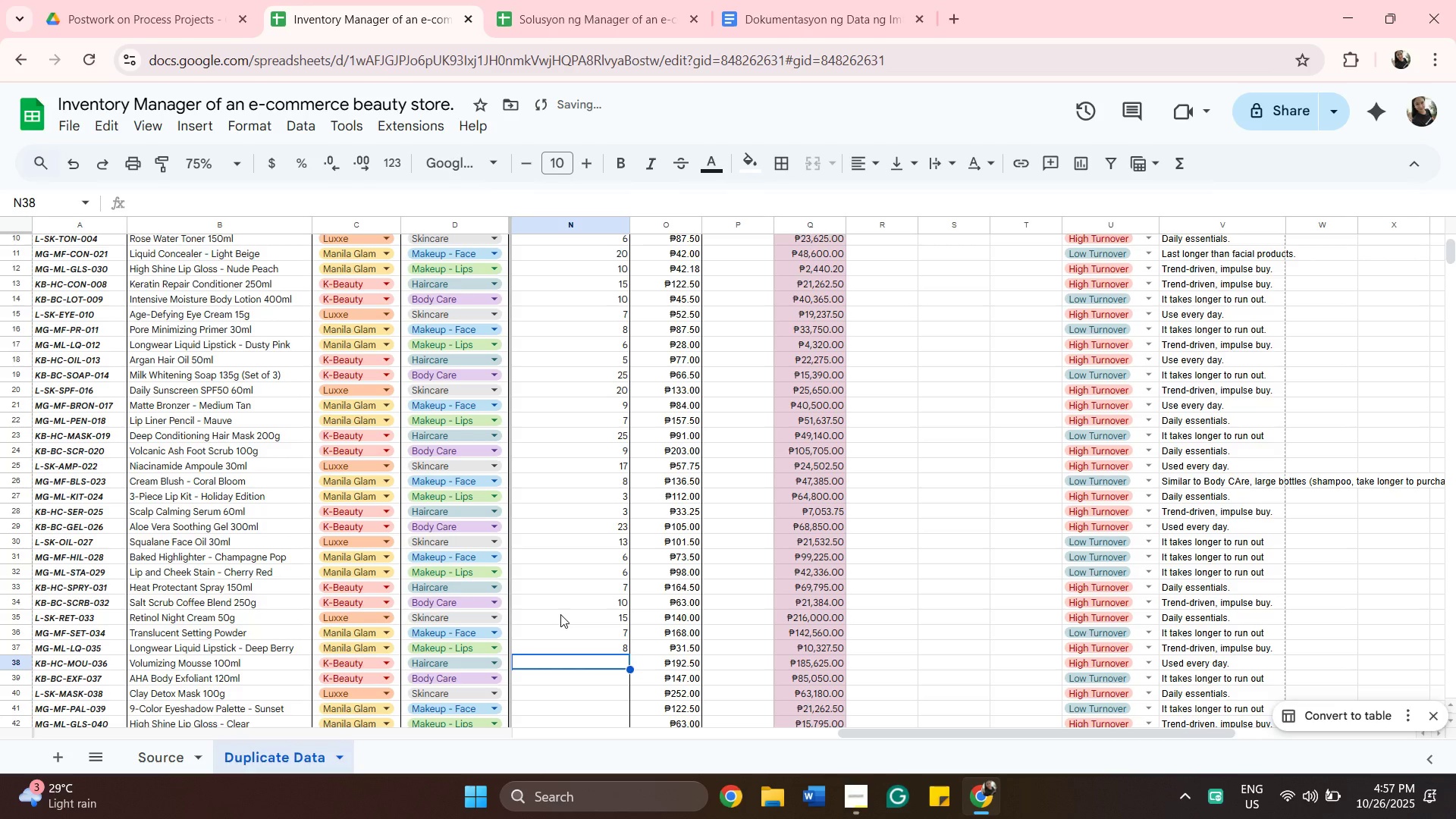 
type(11)
 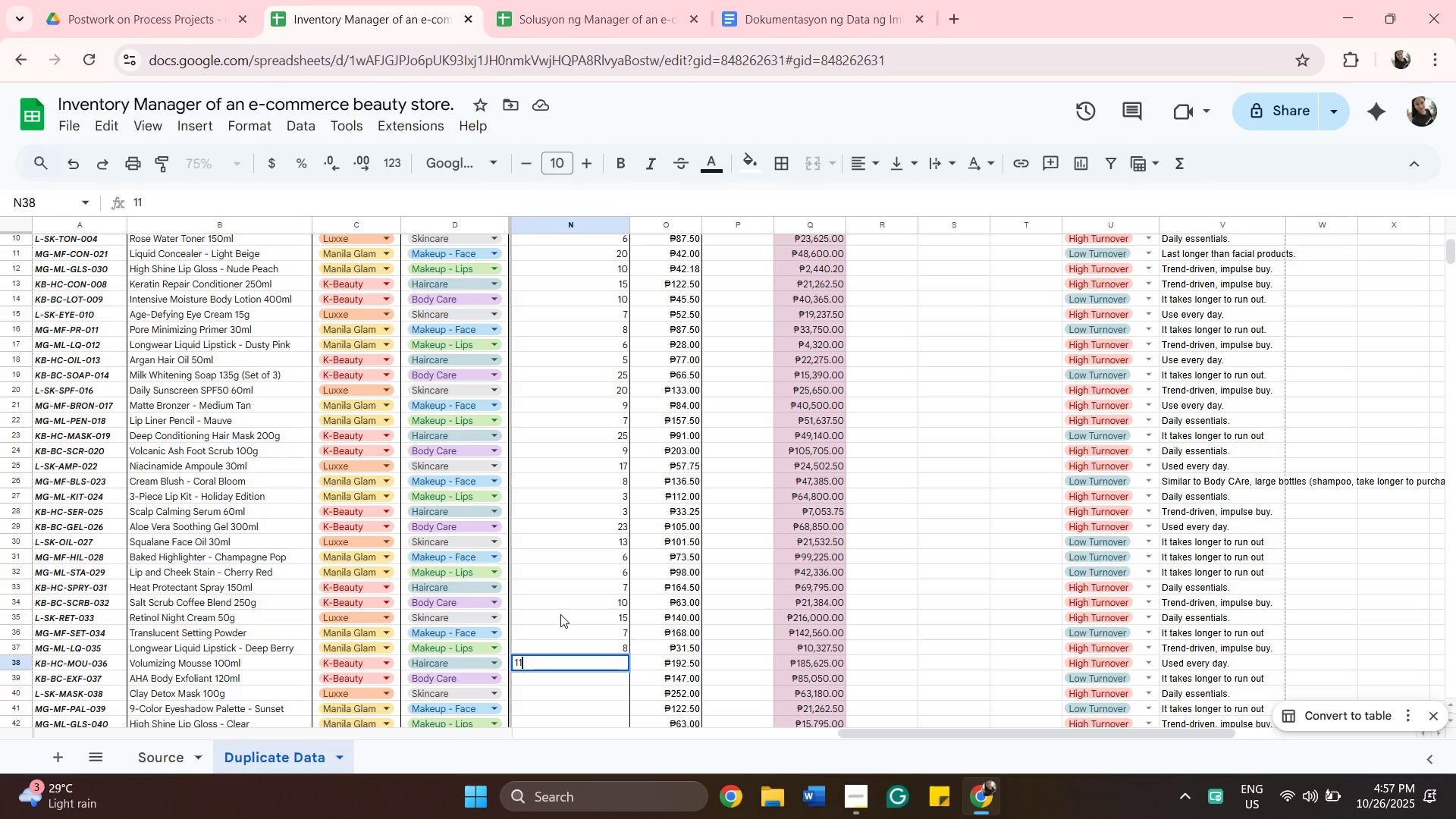 
key(Enter)
 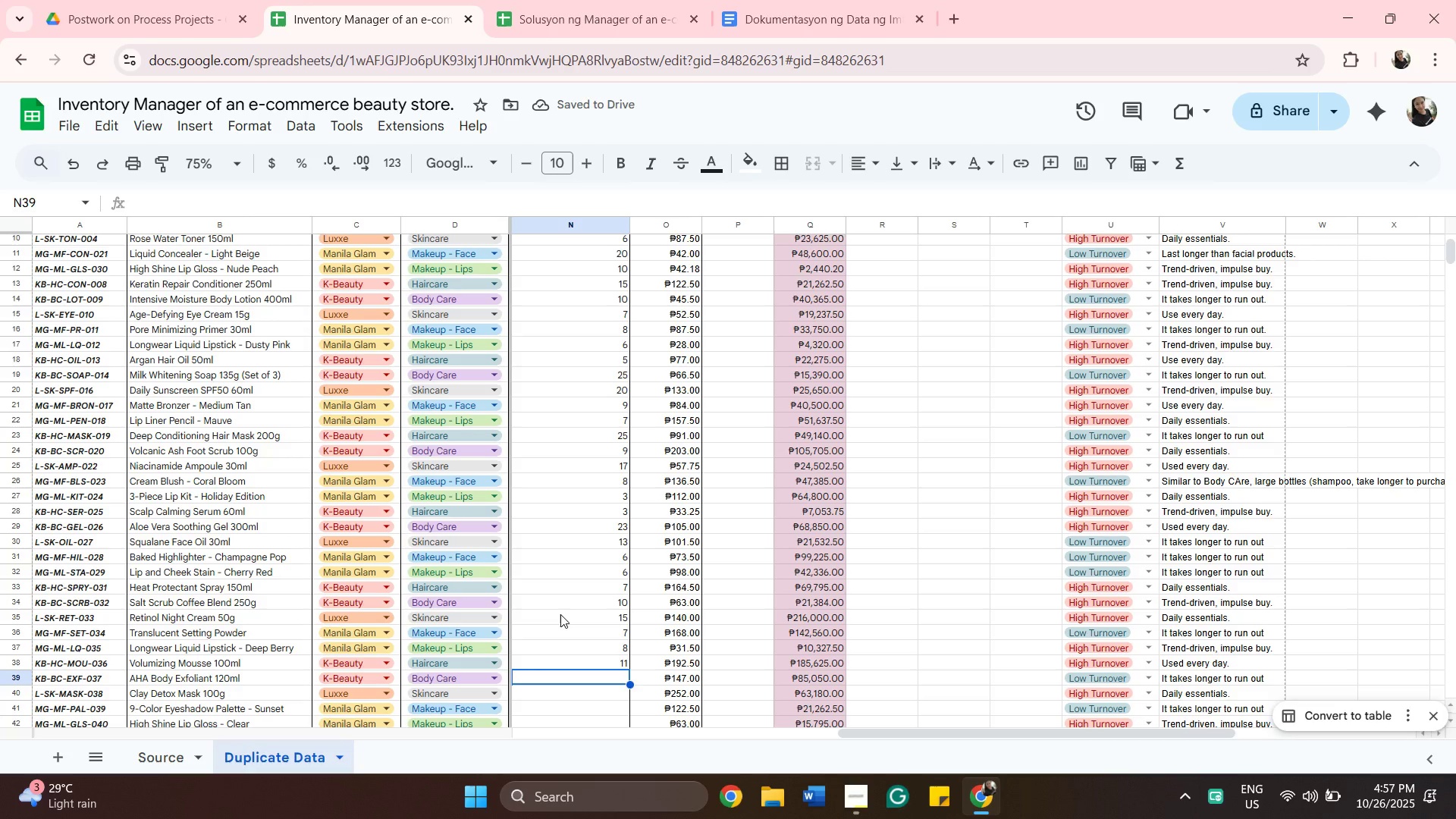 
wait(5.42)
 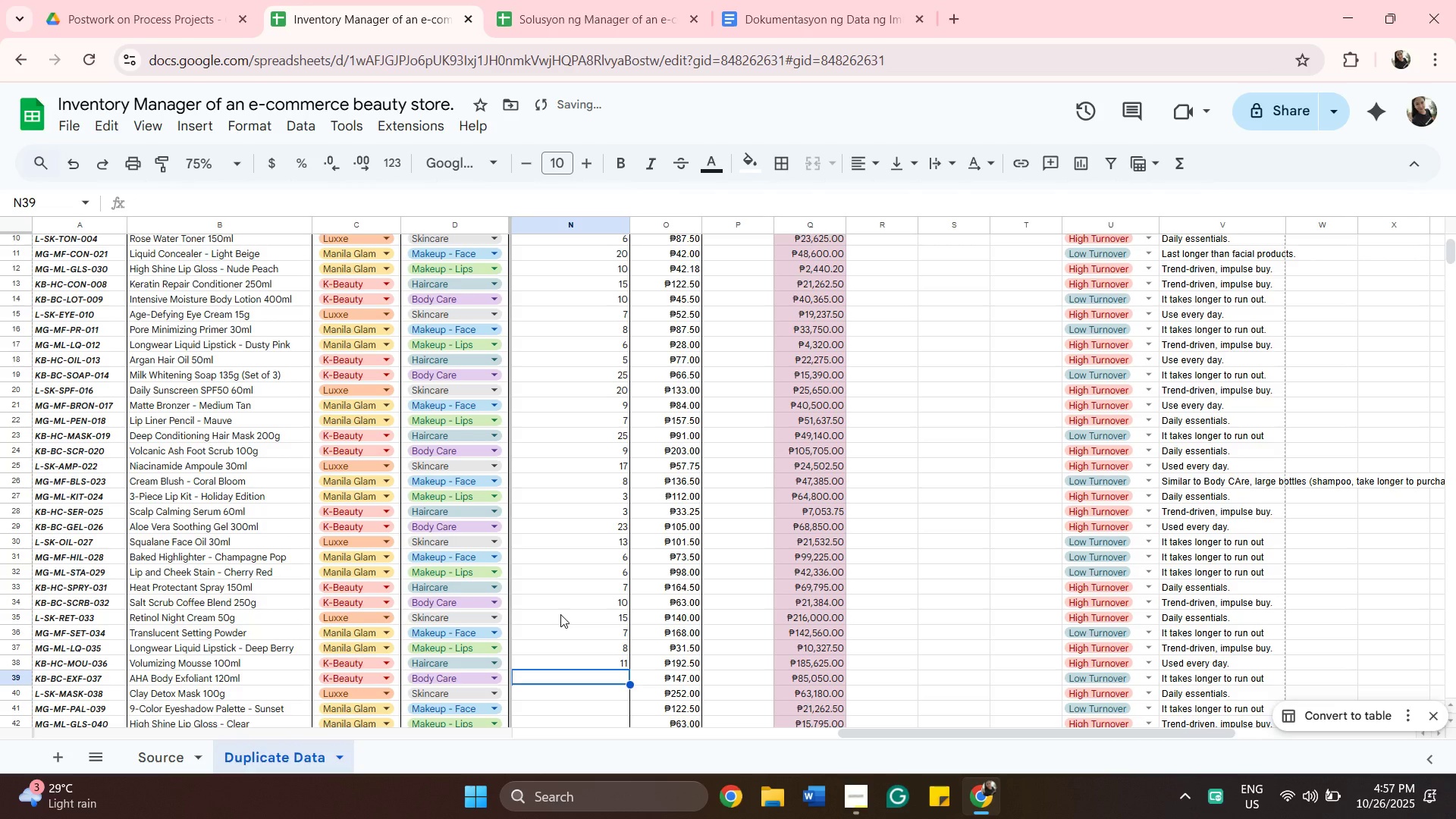 
type(10)
 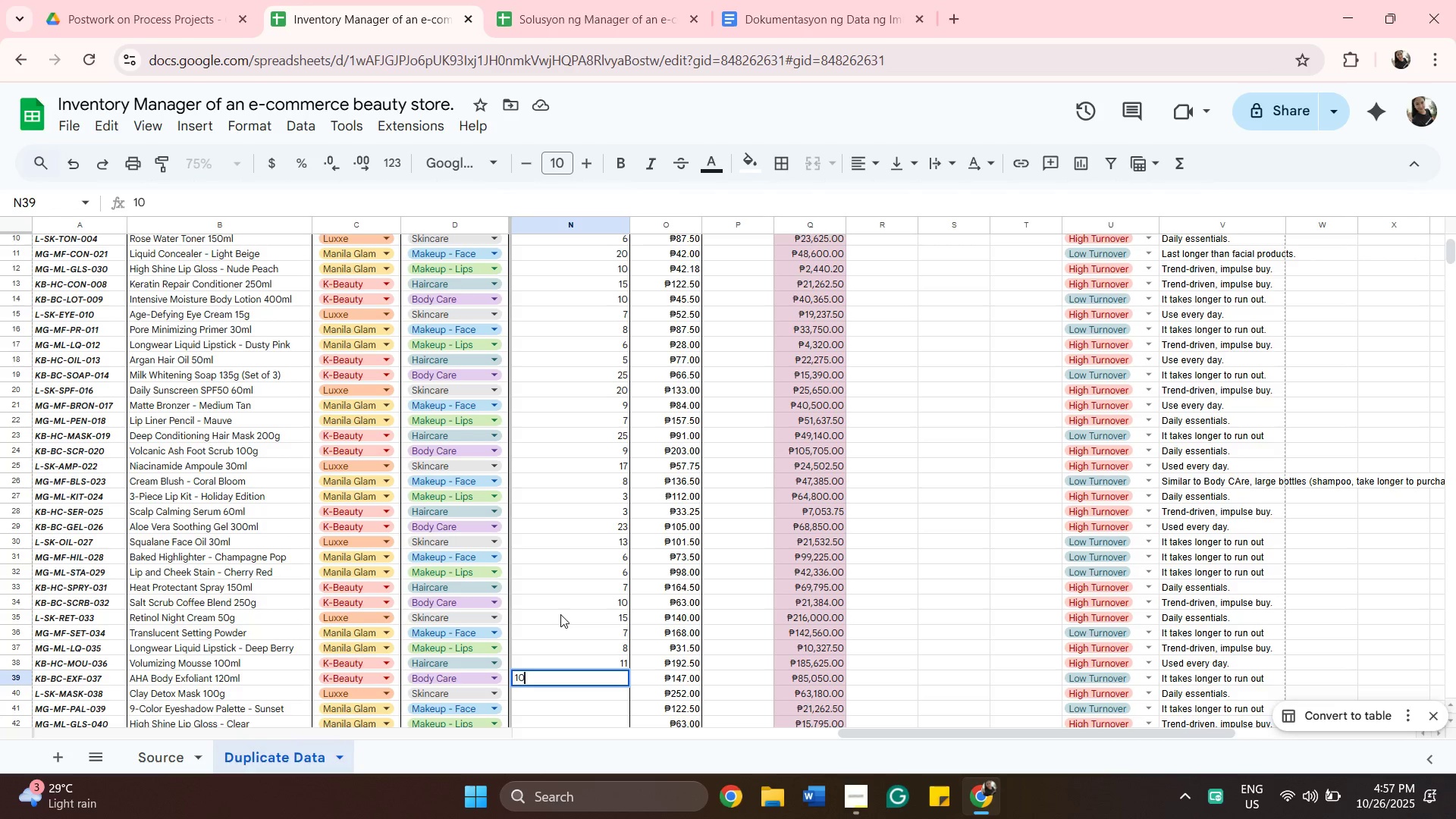 
key(Enter)
 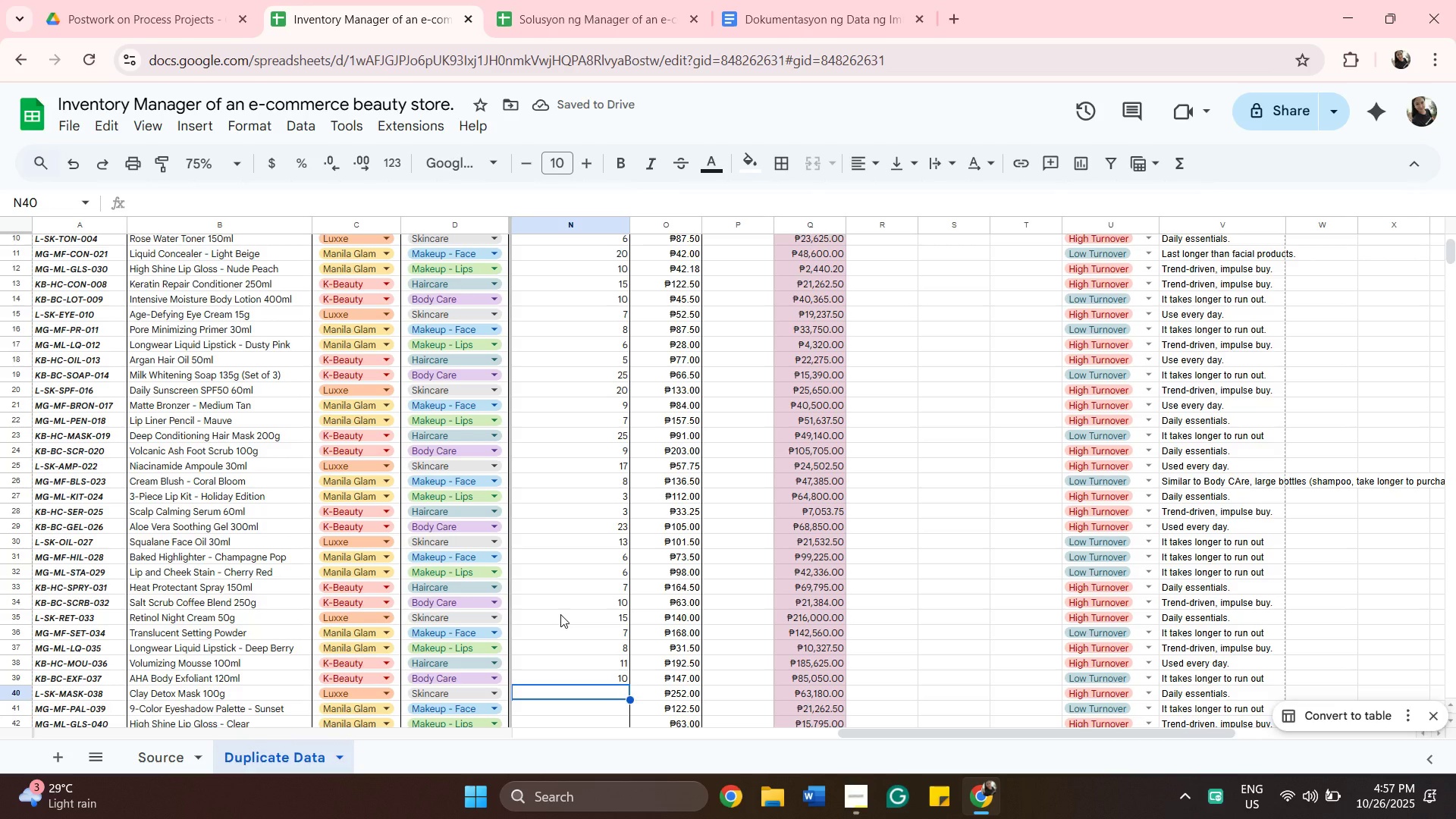 
scroll: coordinate [560, 614], scroll_direction: down, amount: 1.0
 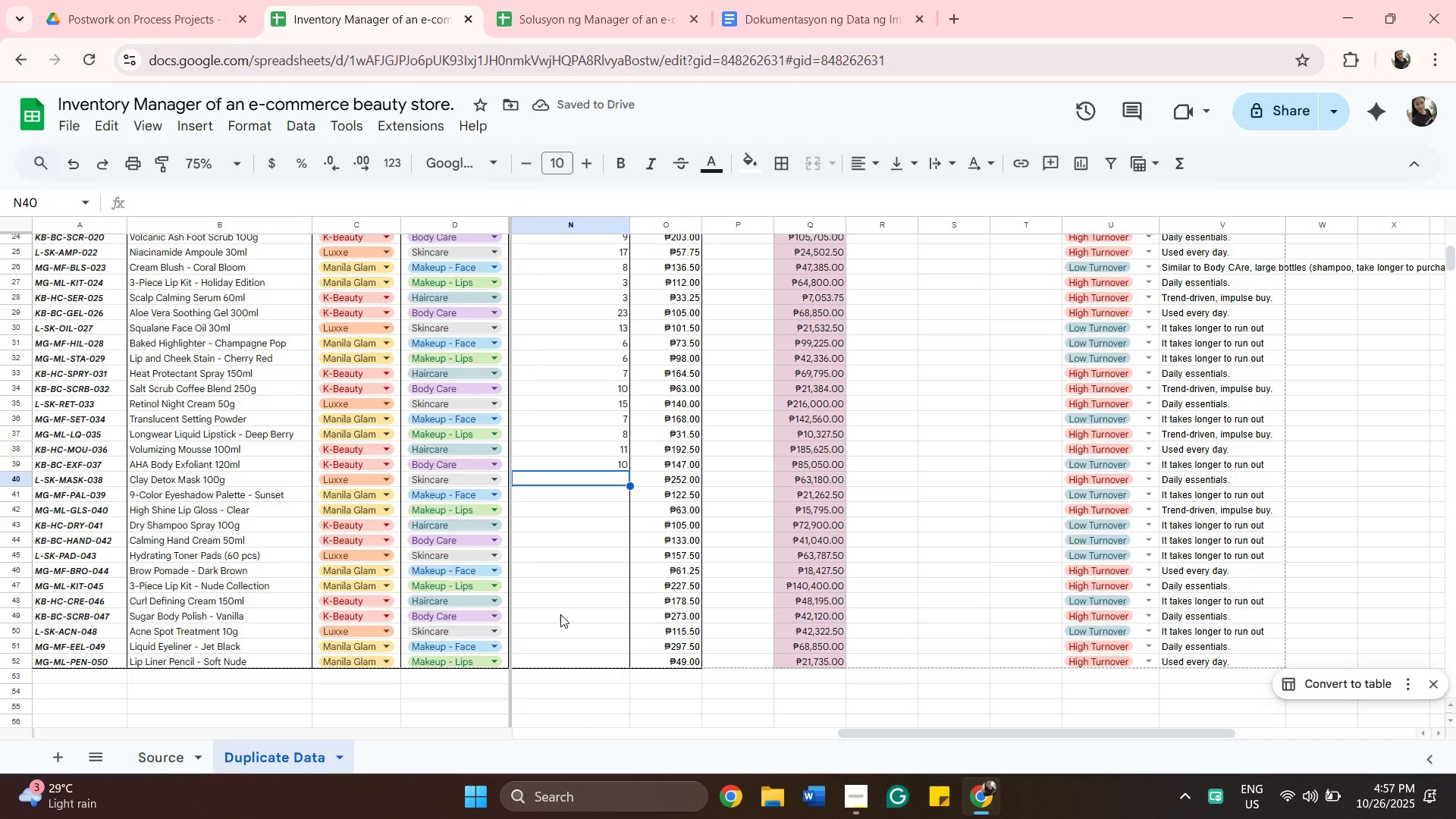 
type(10)
 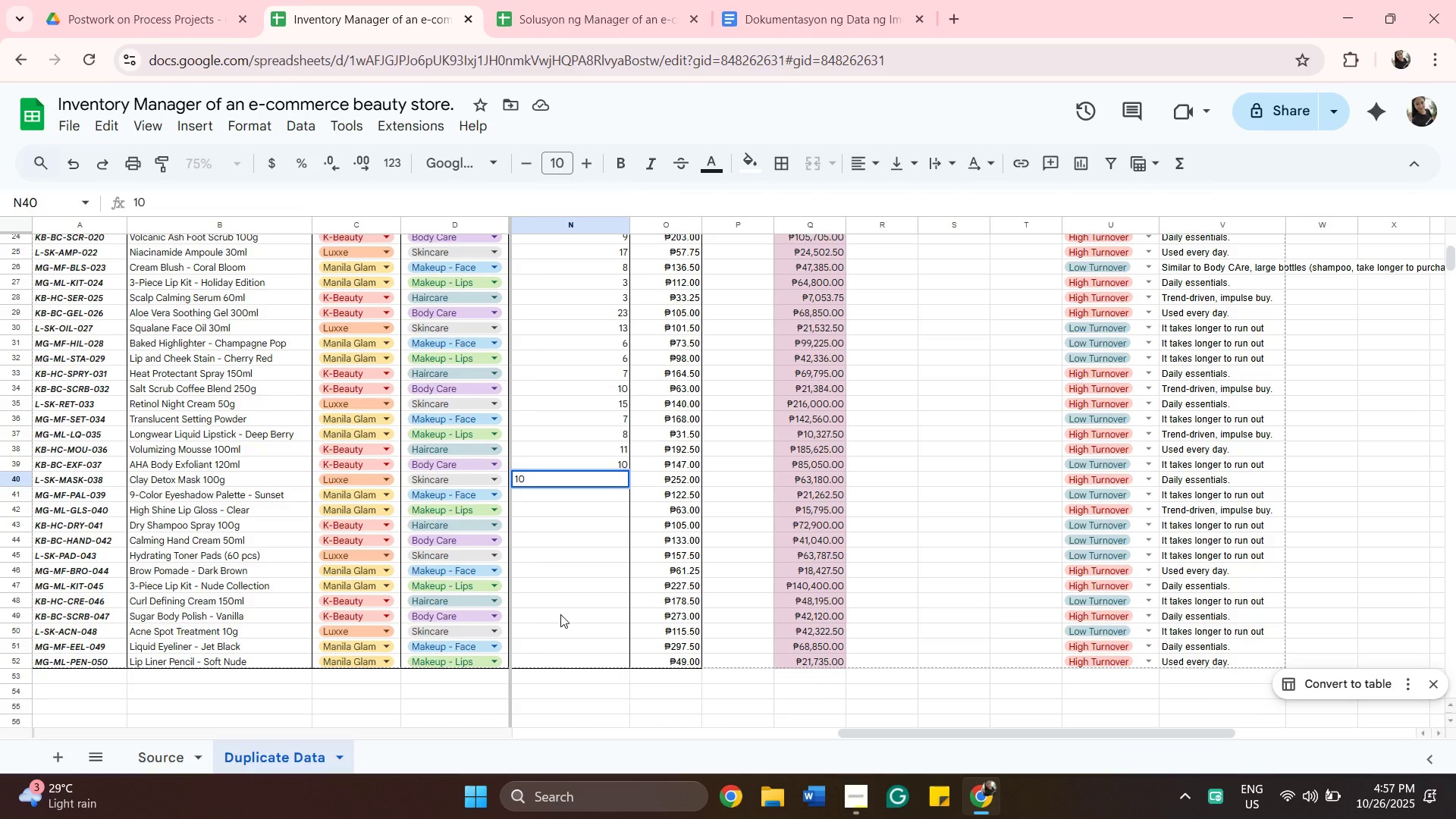 
key(Enter)
 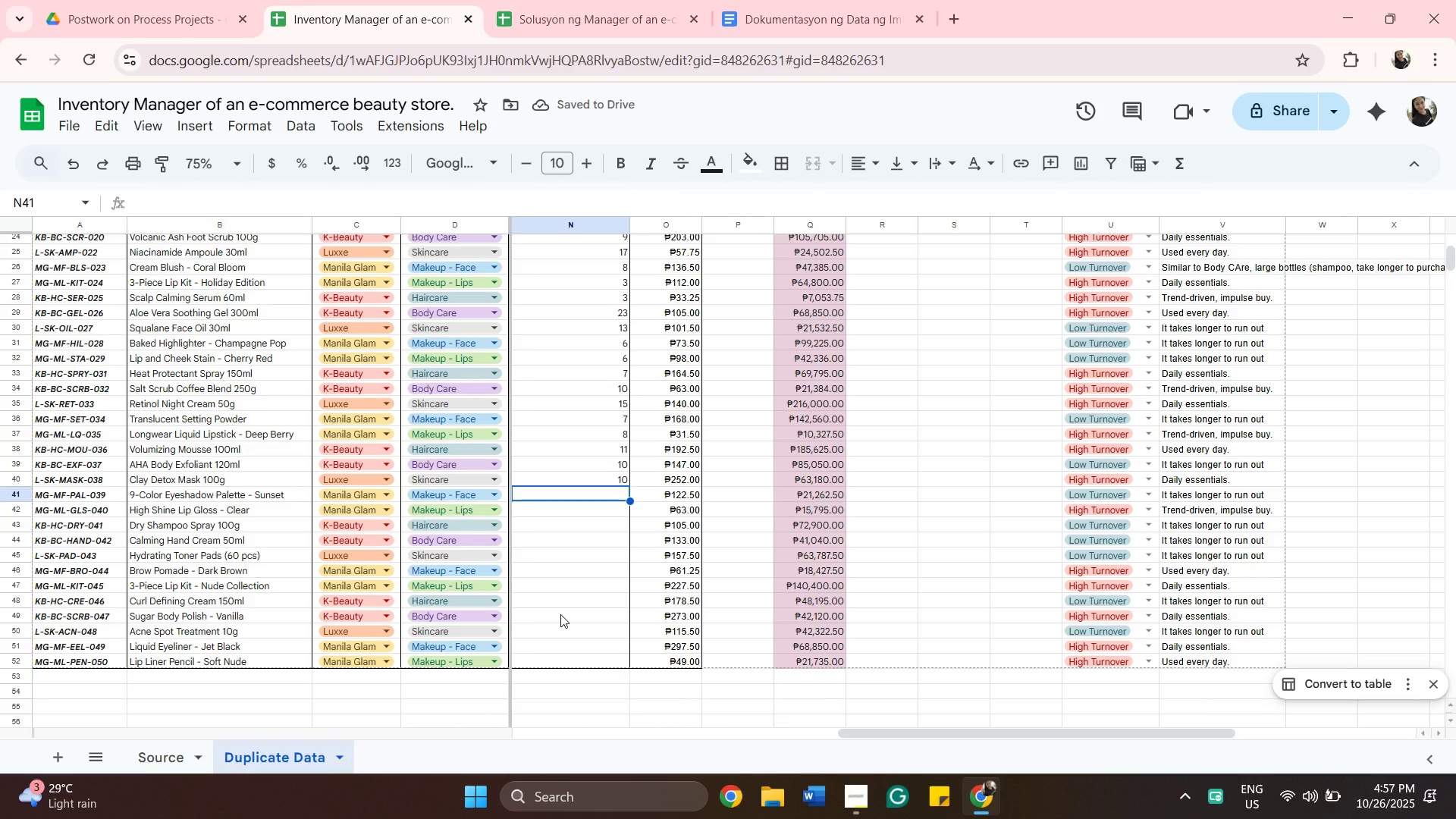 
wait(5.41)
 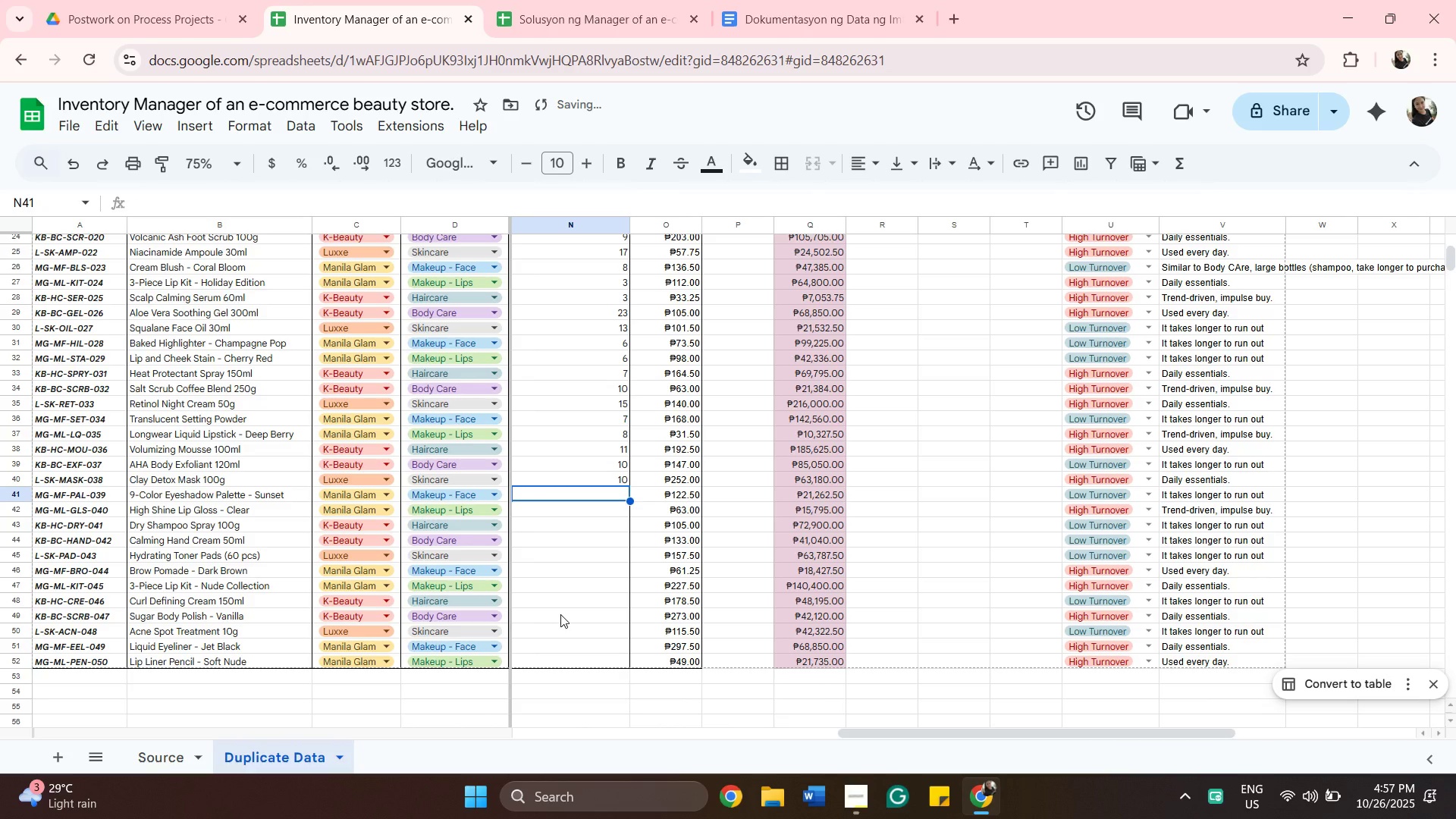 
key(8)
 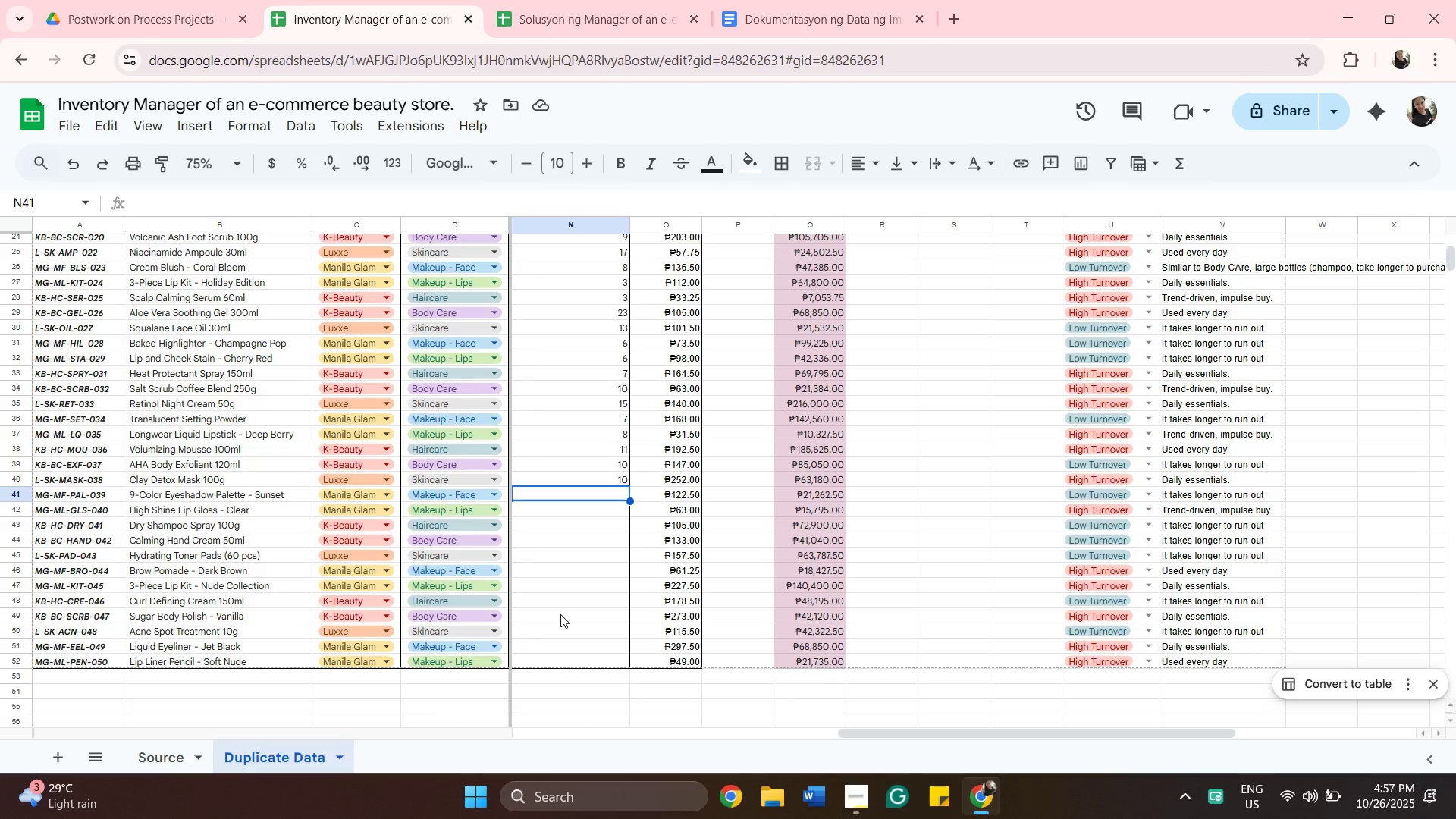 
key(Enter)
 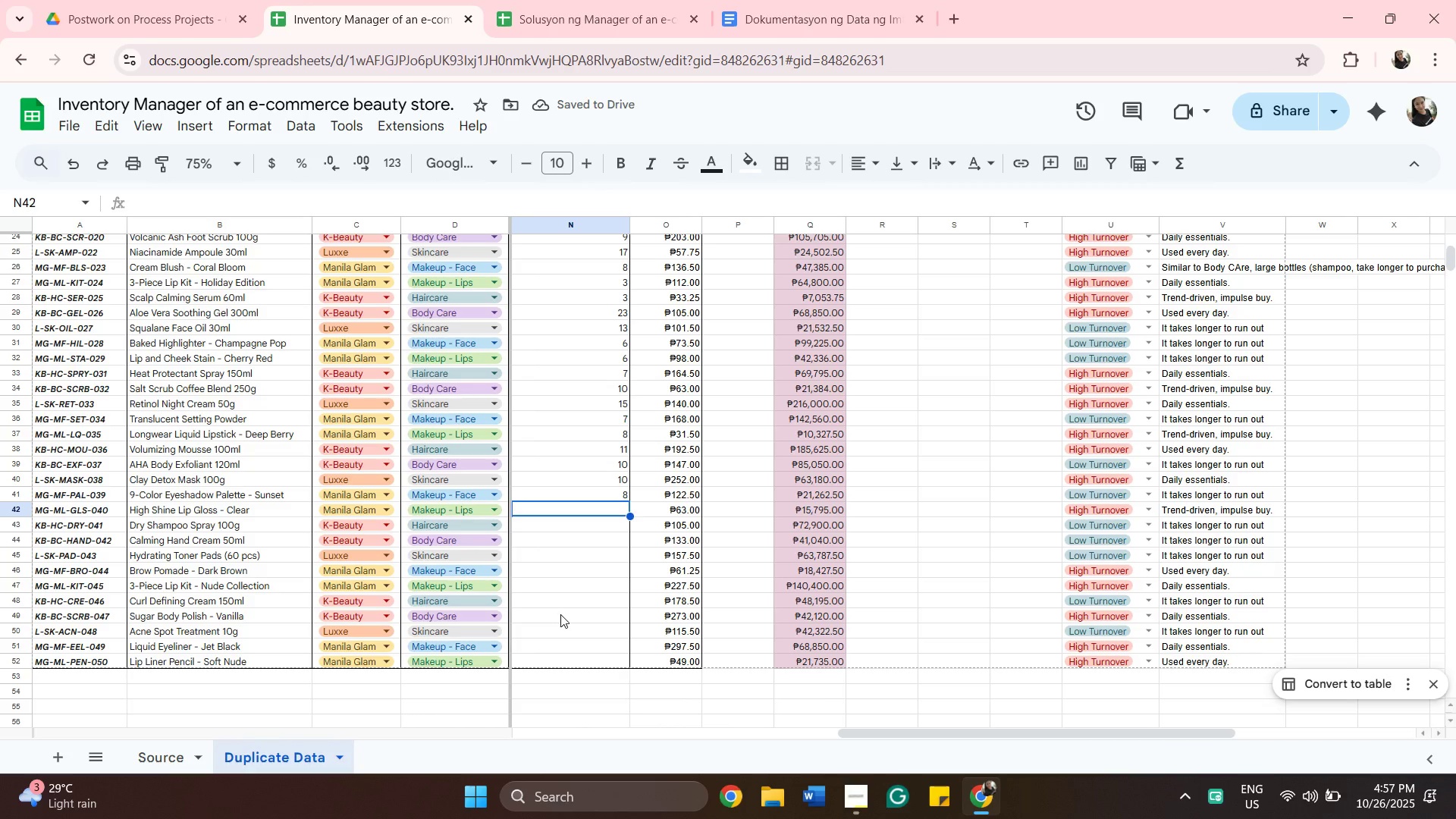 
key(5)
 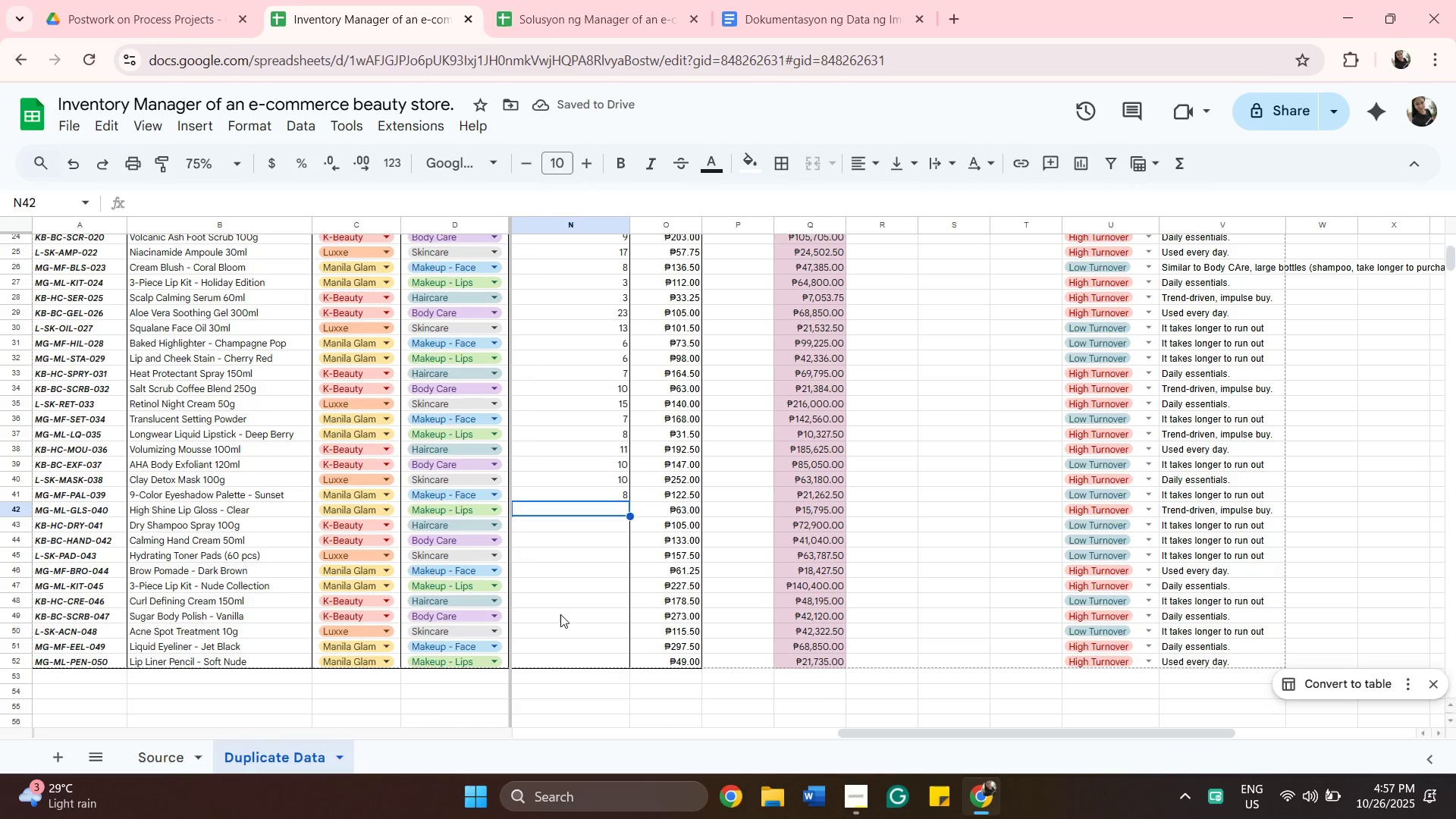 
key(Enter)
 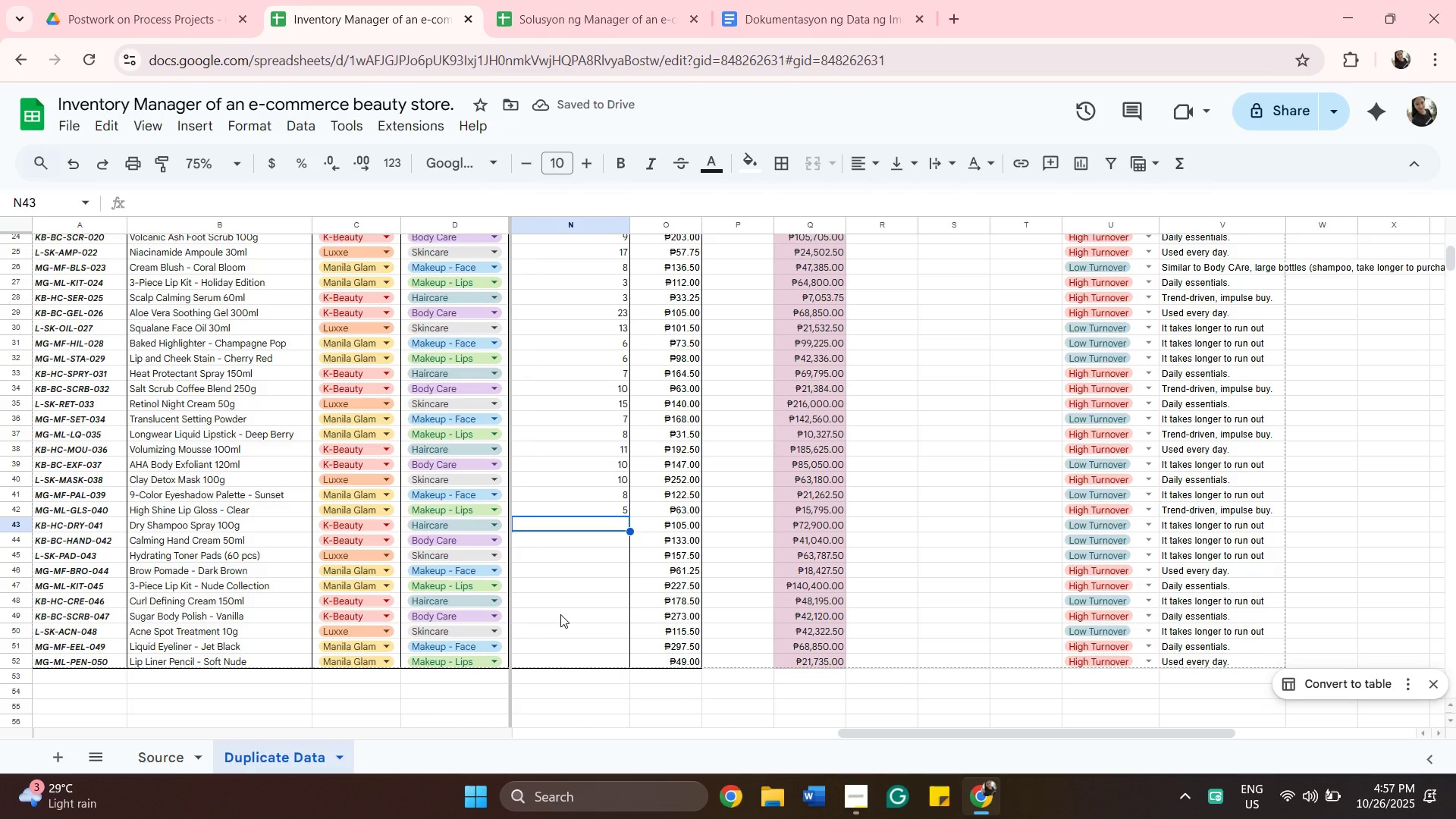 
key(5)
 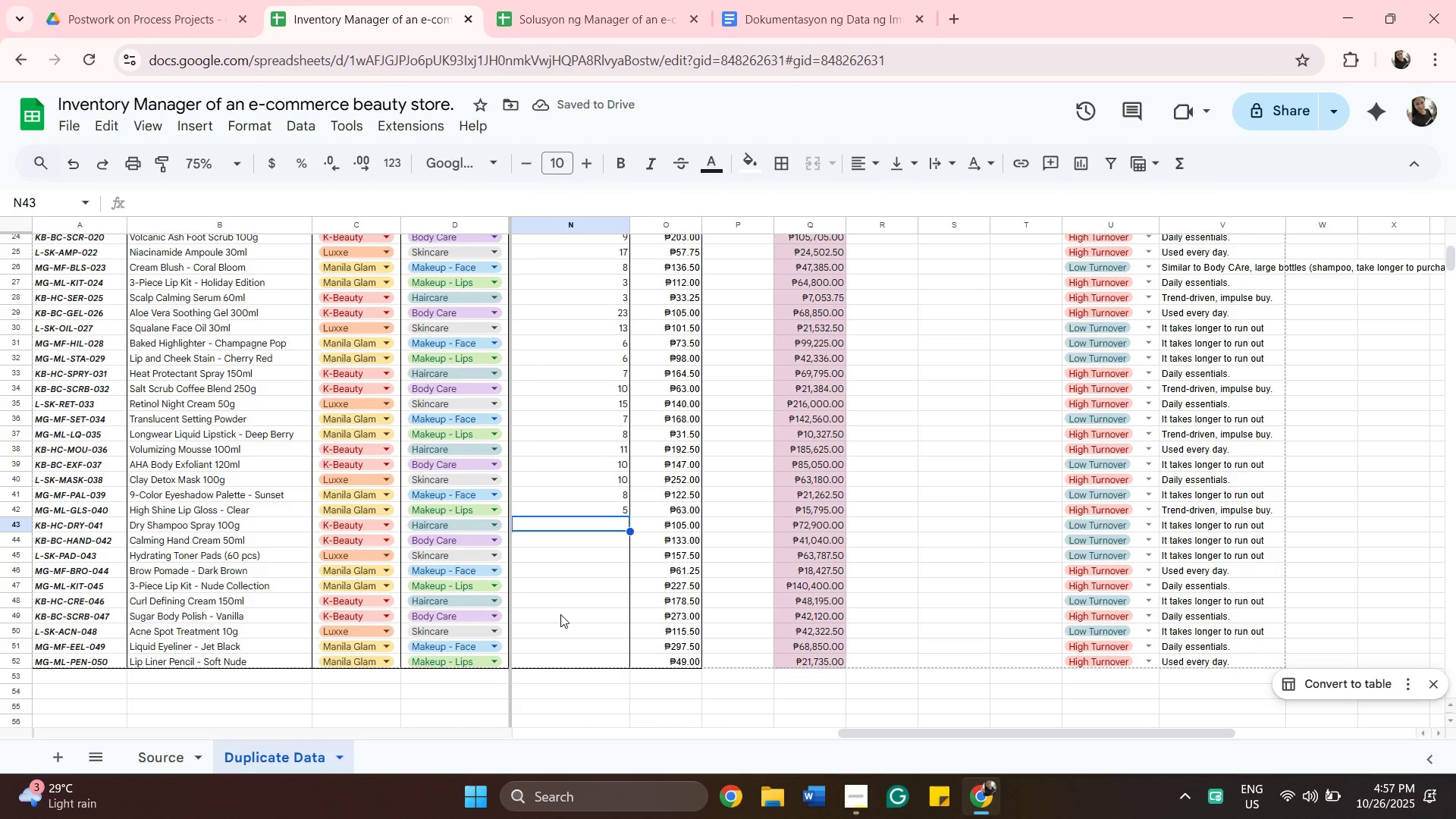 
key(Enter)
 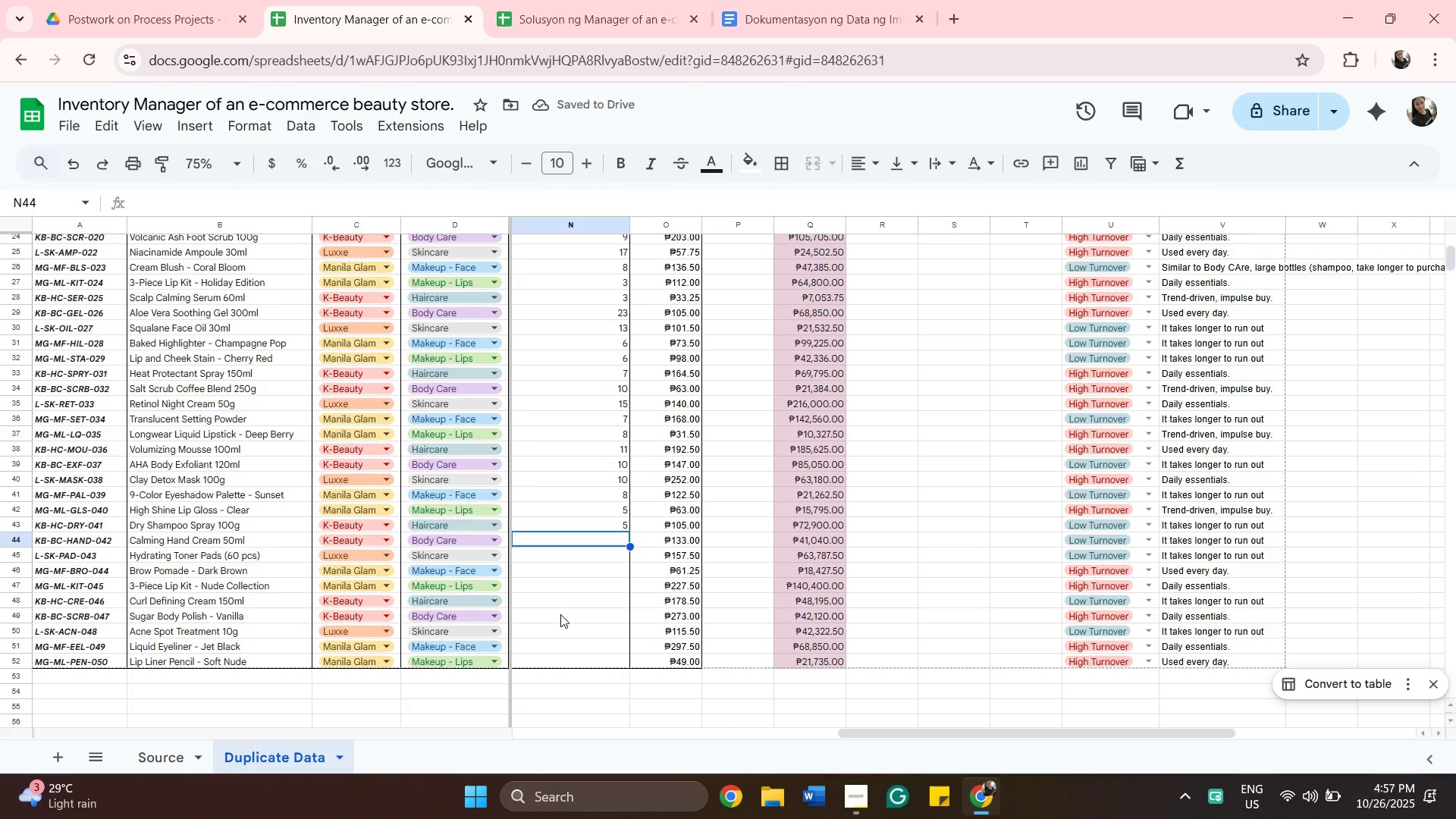 
key(5)
 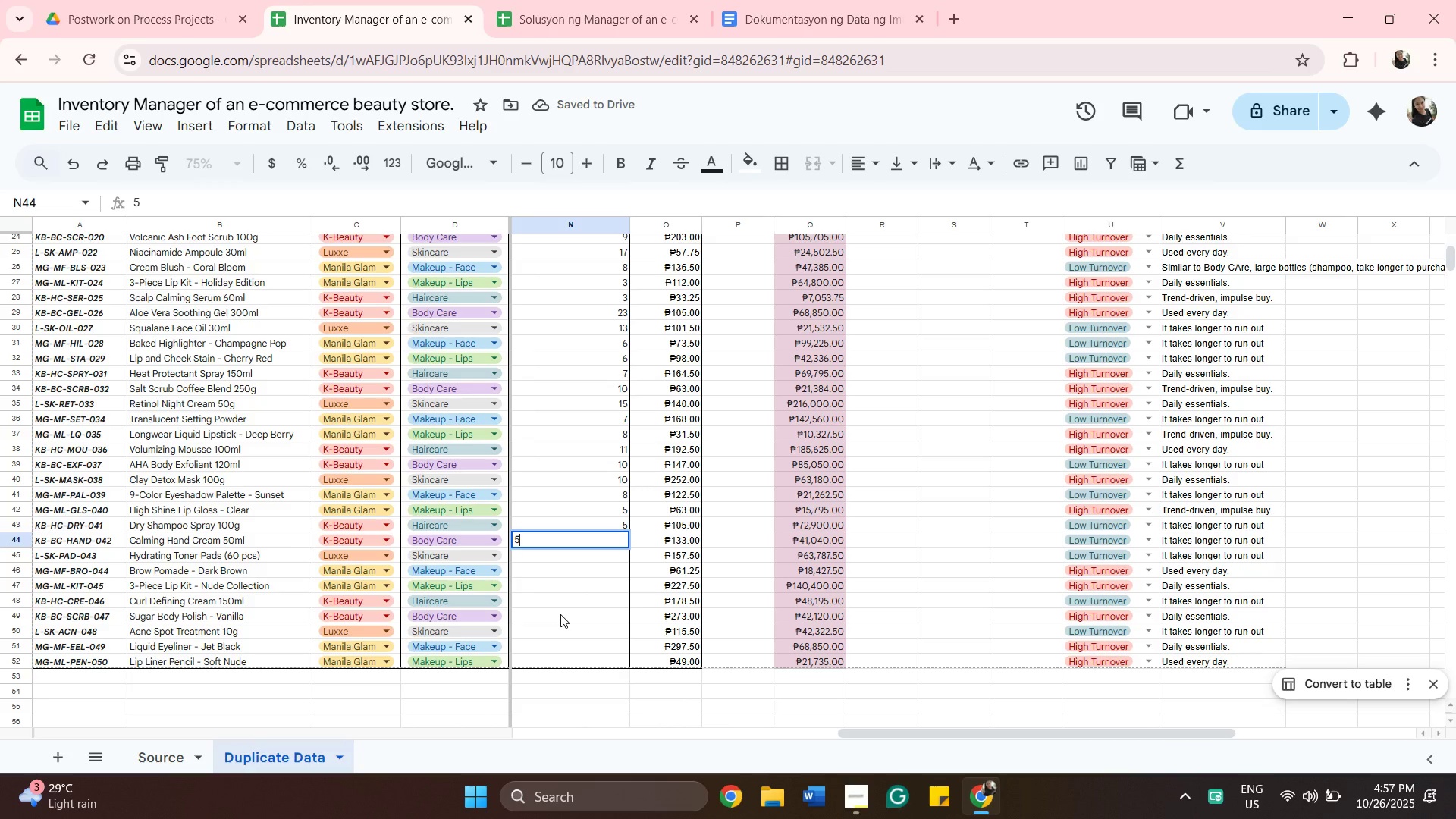 
key(Enter)
 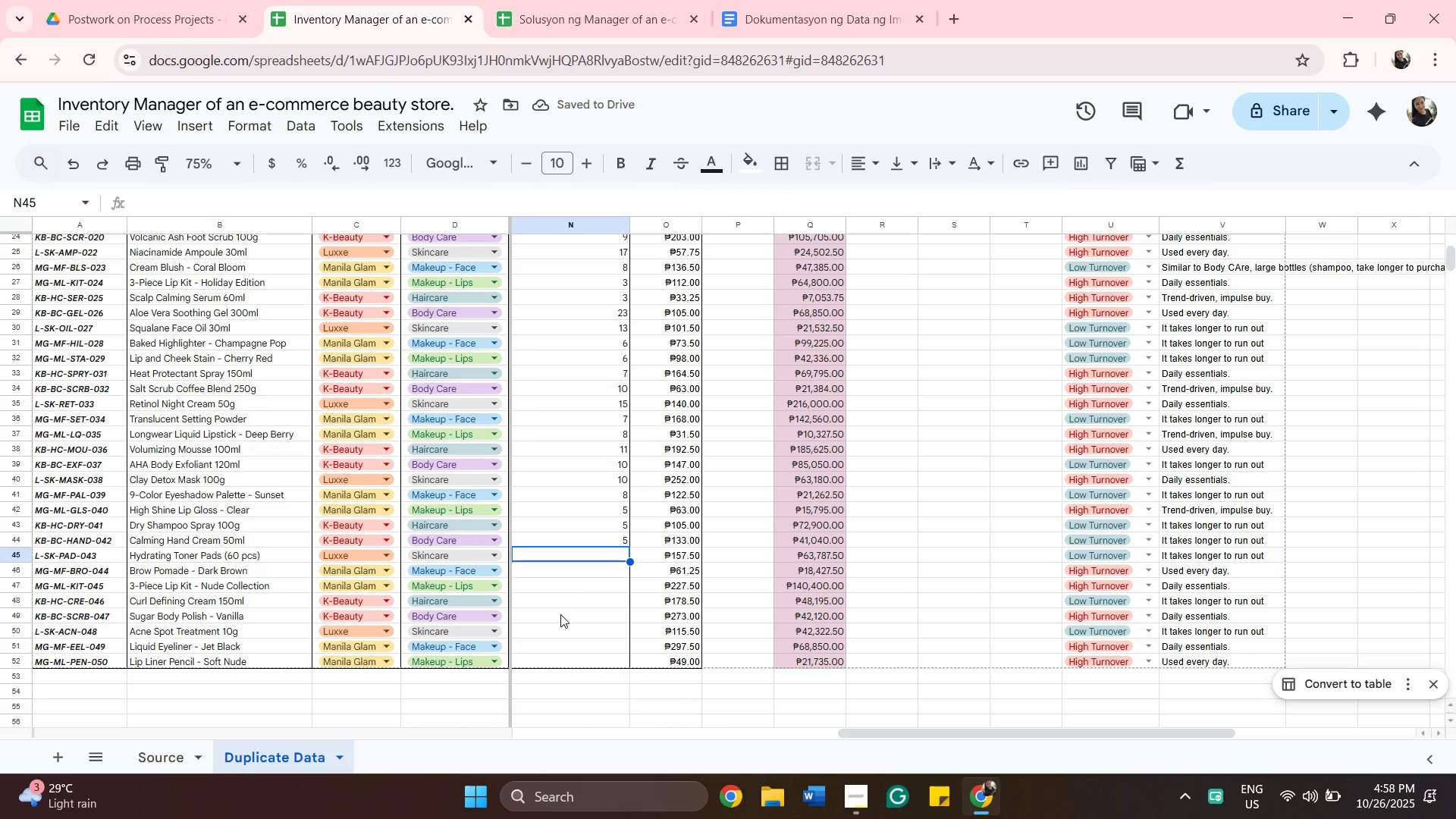 
wait(6.69)
 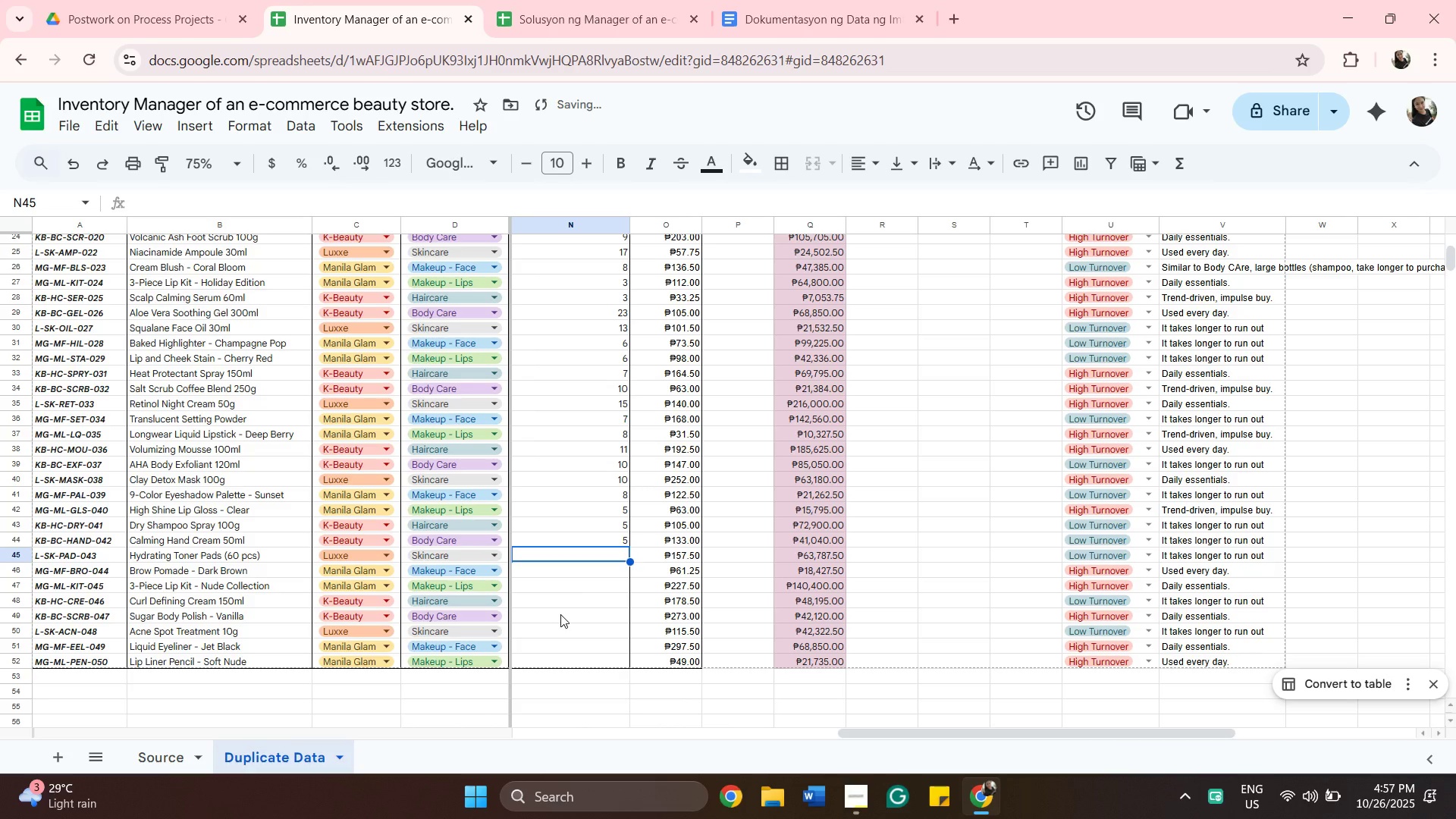 
type(20)
 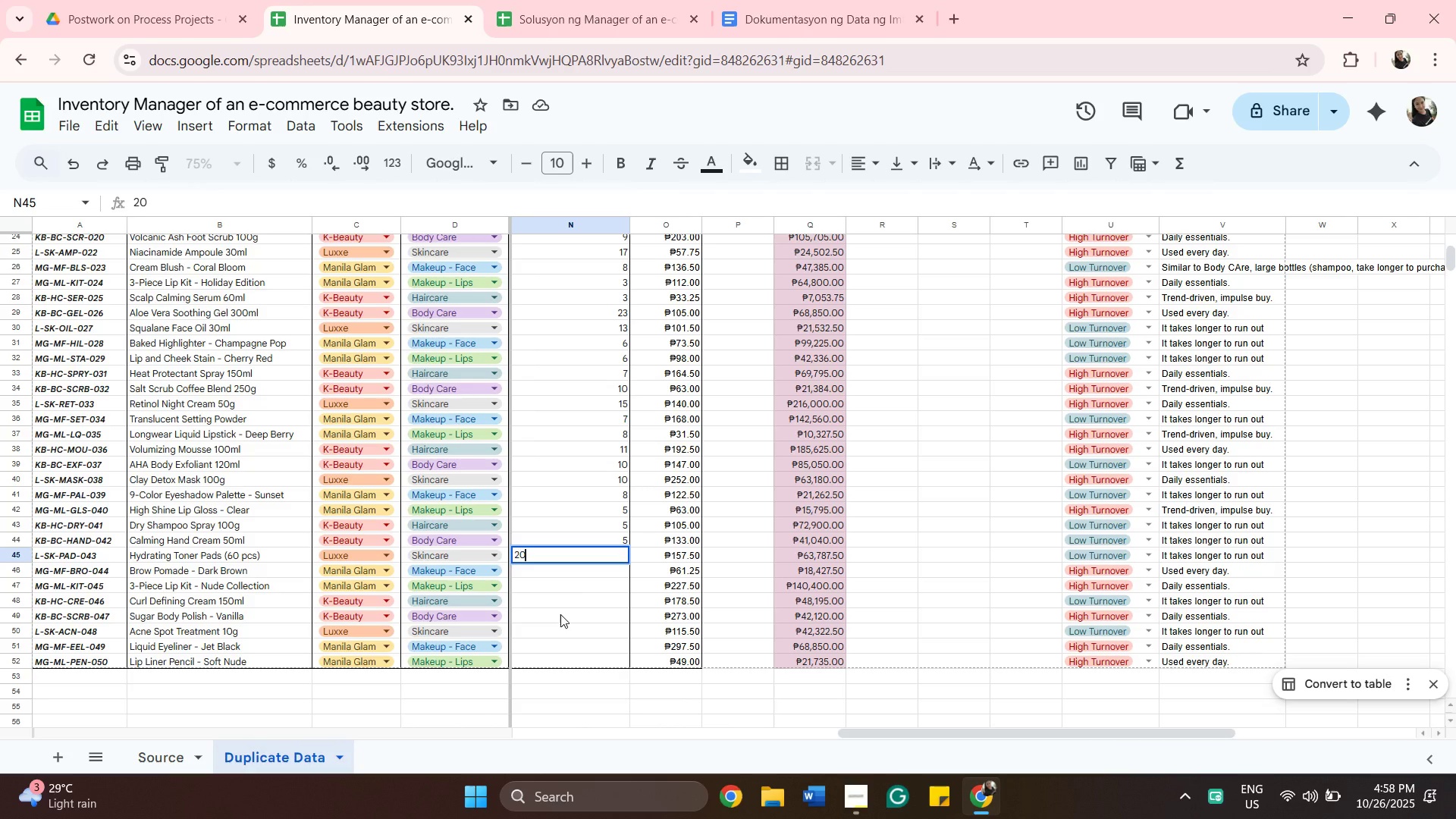 
key(Enter)
 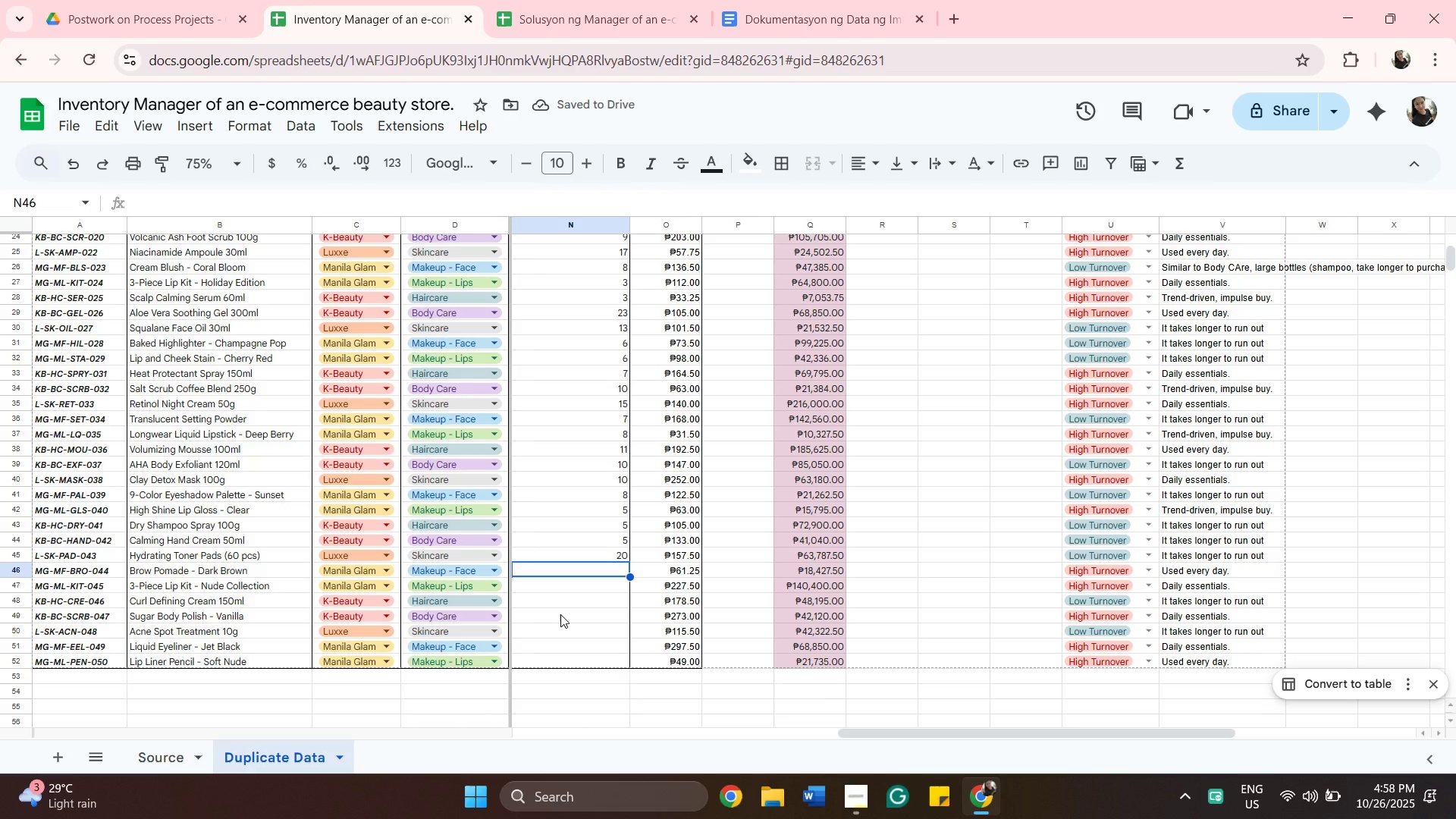 
wait(5.42)
 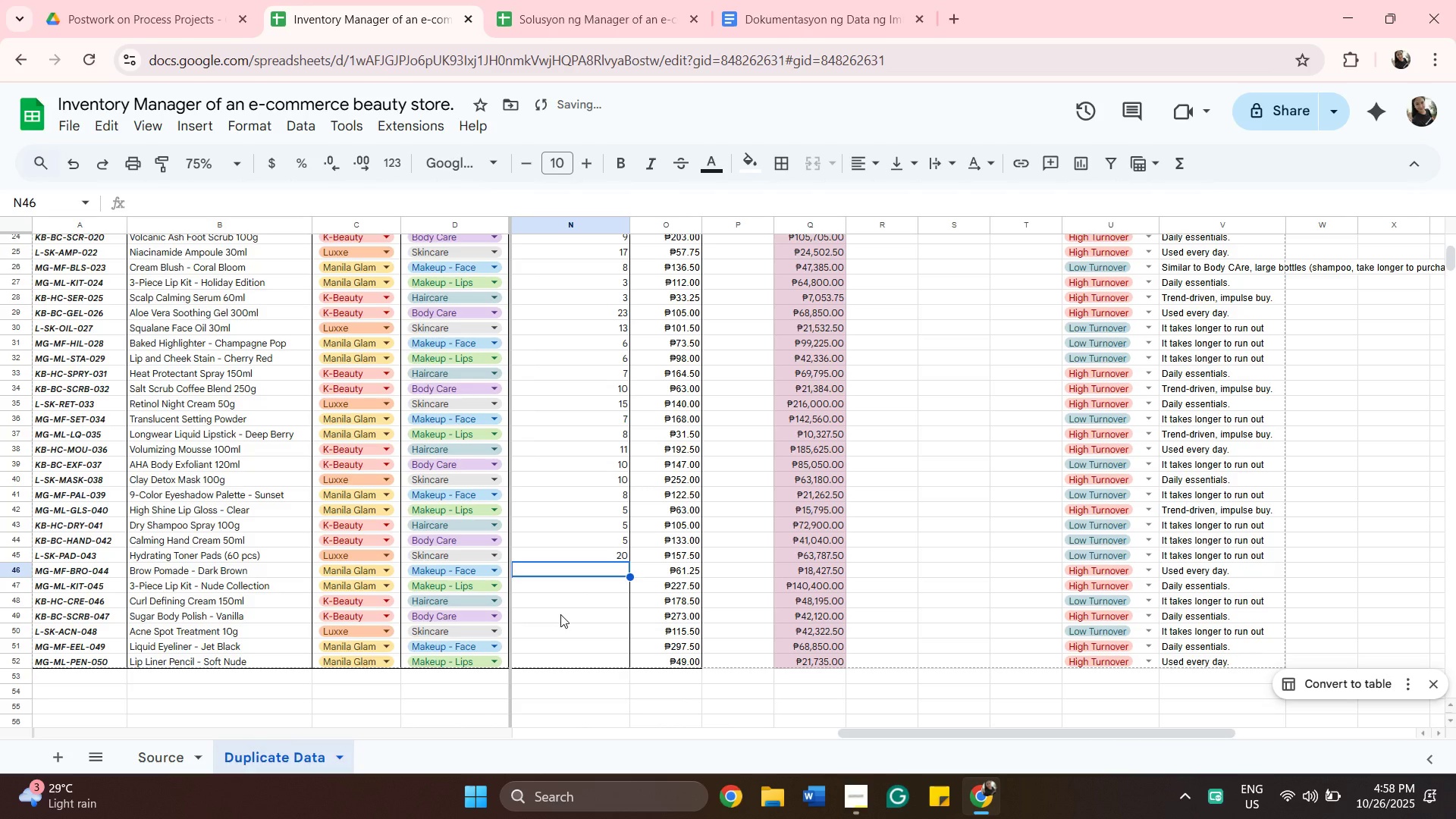 
key(3)
 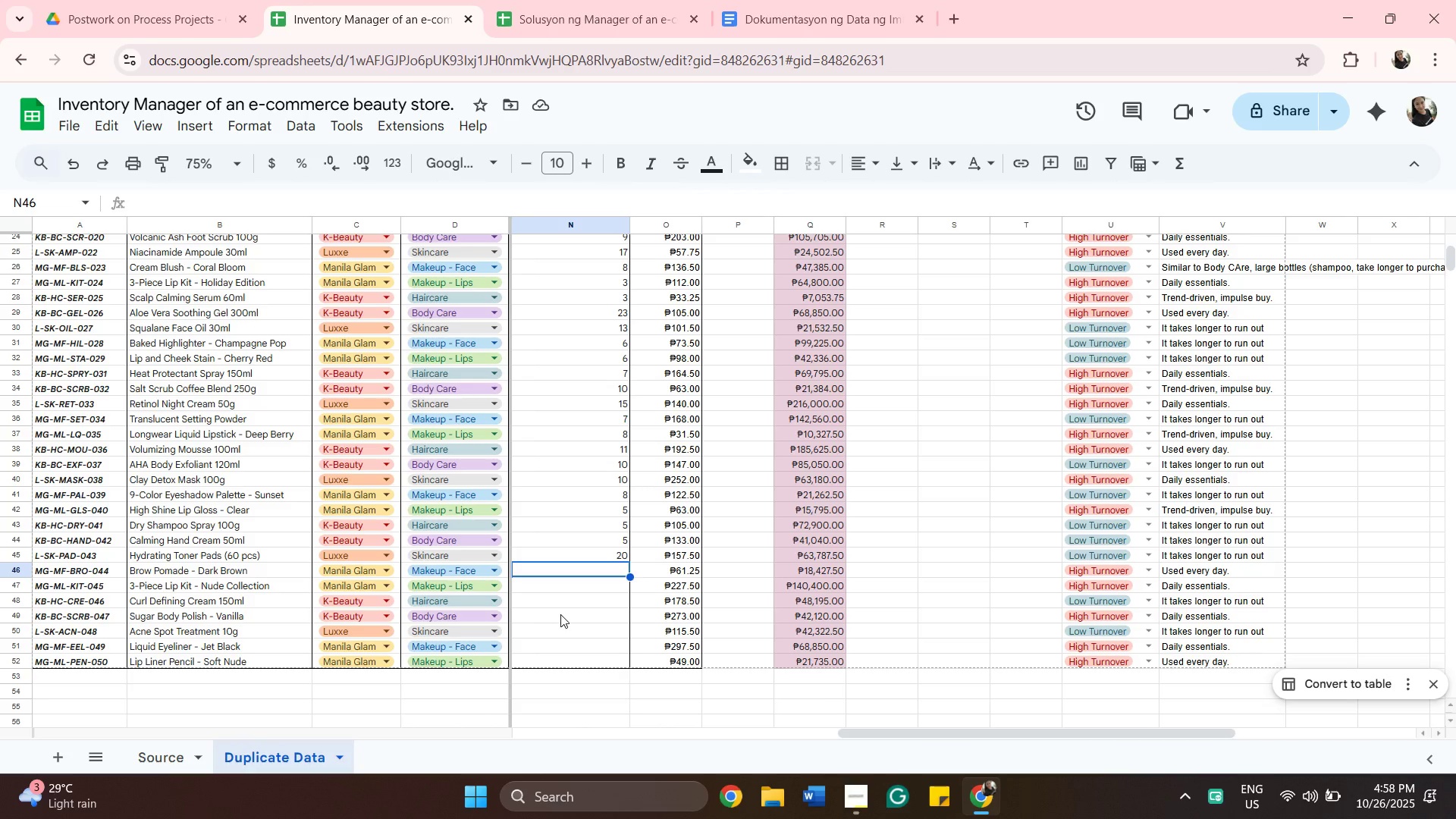 
hold_key(key=Enter, duration=7.65)
 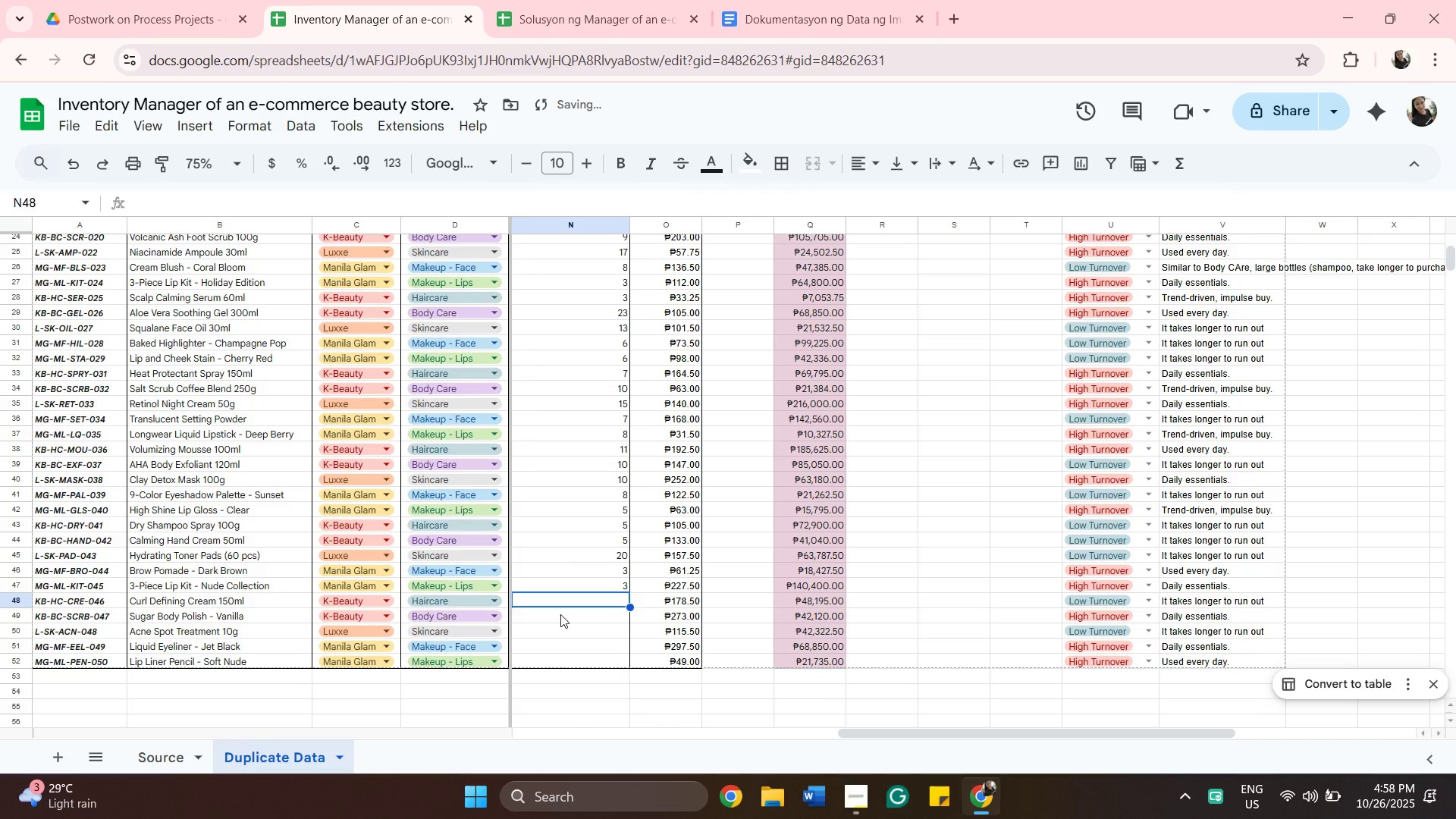 
key(3)
 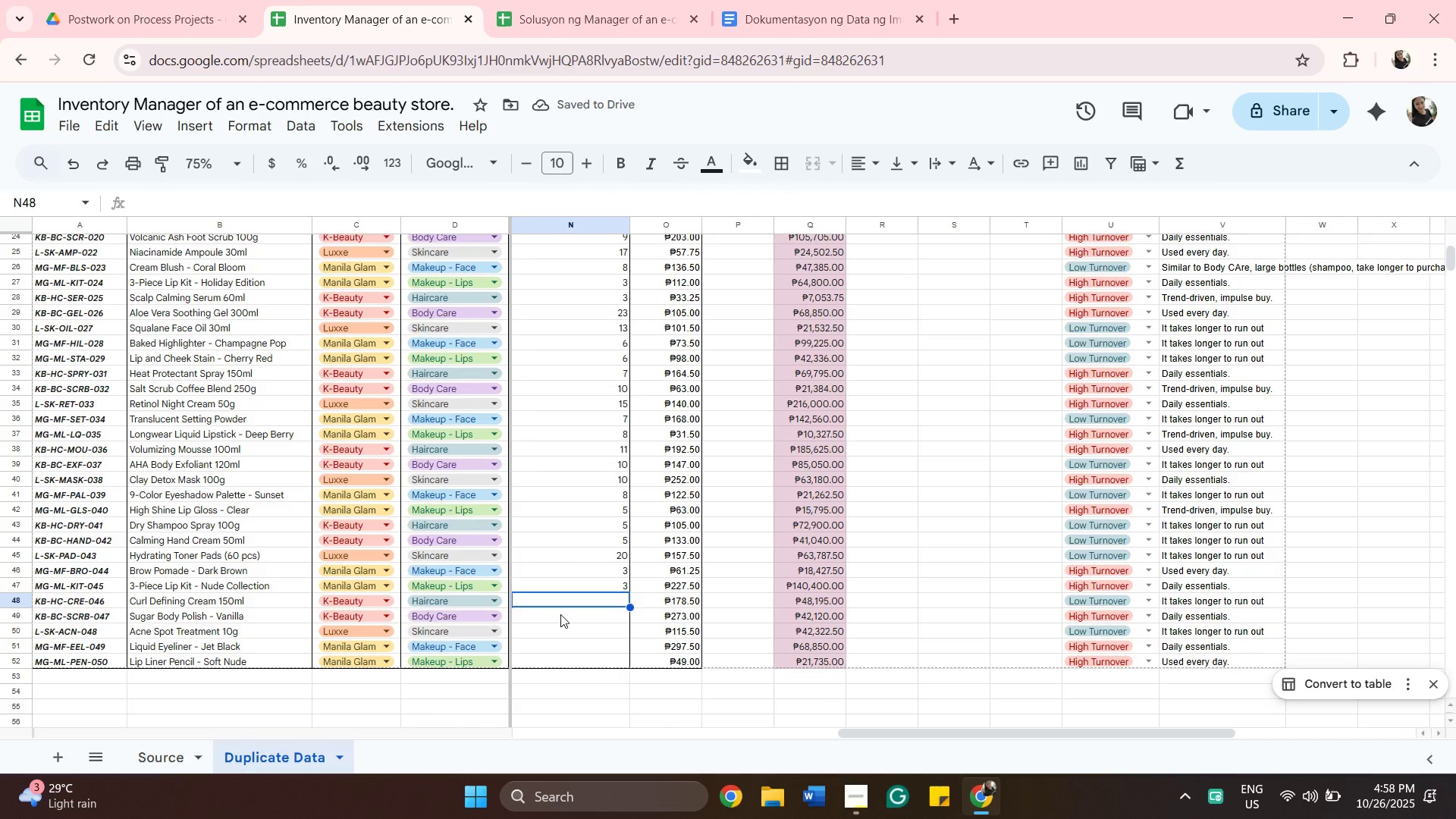 
type(15)
 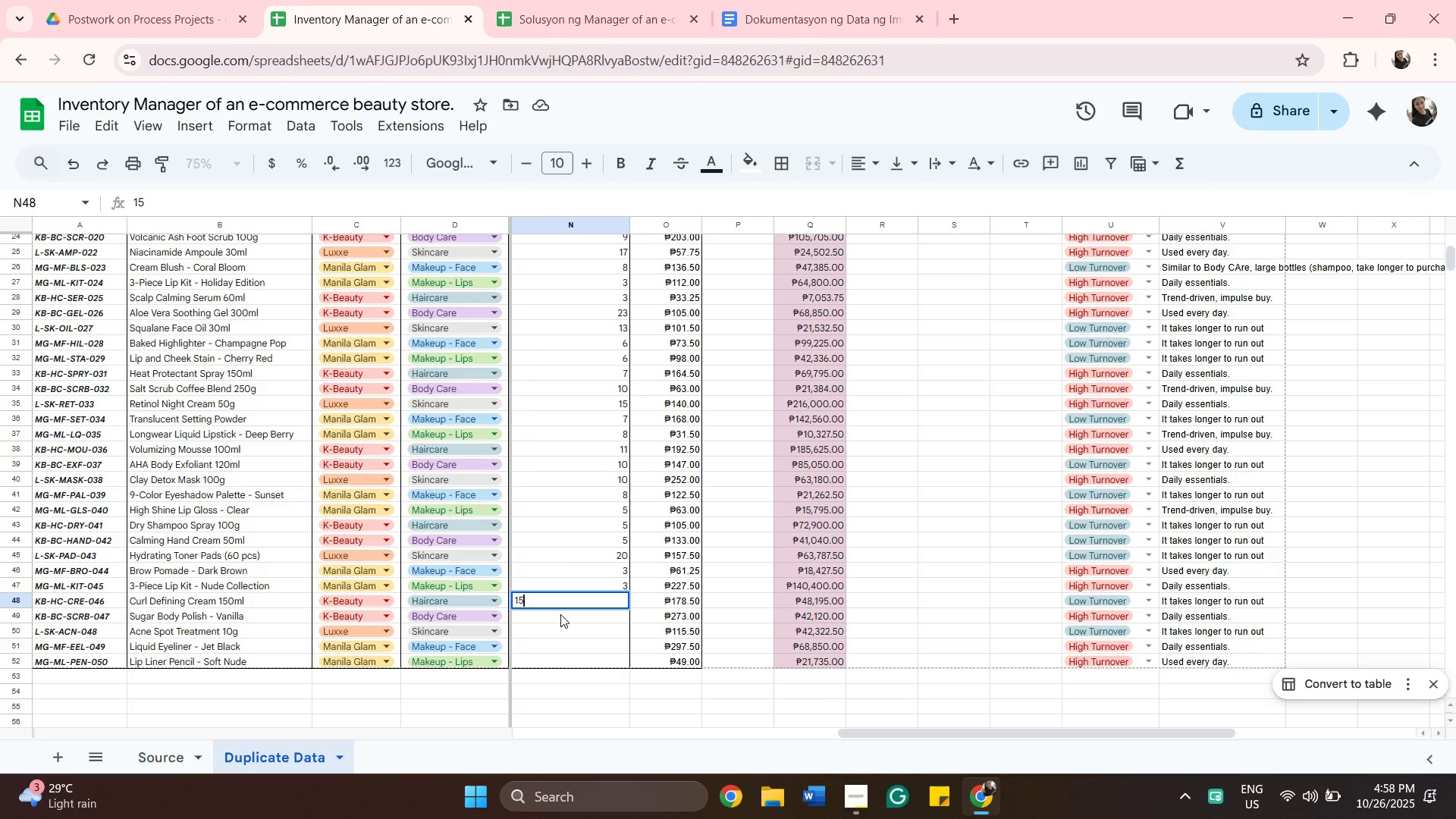 
key(Enter)
 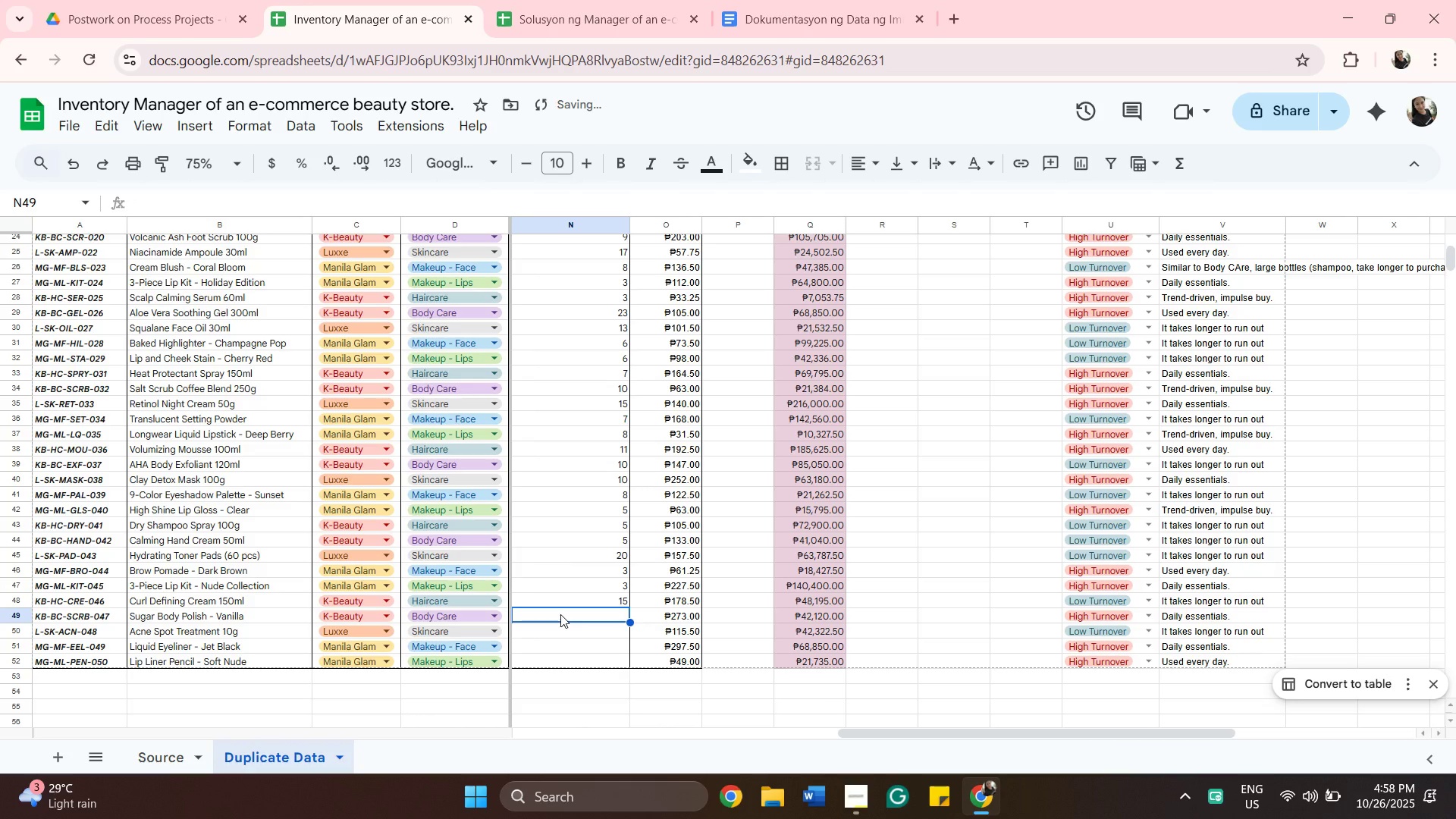 
type(15)
 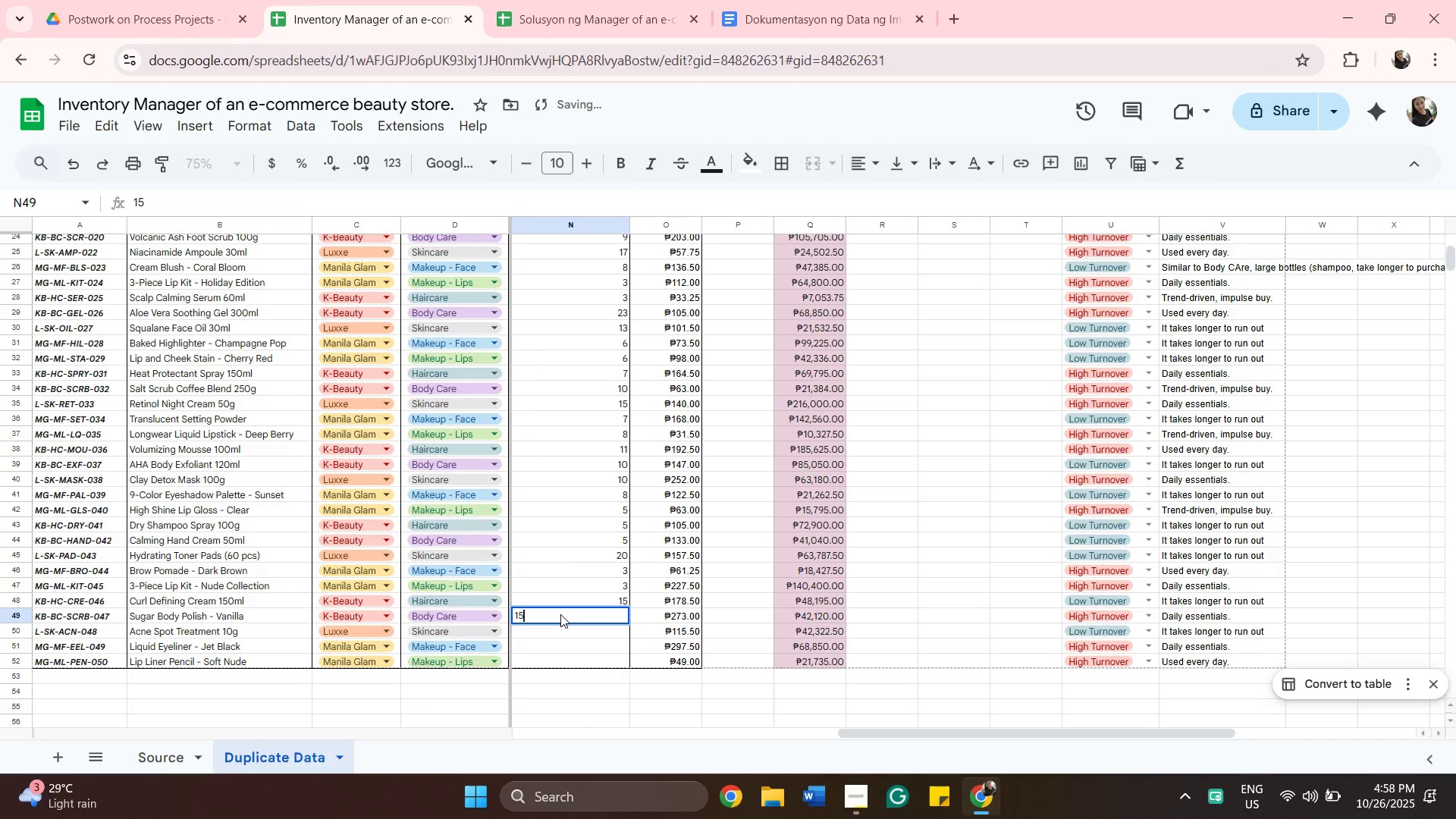 
key(Enter)
 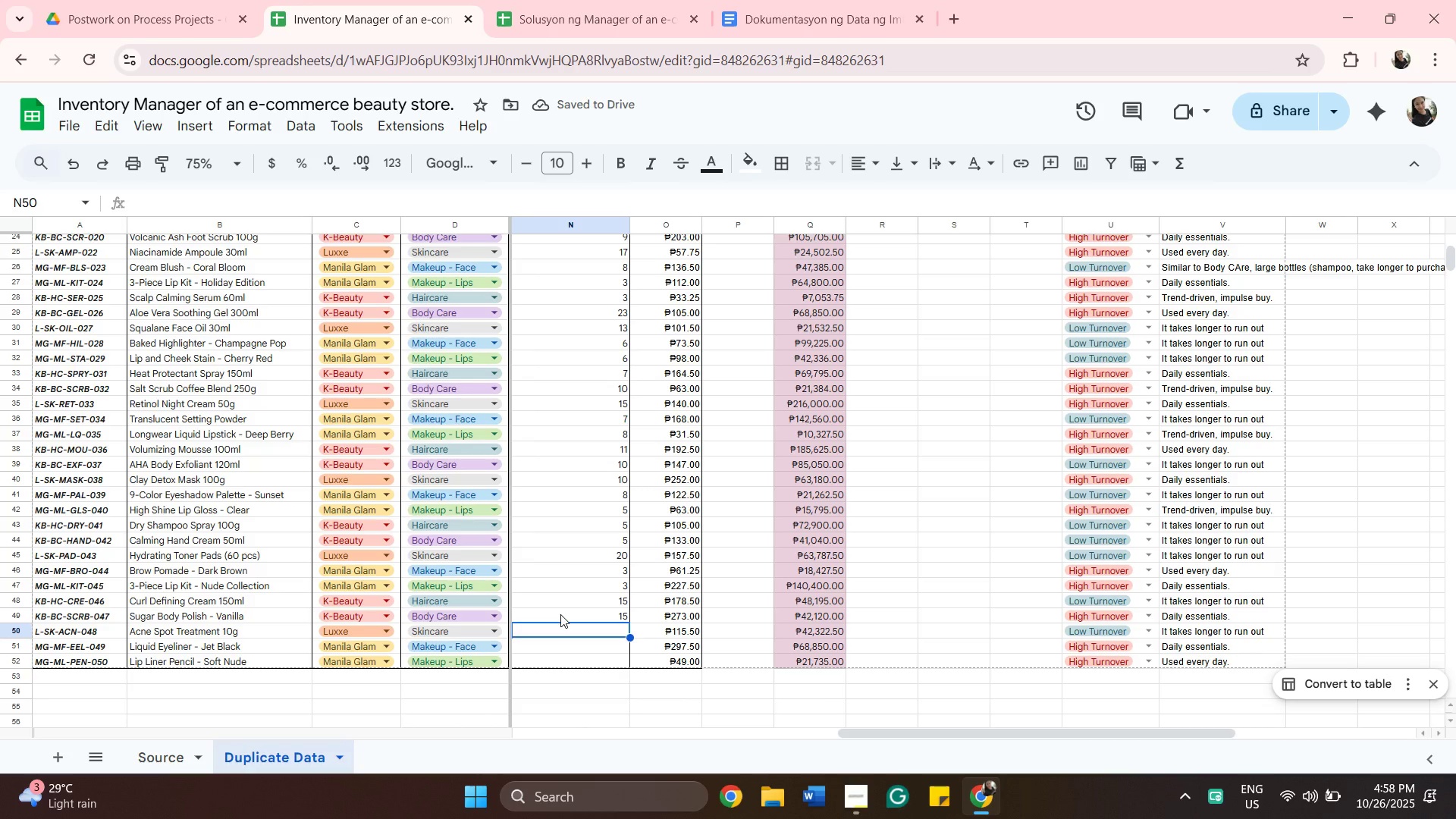 
wait(5.22)
 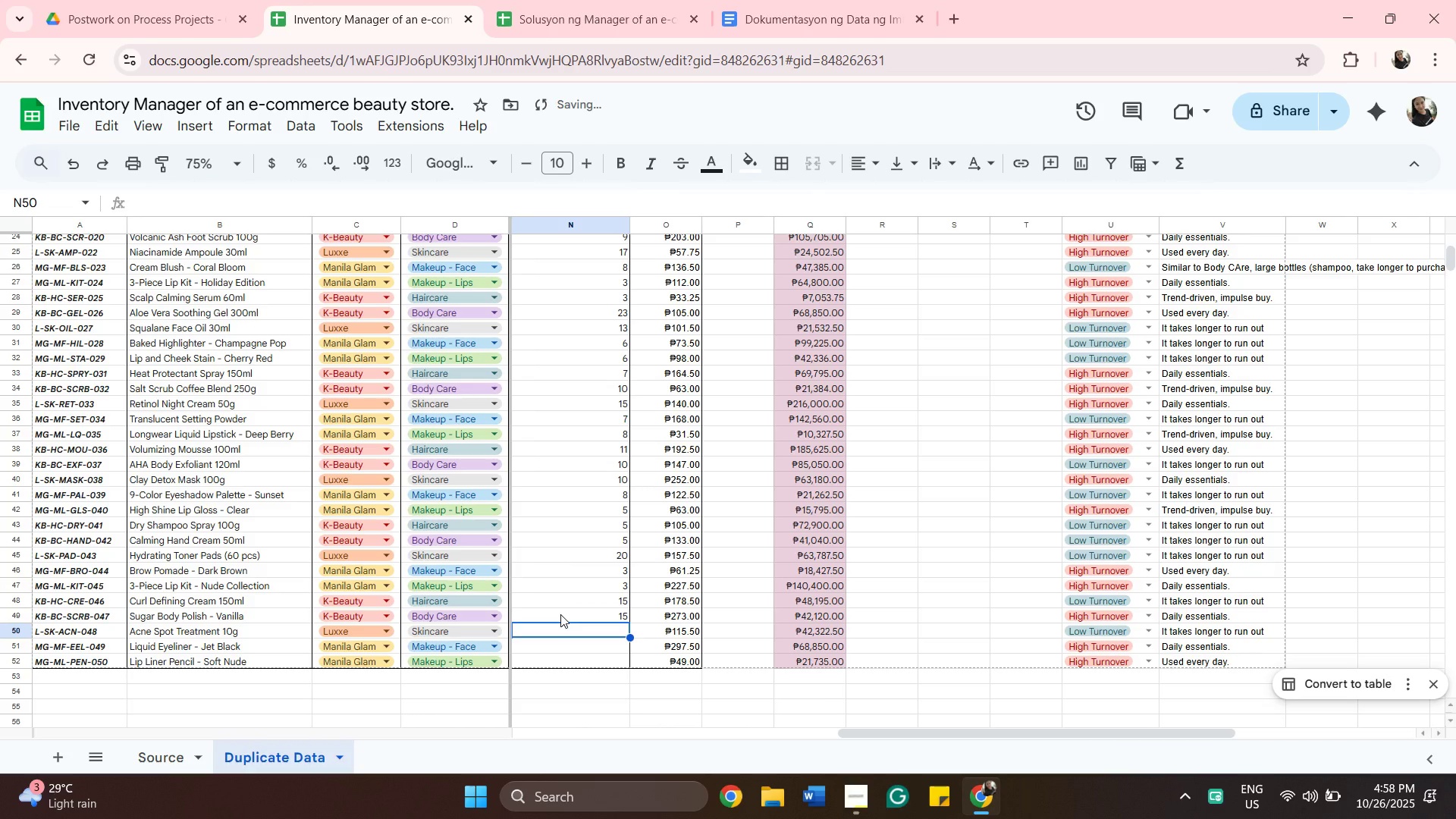 
type(30)
 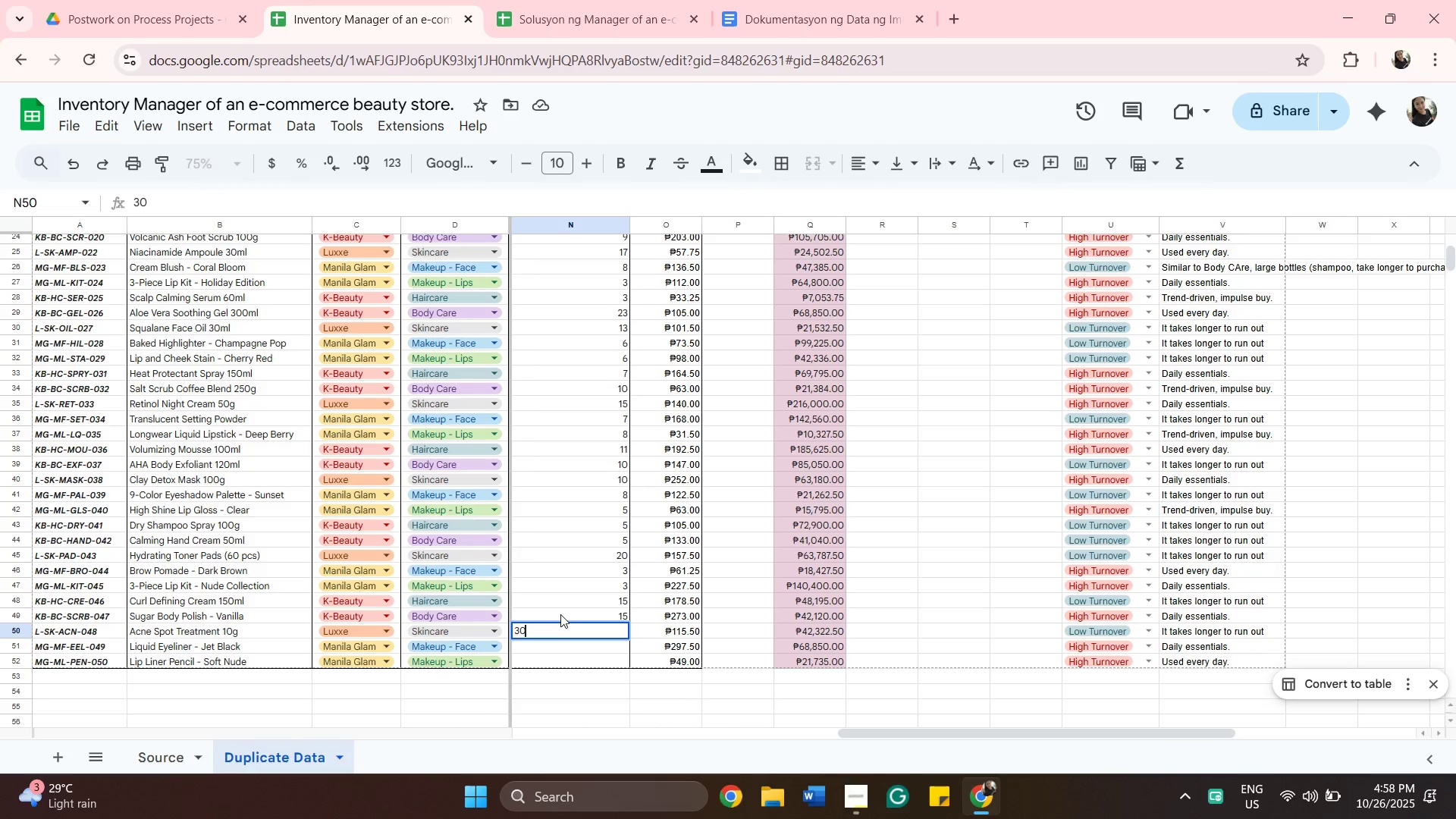 
key(Enter)
 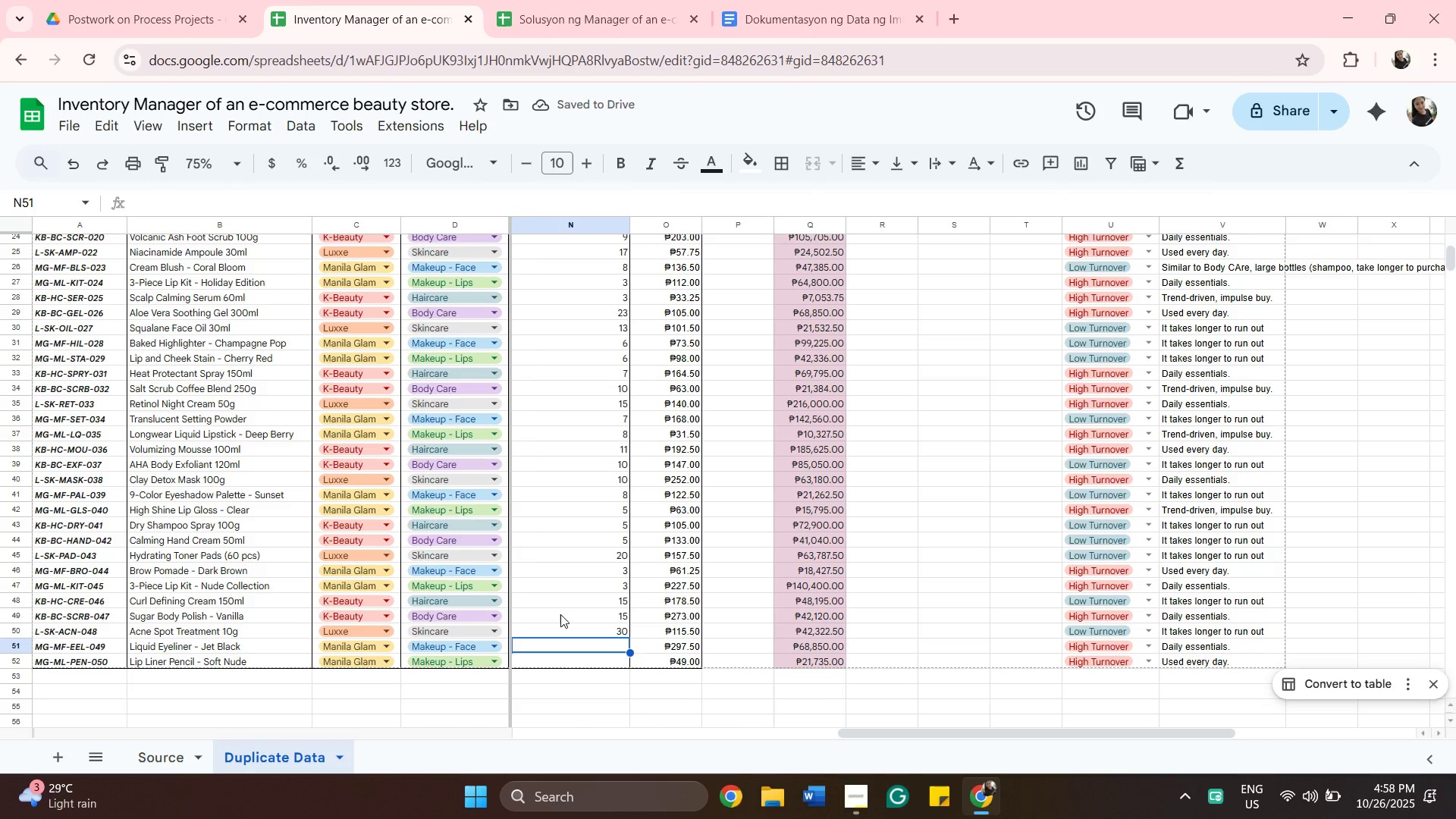 
key(5)
 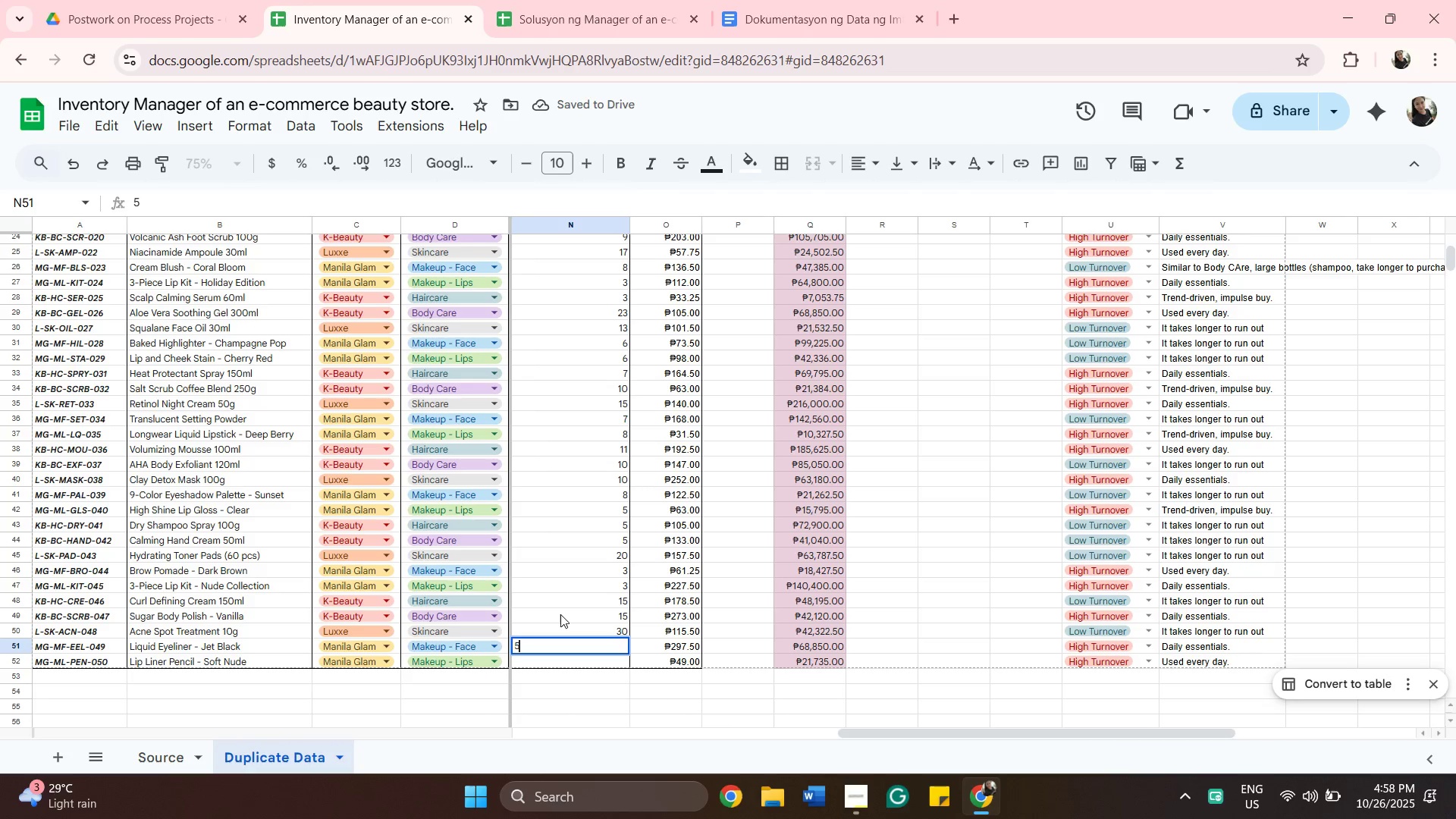 
key(Enter)
 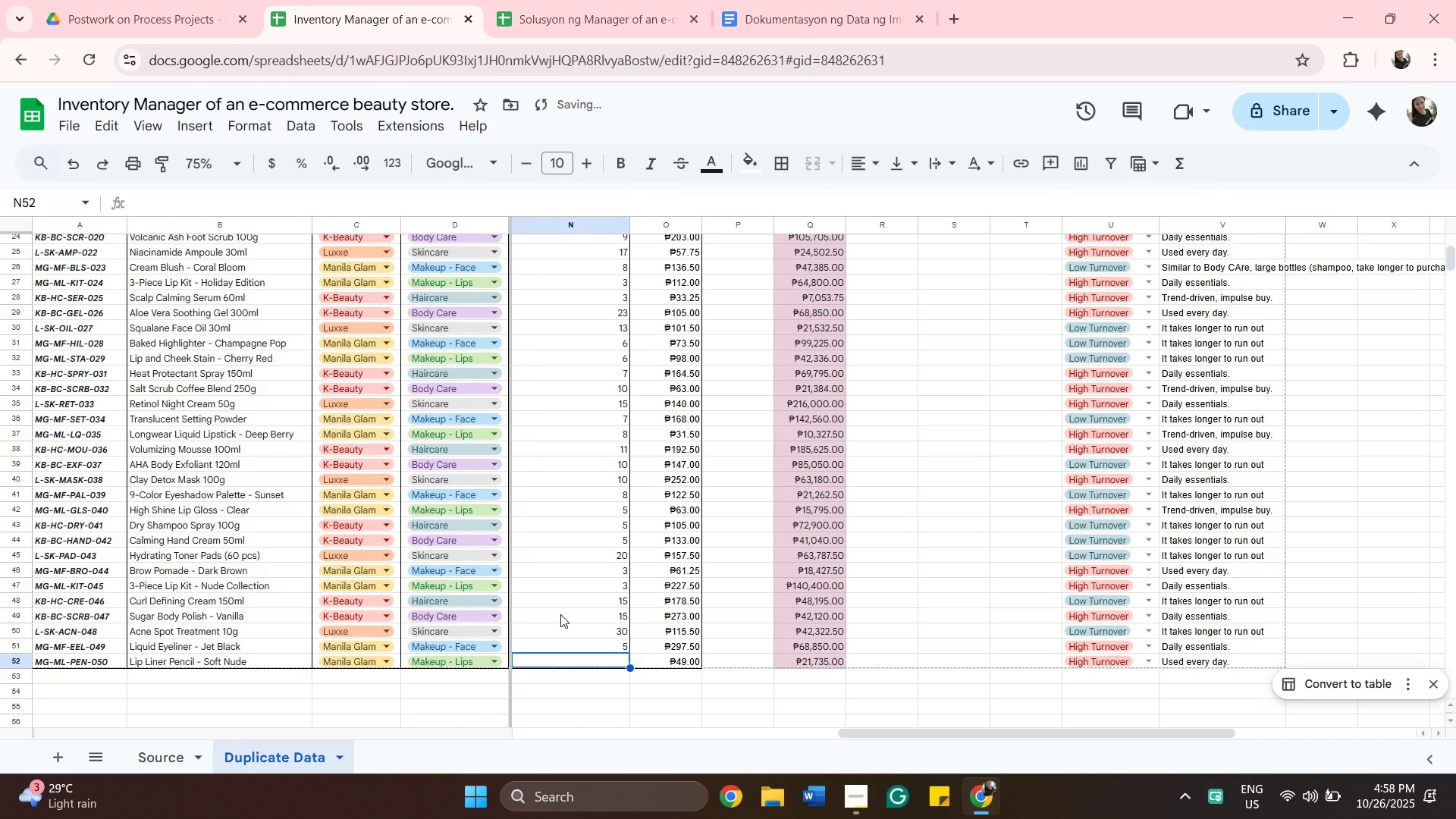 
key(3)
 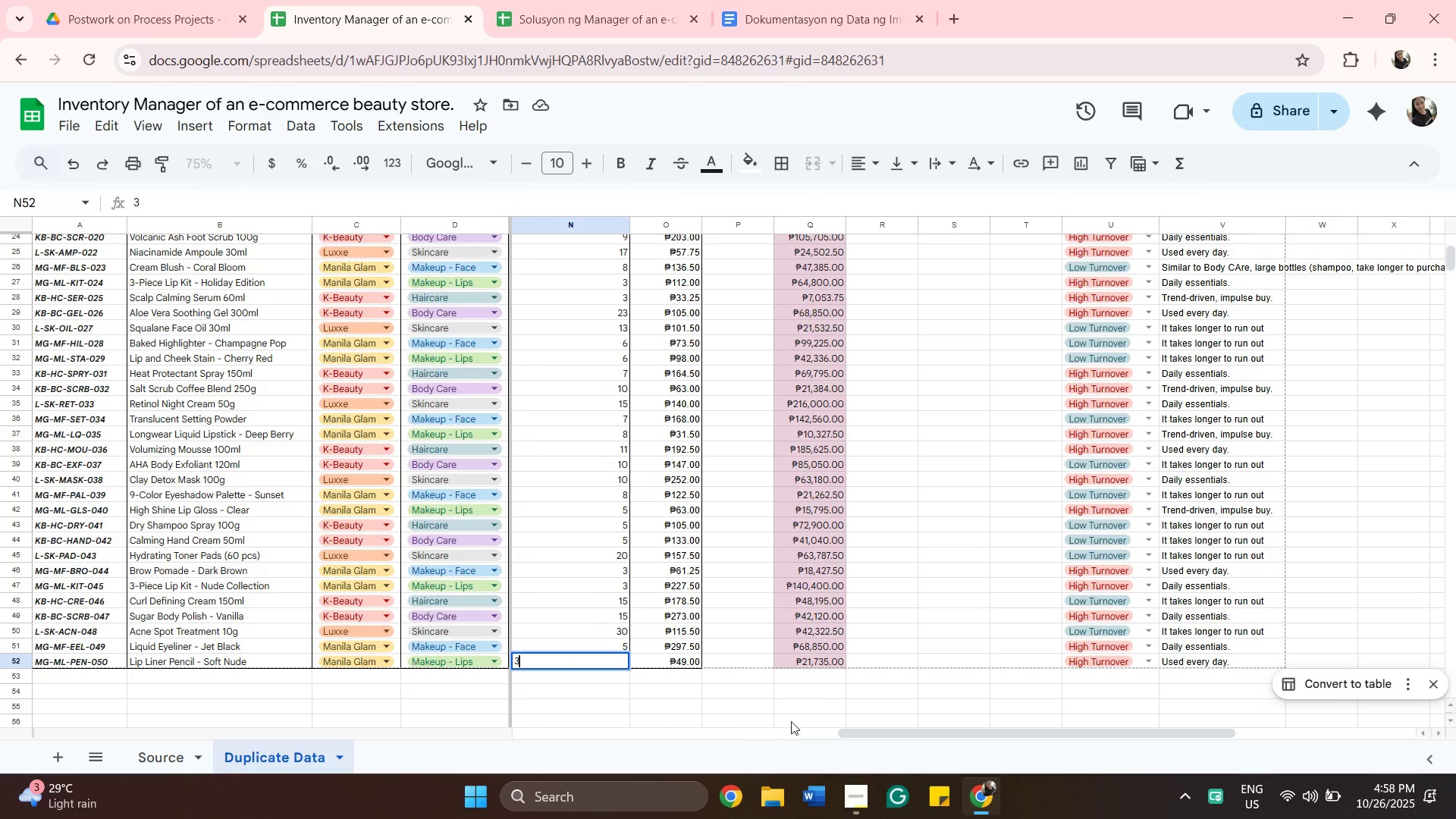 
wait(5.47)
 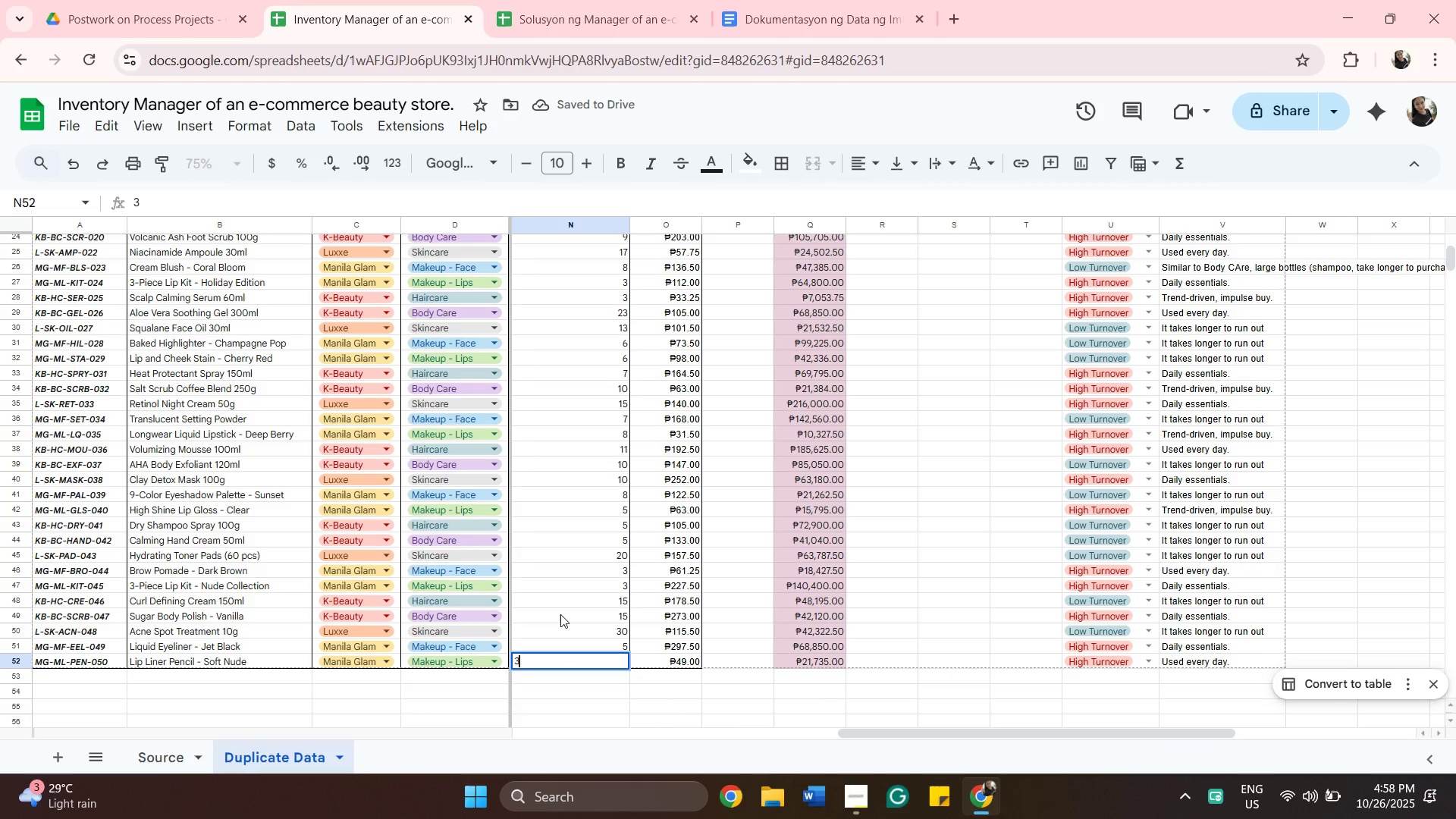 
left_click([864, 737])
 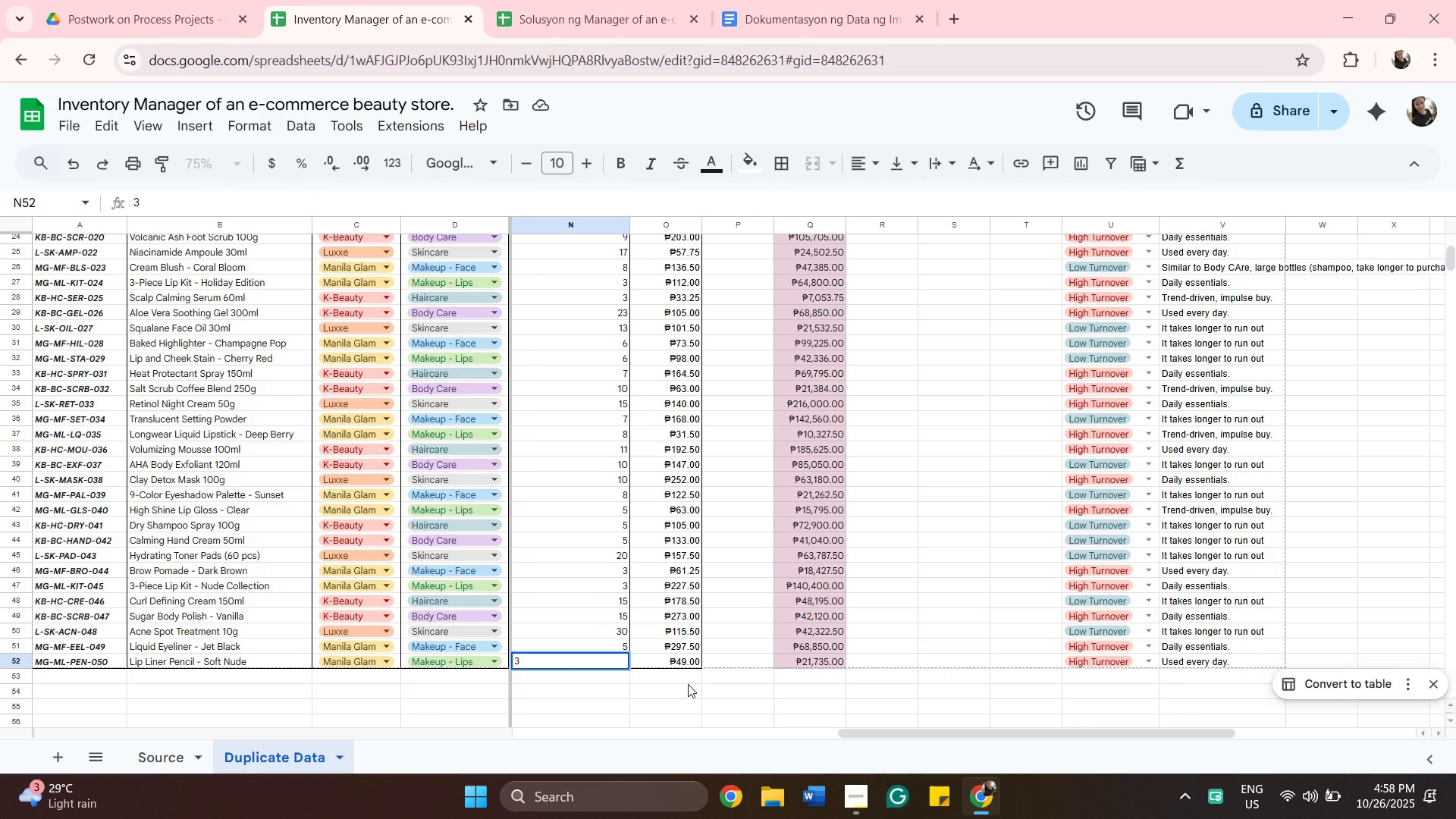 
left_click([686, 677])
 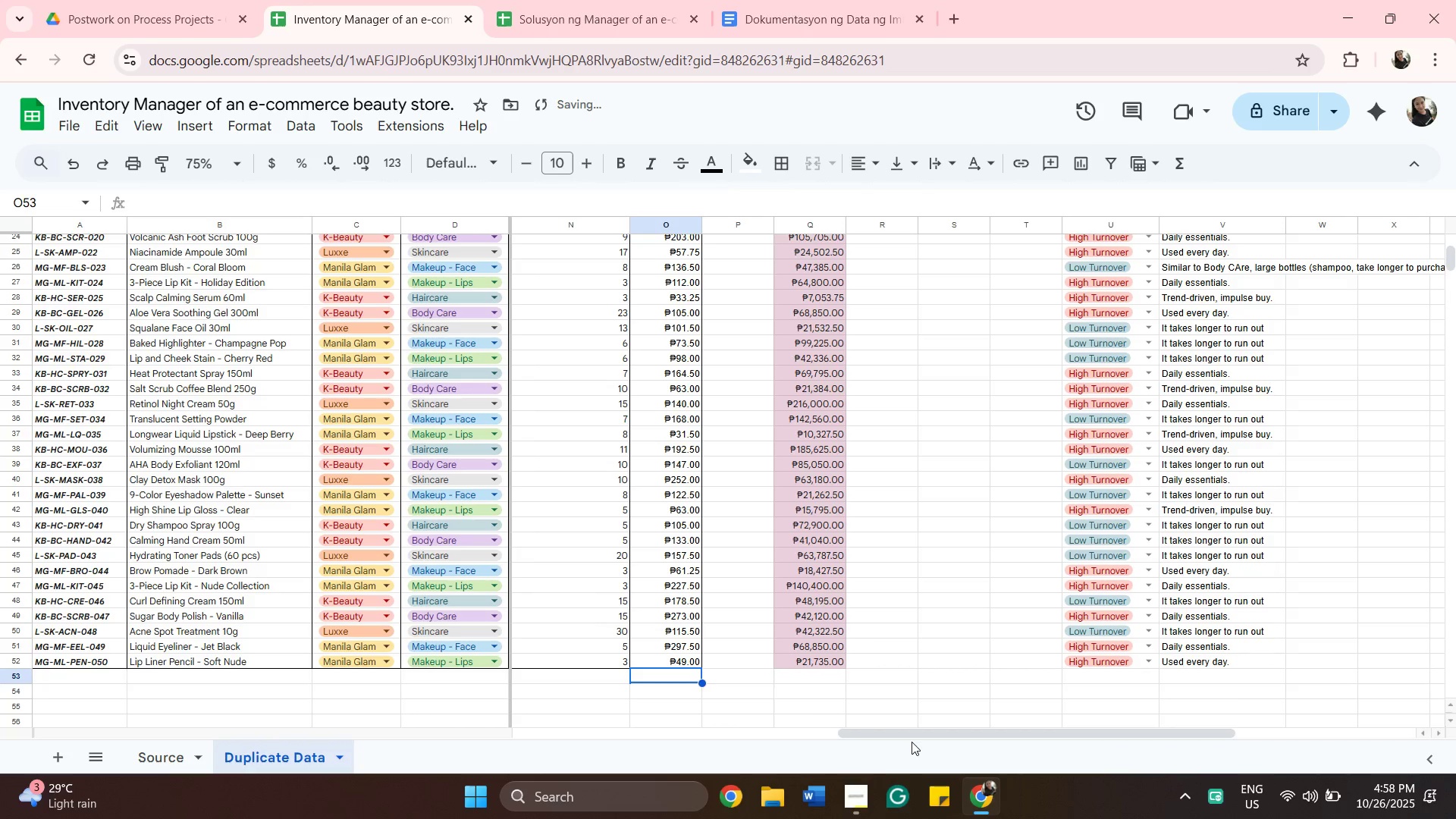 
left_click_drag(start_coordinate=[919, 733], to_coordinate=[943, 733])
 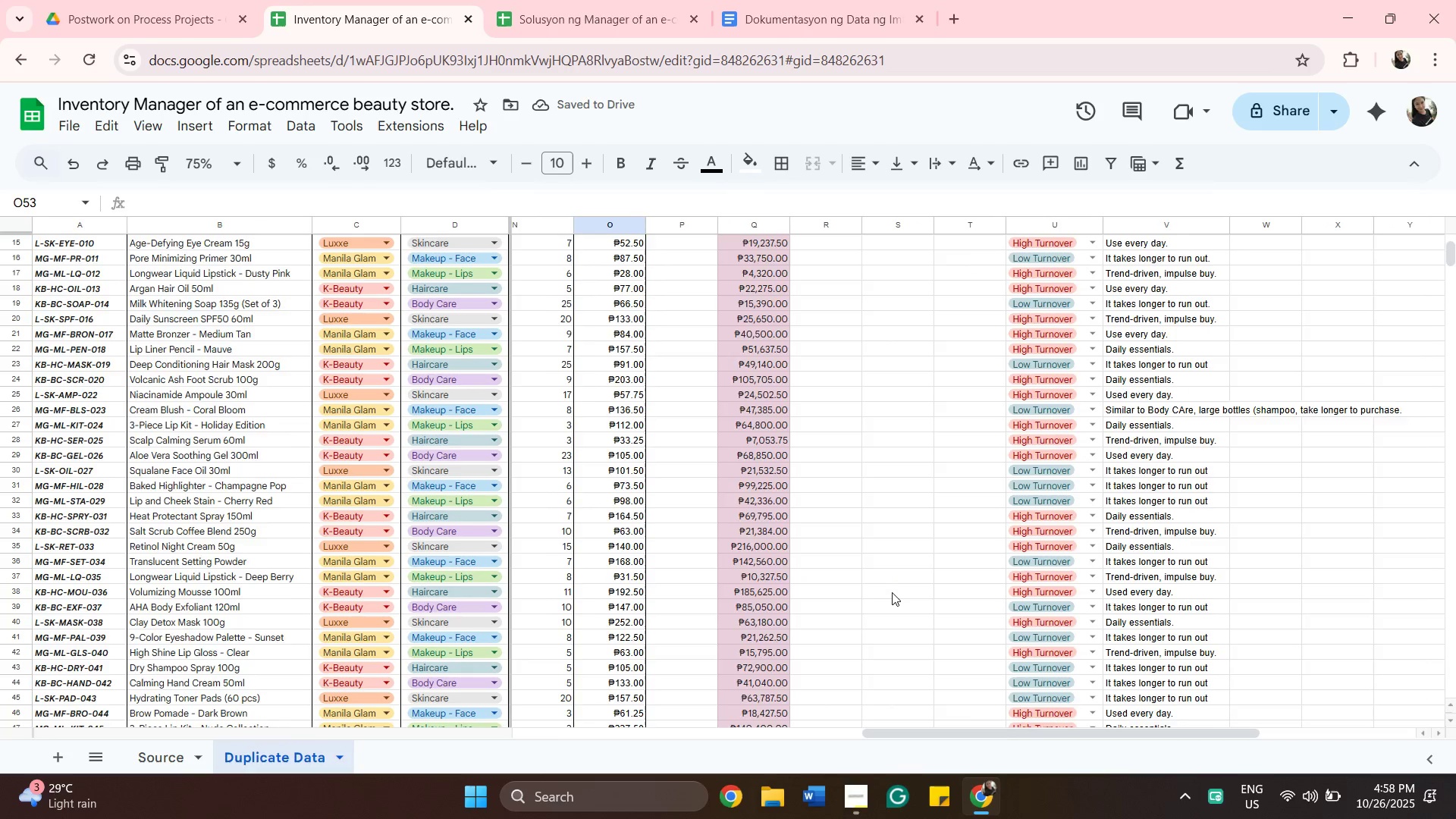 
scroll: coordinate [892, 592], scroll_direction: up, amount: 7.0
 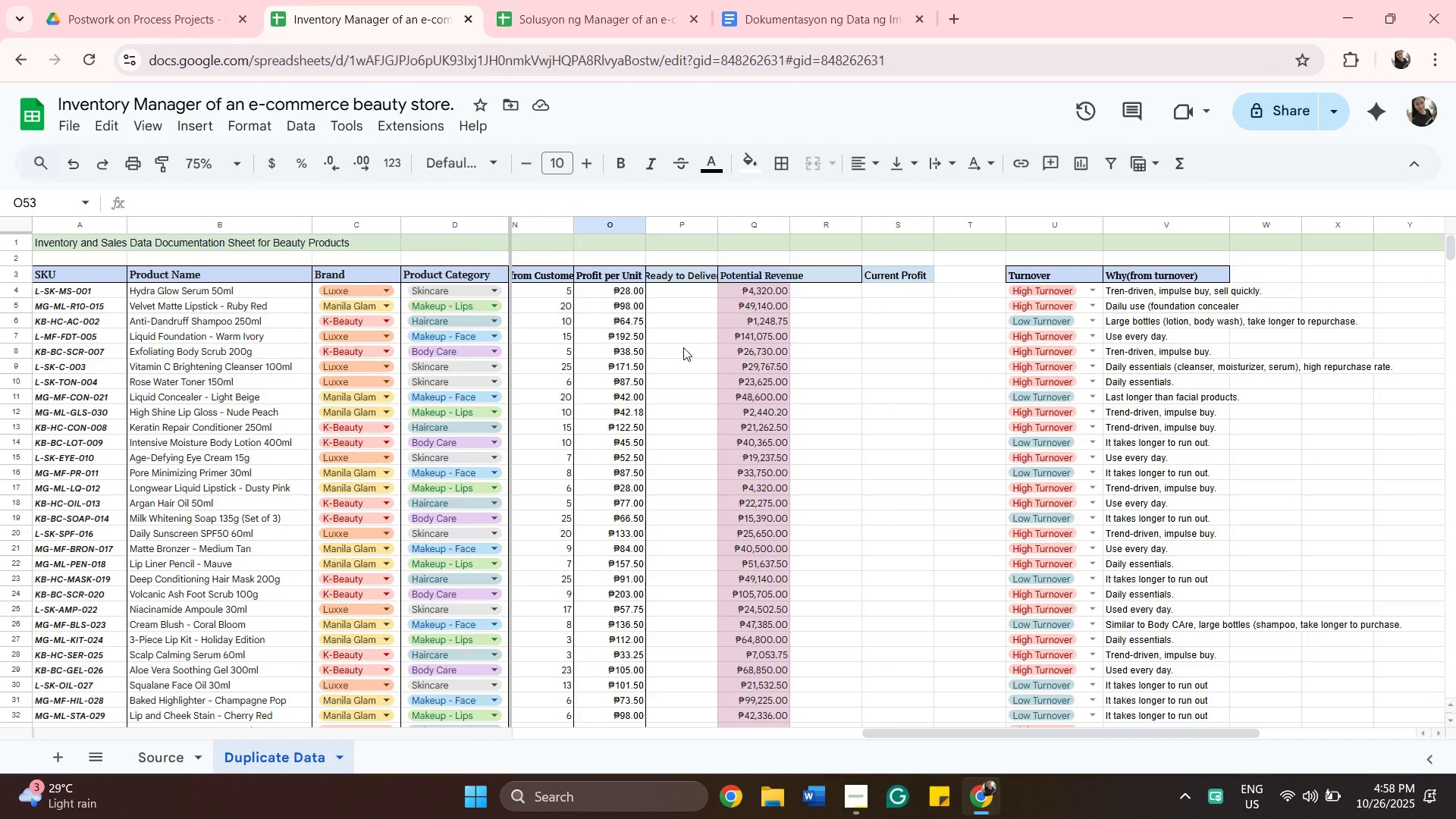 
wait(11.62)
 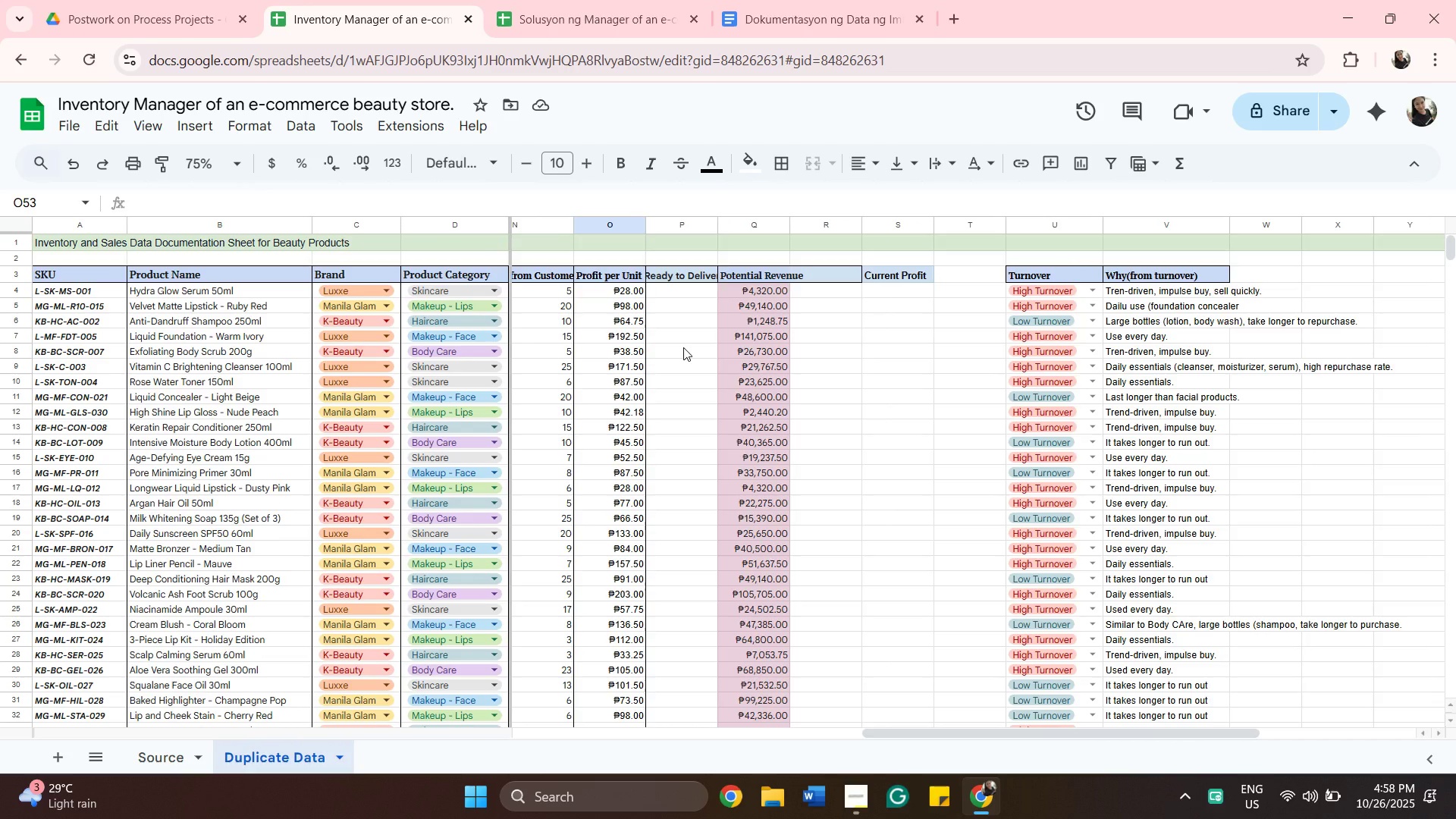 
left_click_drag(start_coordinate=[894, 729], to_coordinate=[775, 726])
 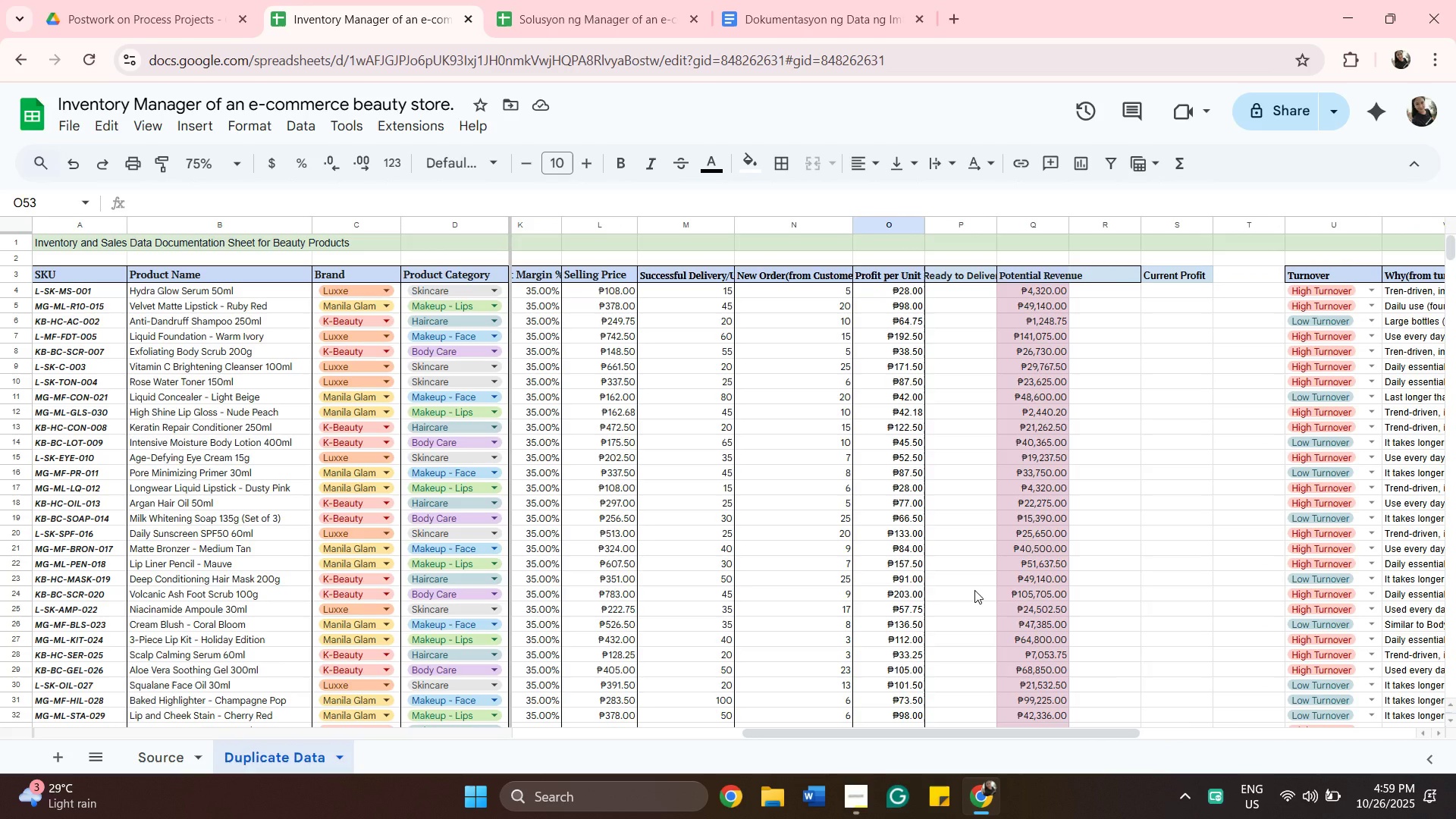 
scroll: coordinate [975, 588], scroll_direction: up, amount: 1.0
 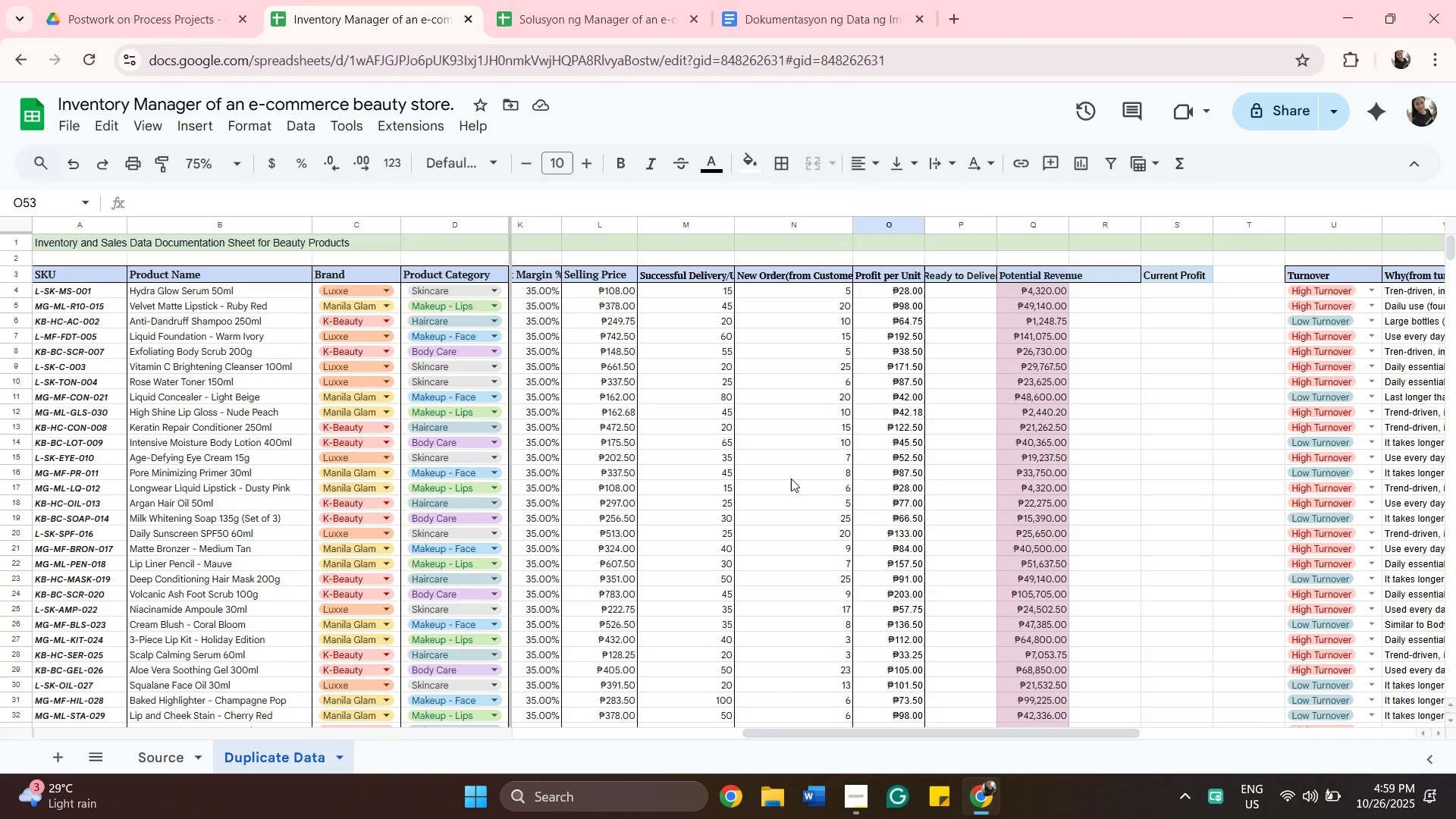 
wait(8.75)
 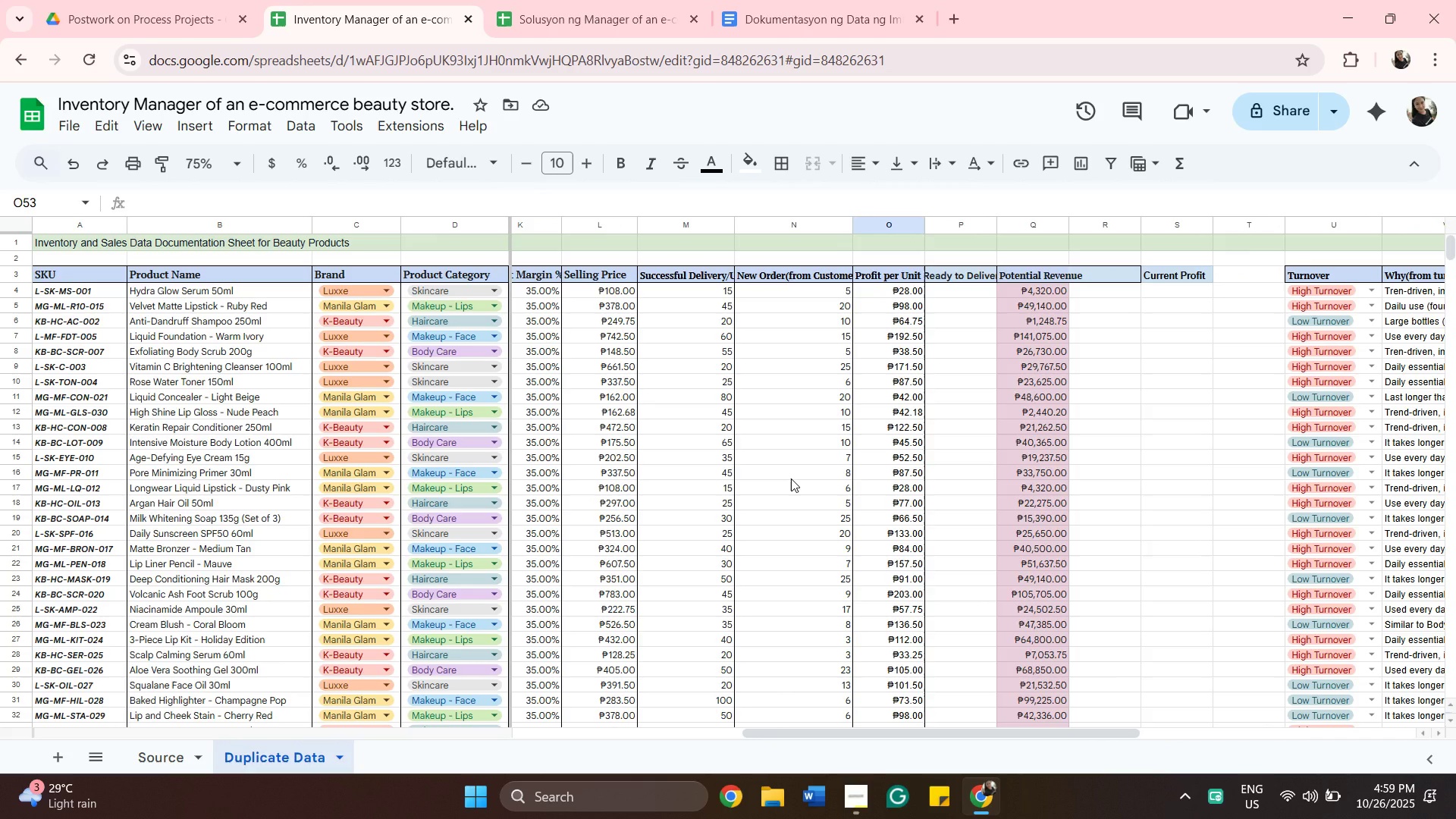 
left_click([960, 279])
 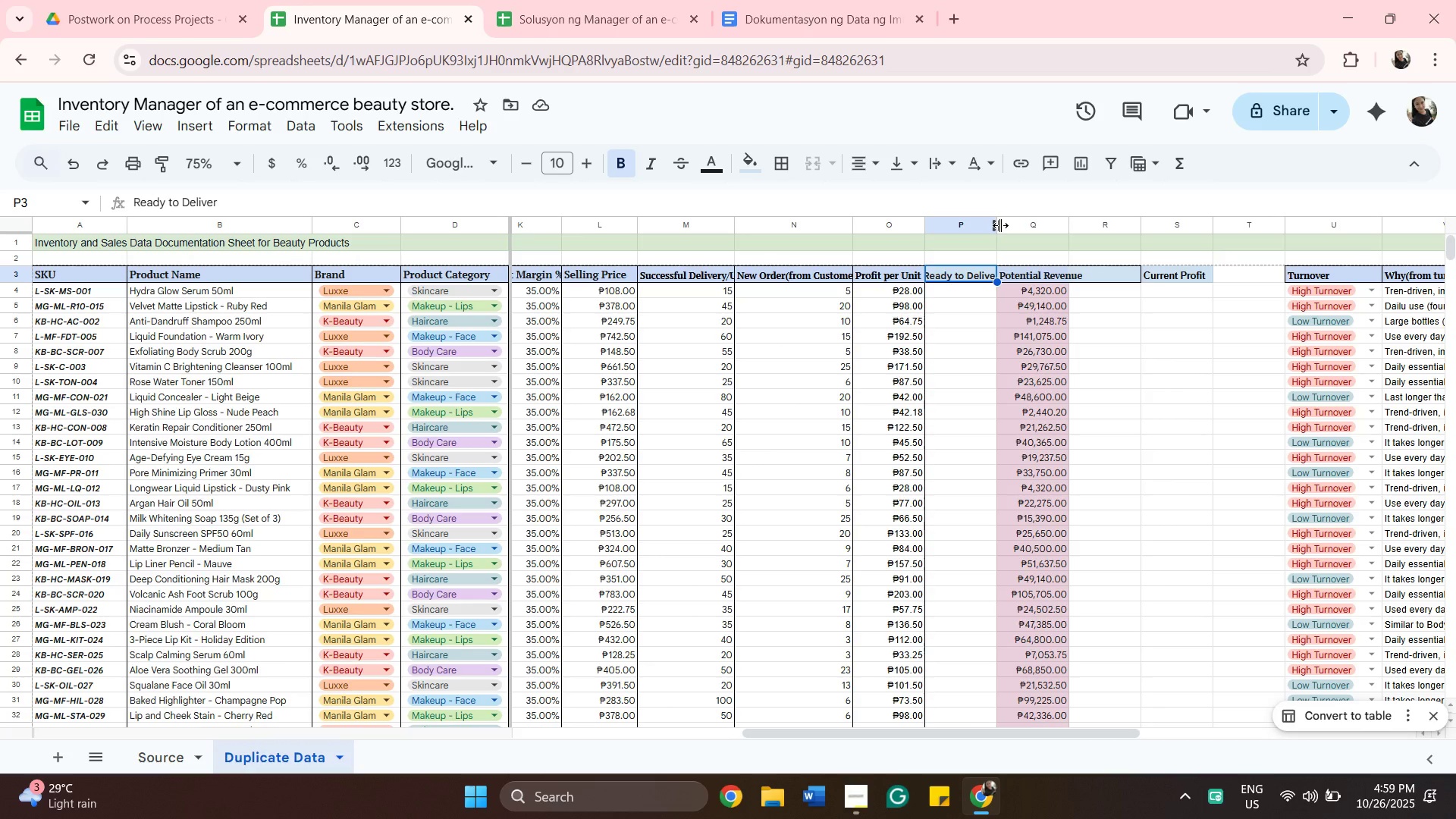 
left_click_drag(start_coordinate=[996, 226], to_coordinate=[1033, 223])
 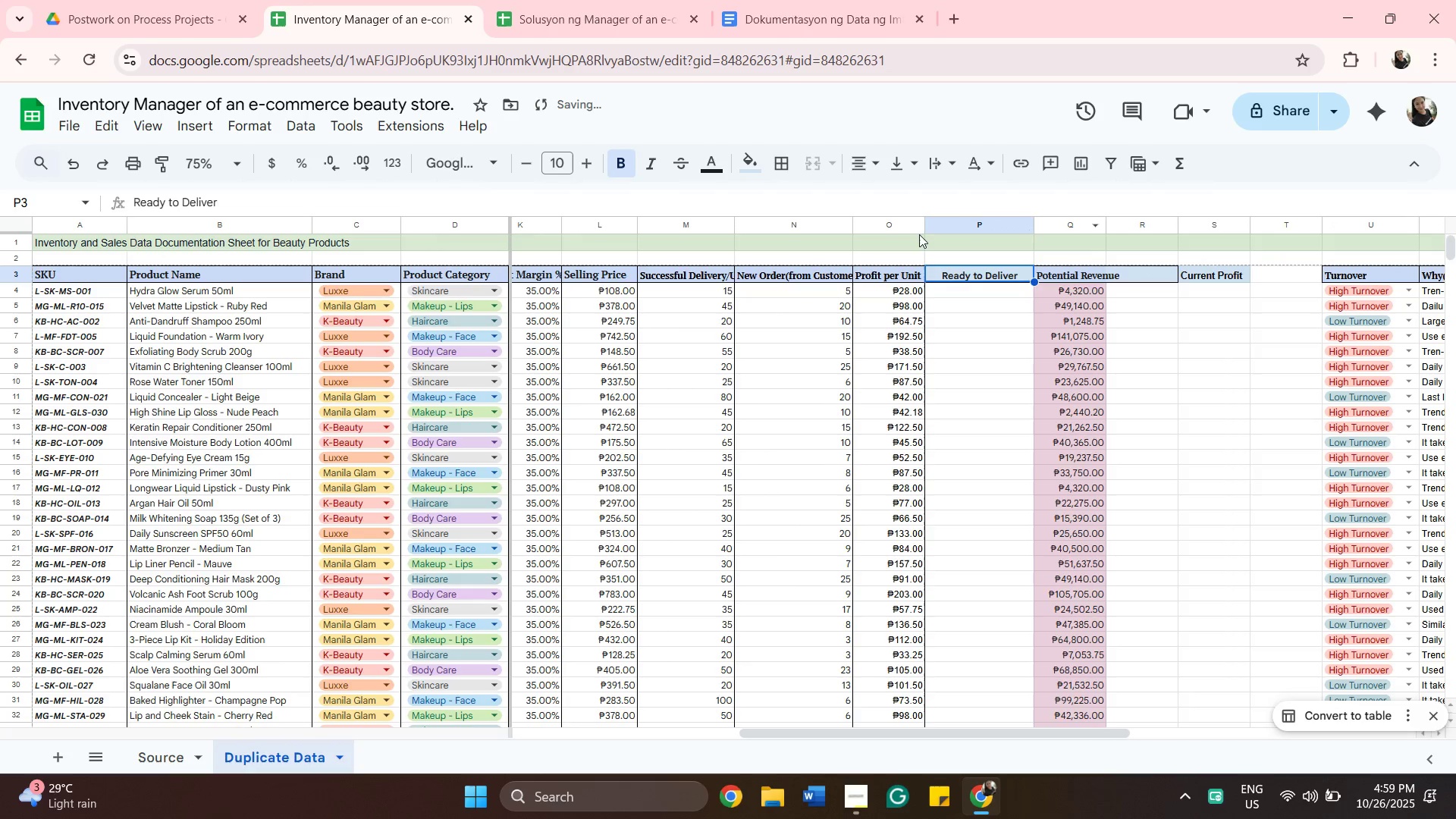 
left_click_drag(start_coordinate=[924, 224], to_coordinate=[930, 224])
 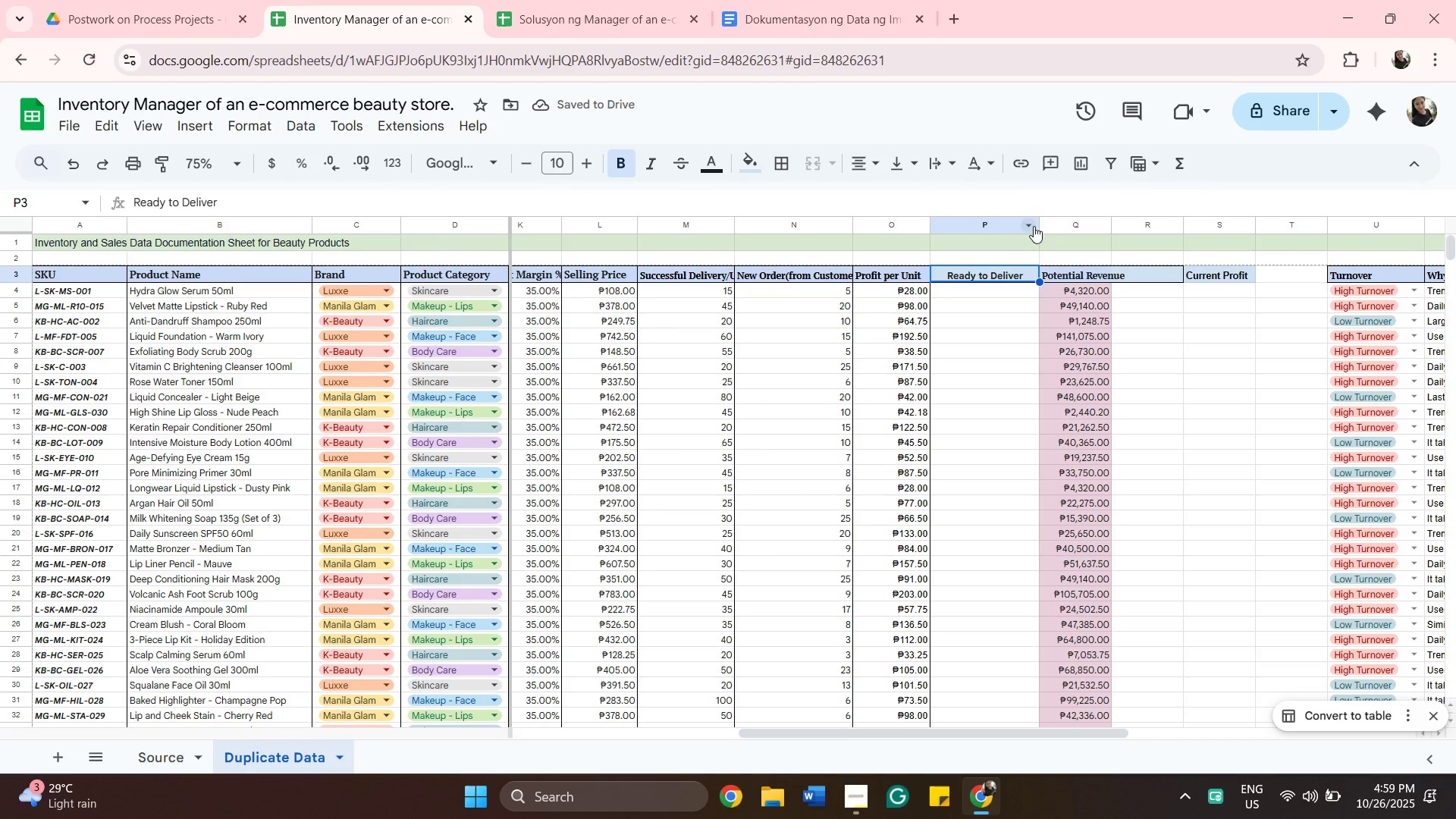 
left_click_drag(start_coordinate=[1038, 227], to_coordinate=[1026, 227])
 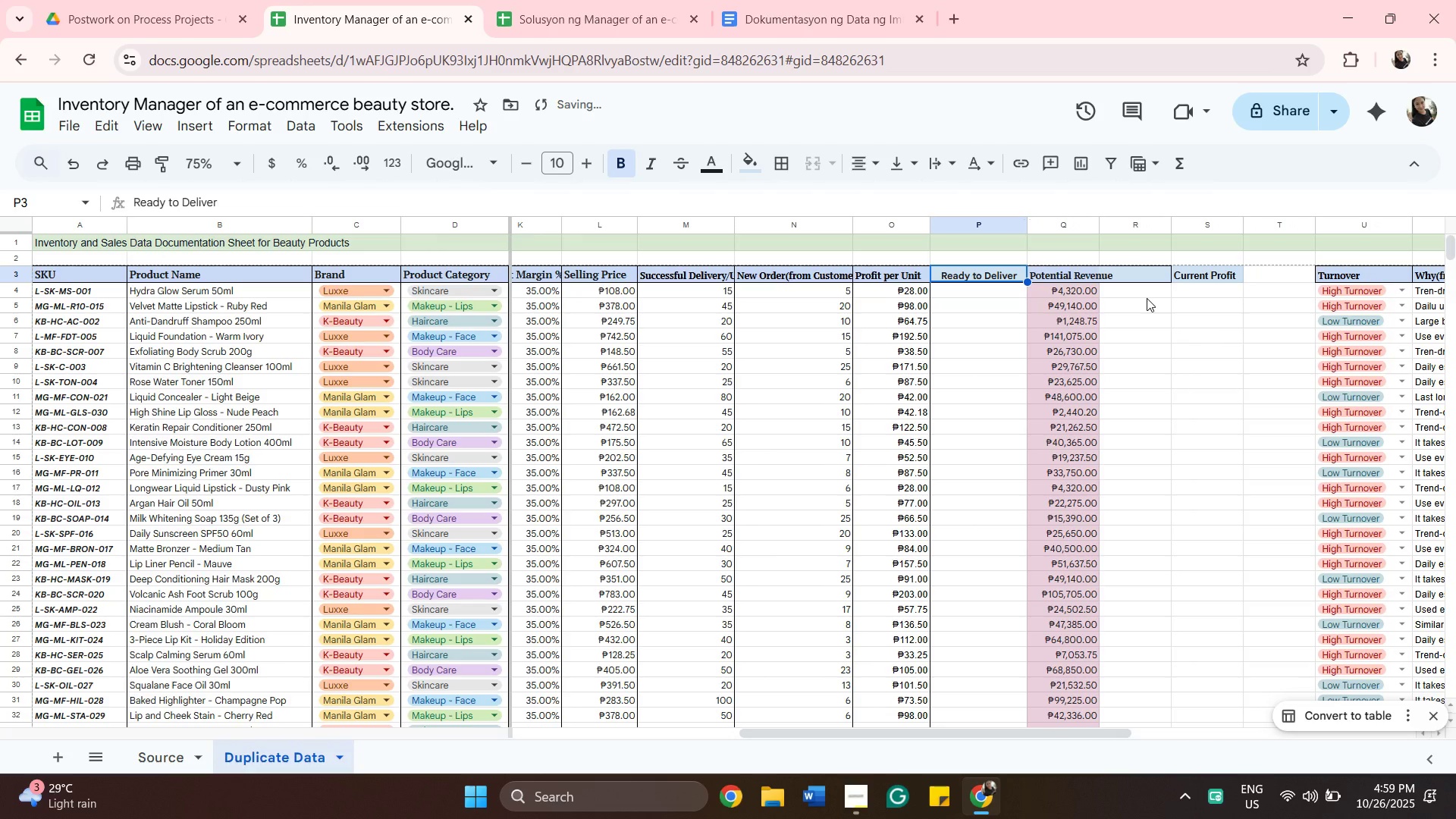 
scroll: coordinate [1121, 344], scroll_direction: up, amount: 2.0
 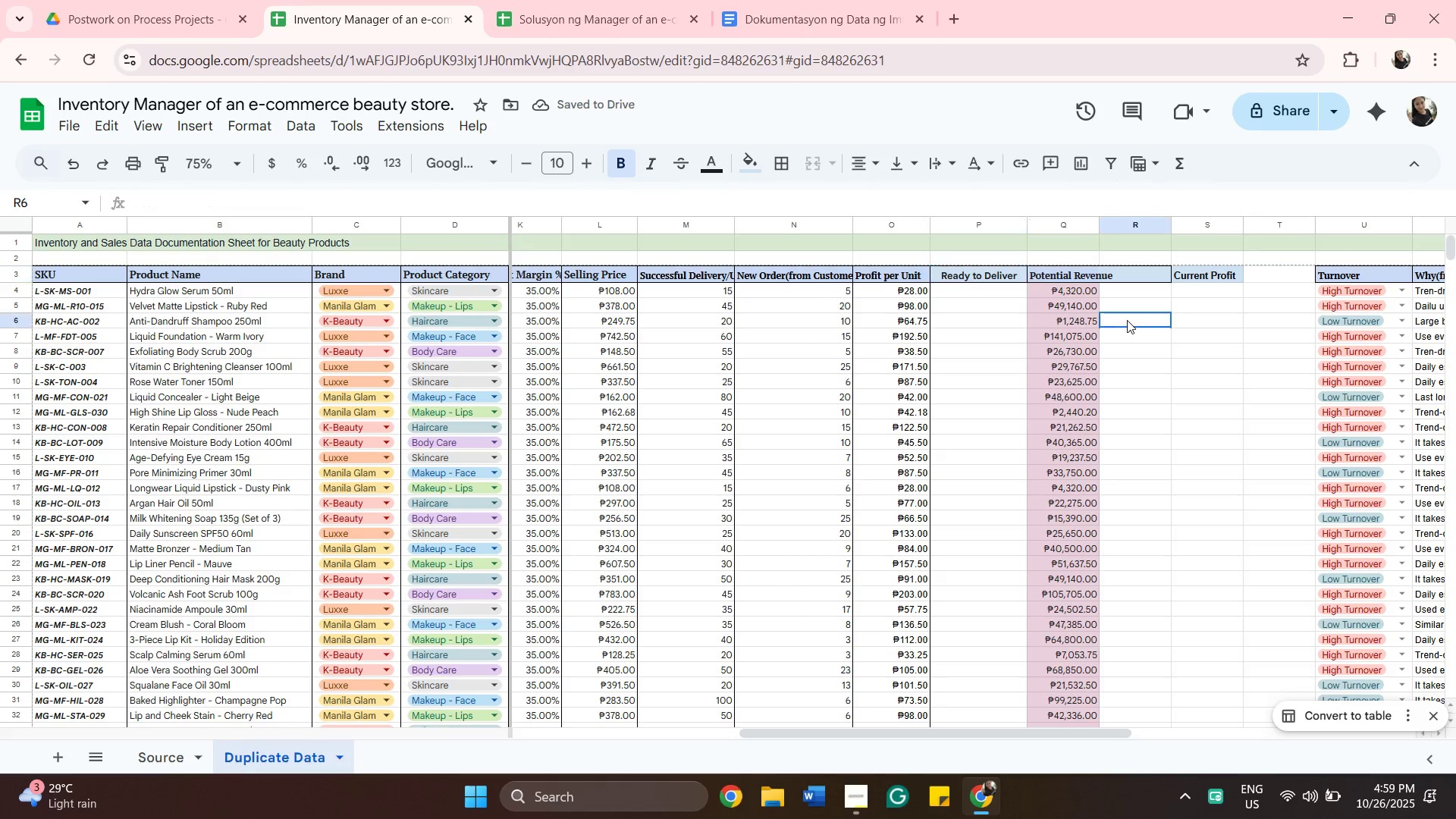 
left_click([1127, 320])
 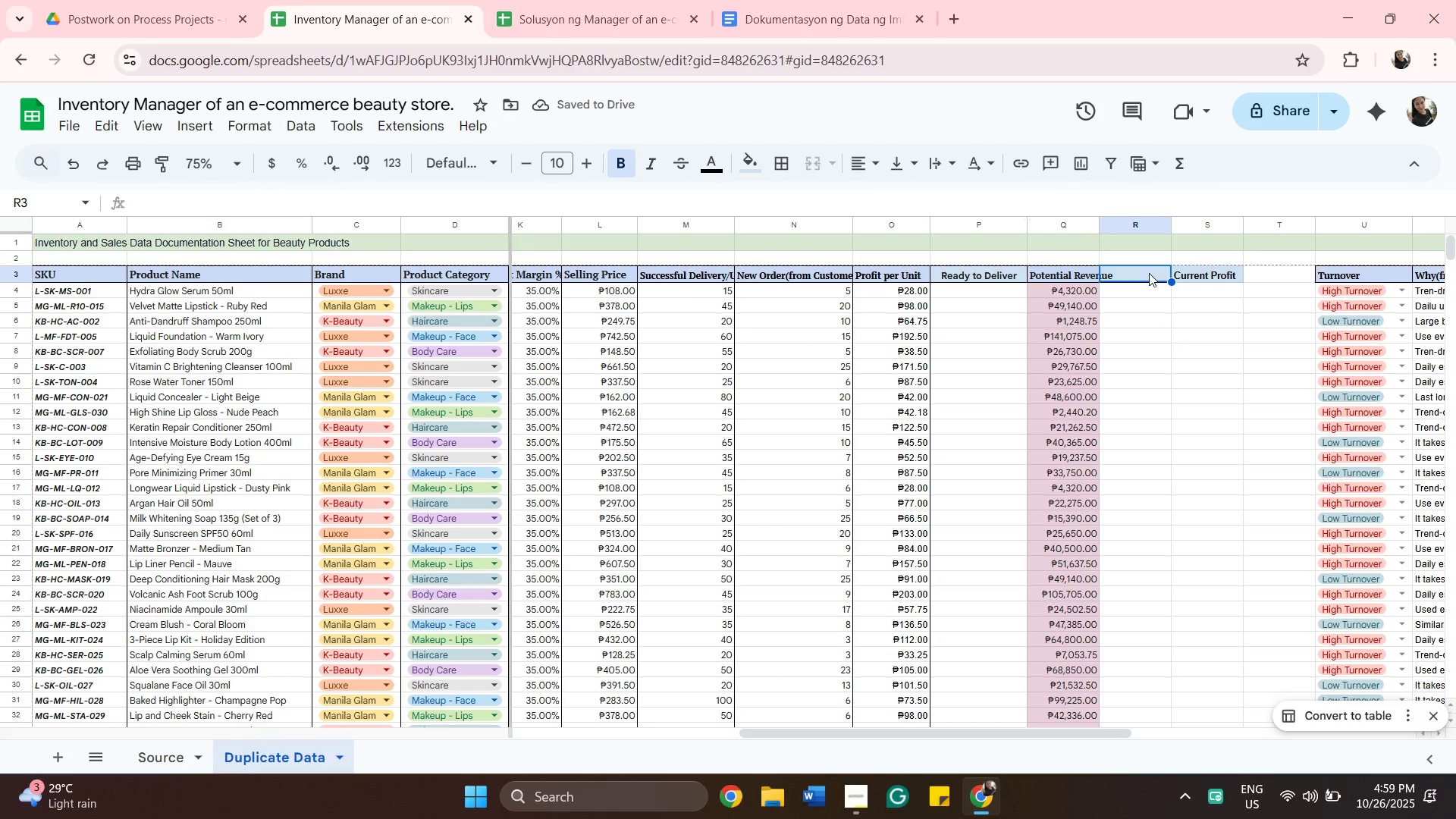 
left_click([1143, 311])
 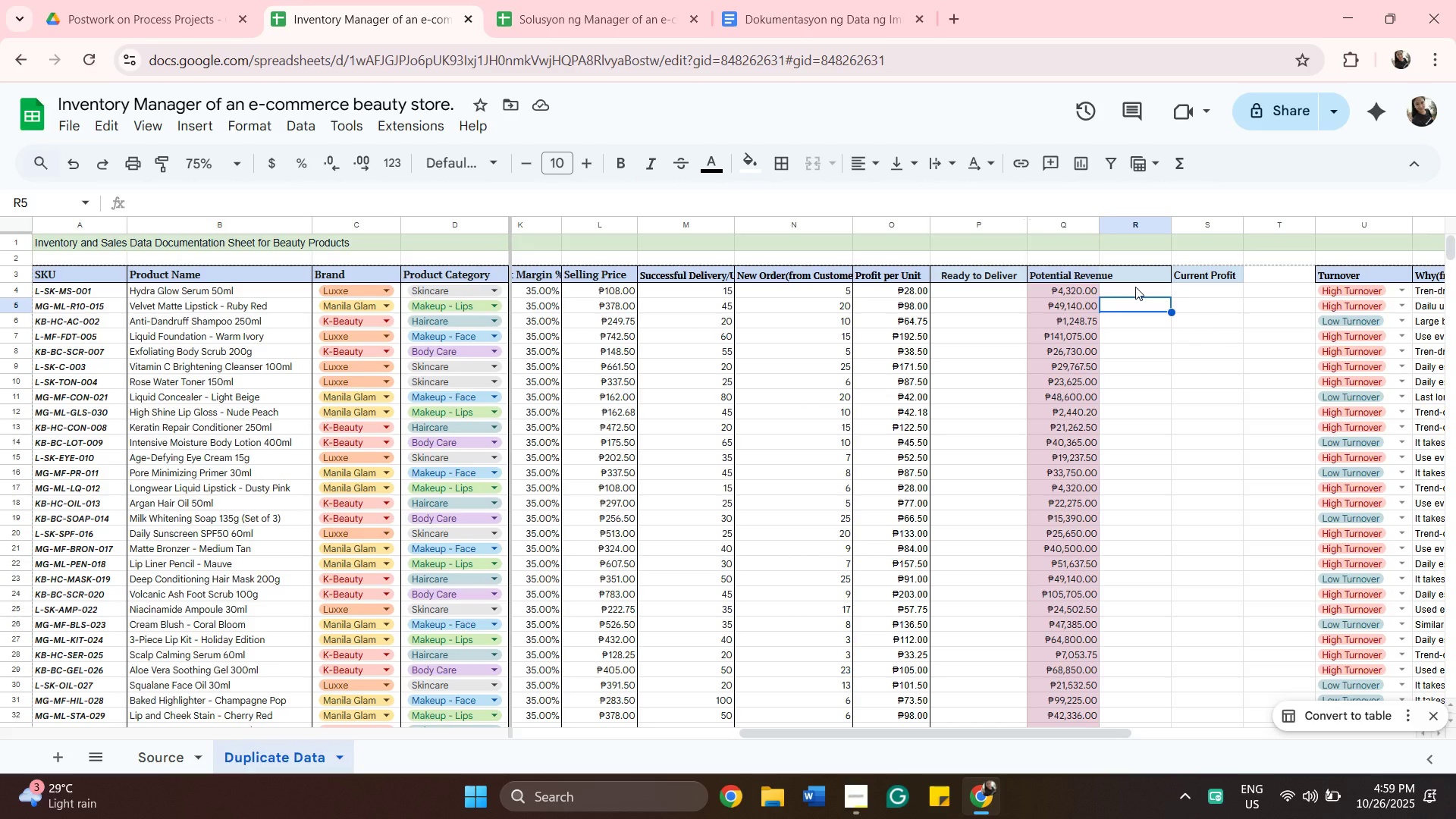 
left_click([1135, 287])
 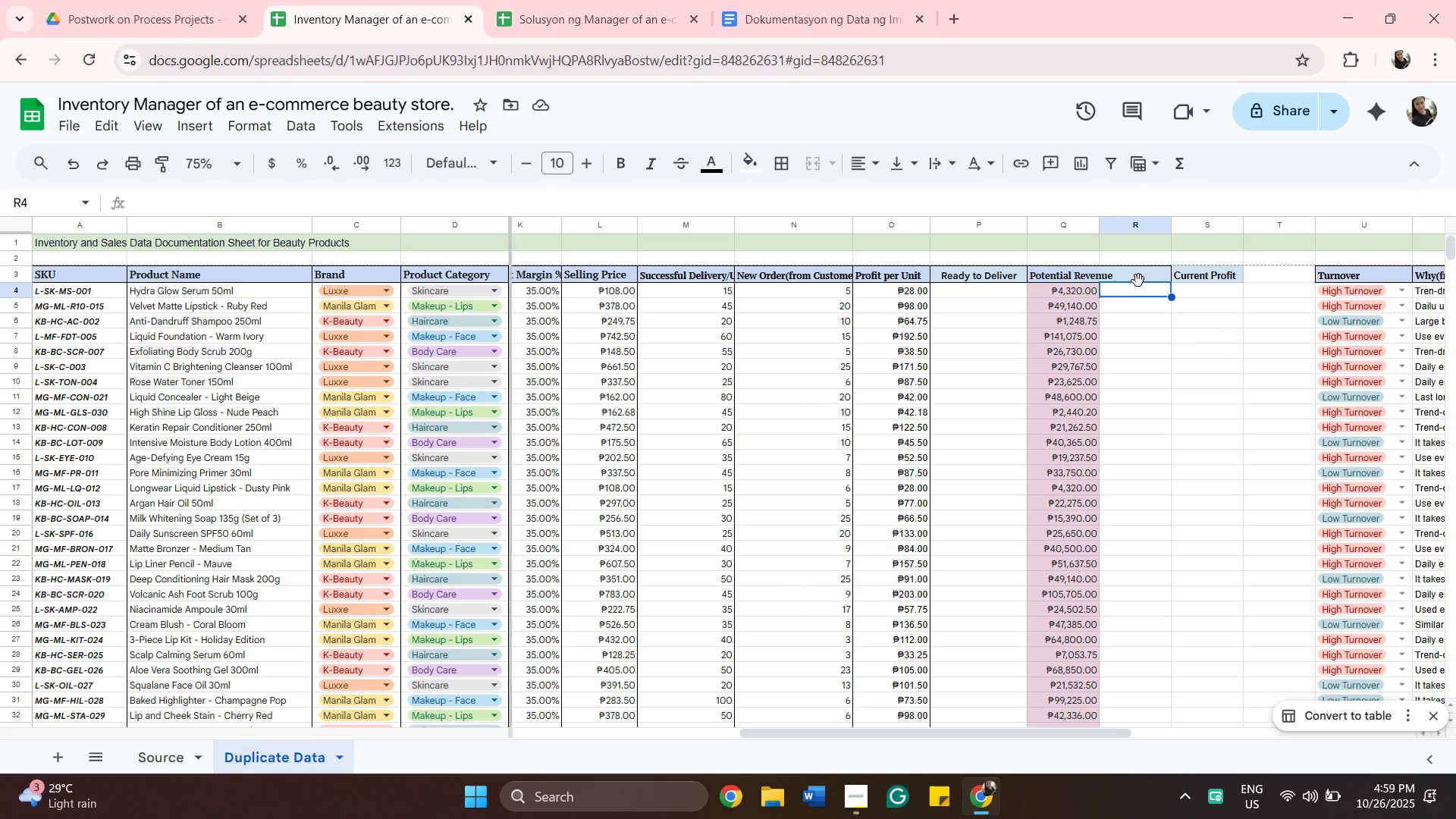 
left_click([1138, 281])
 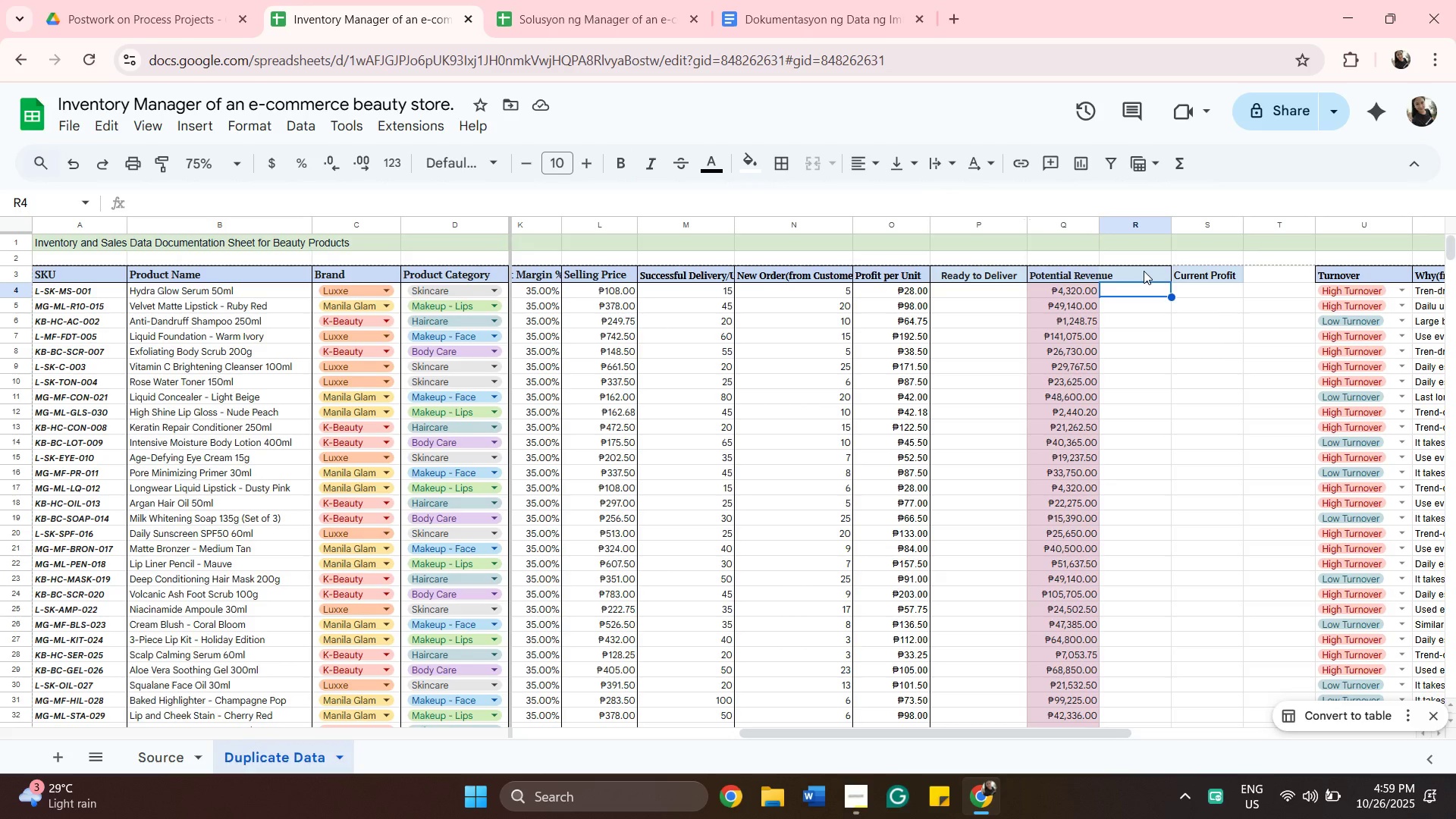 
left_click([1144, 271])